 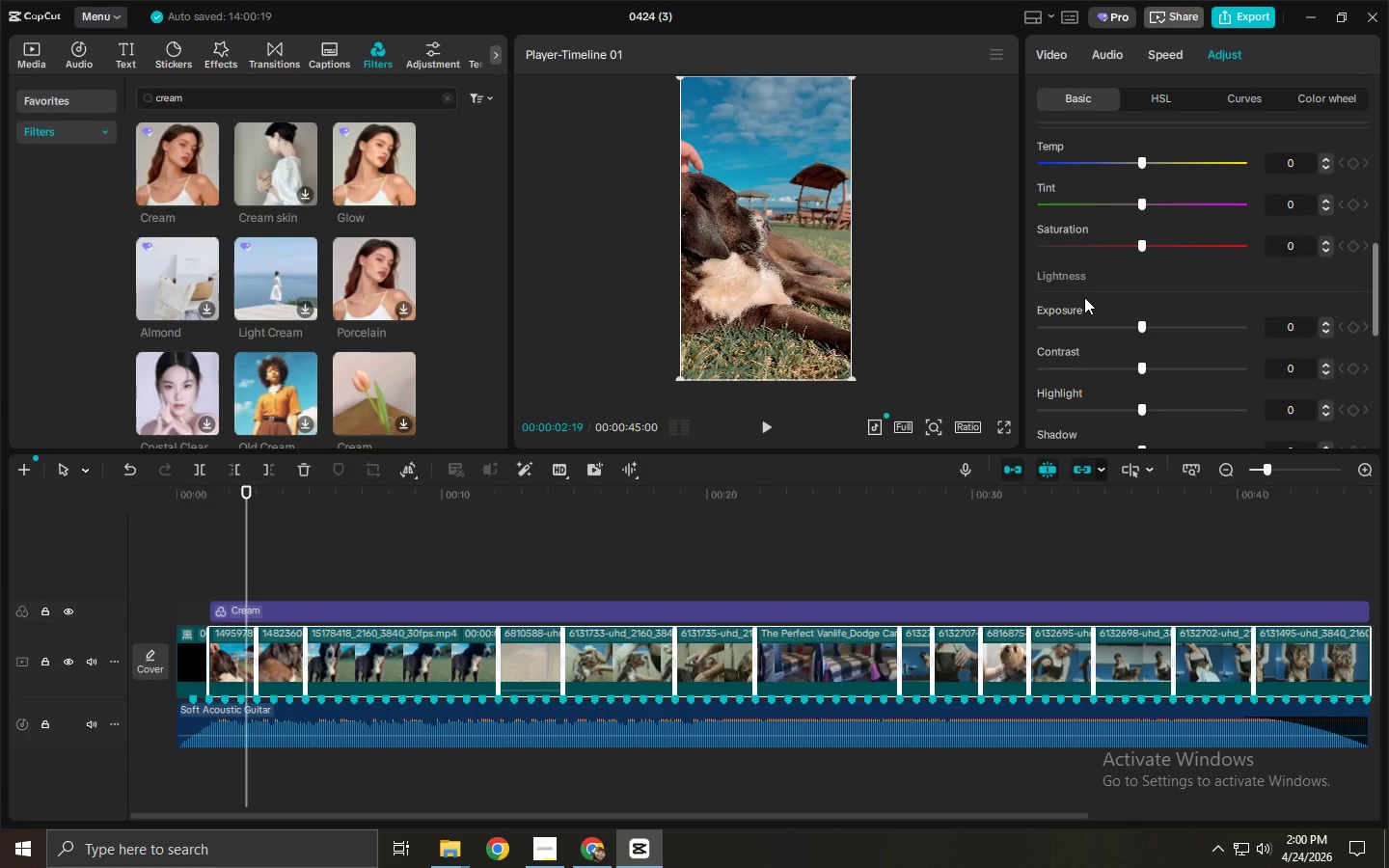 
scroll: coordinate [1116, 299], scroll_direction: up, amount: 2.0
 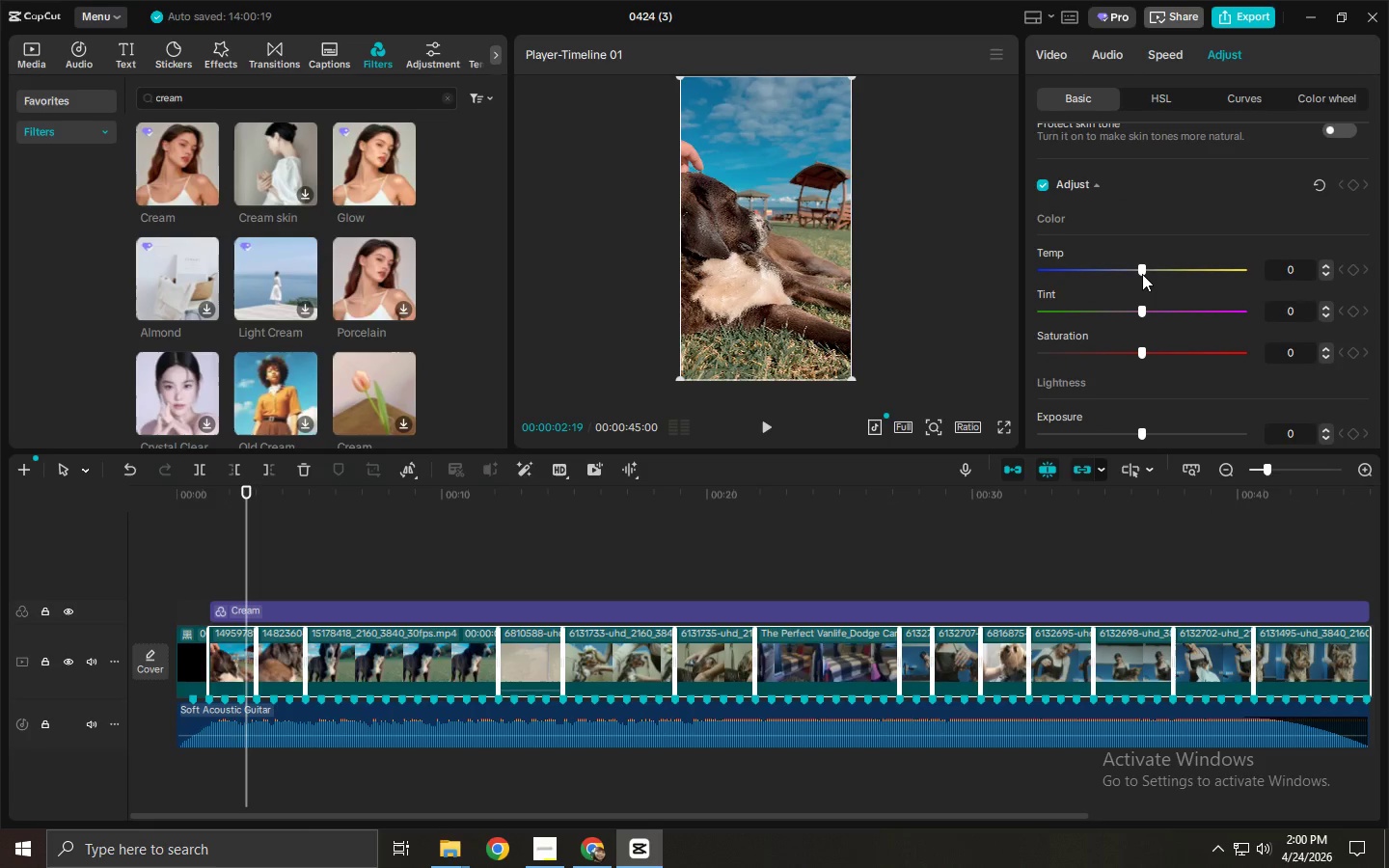 
left_click_drag(start_coordinate=[1142, 274], to_coordinate=[1163, 273])
 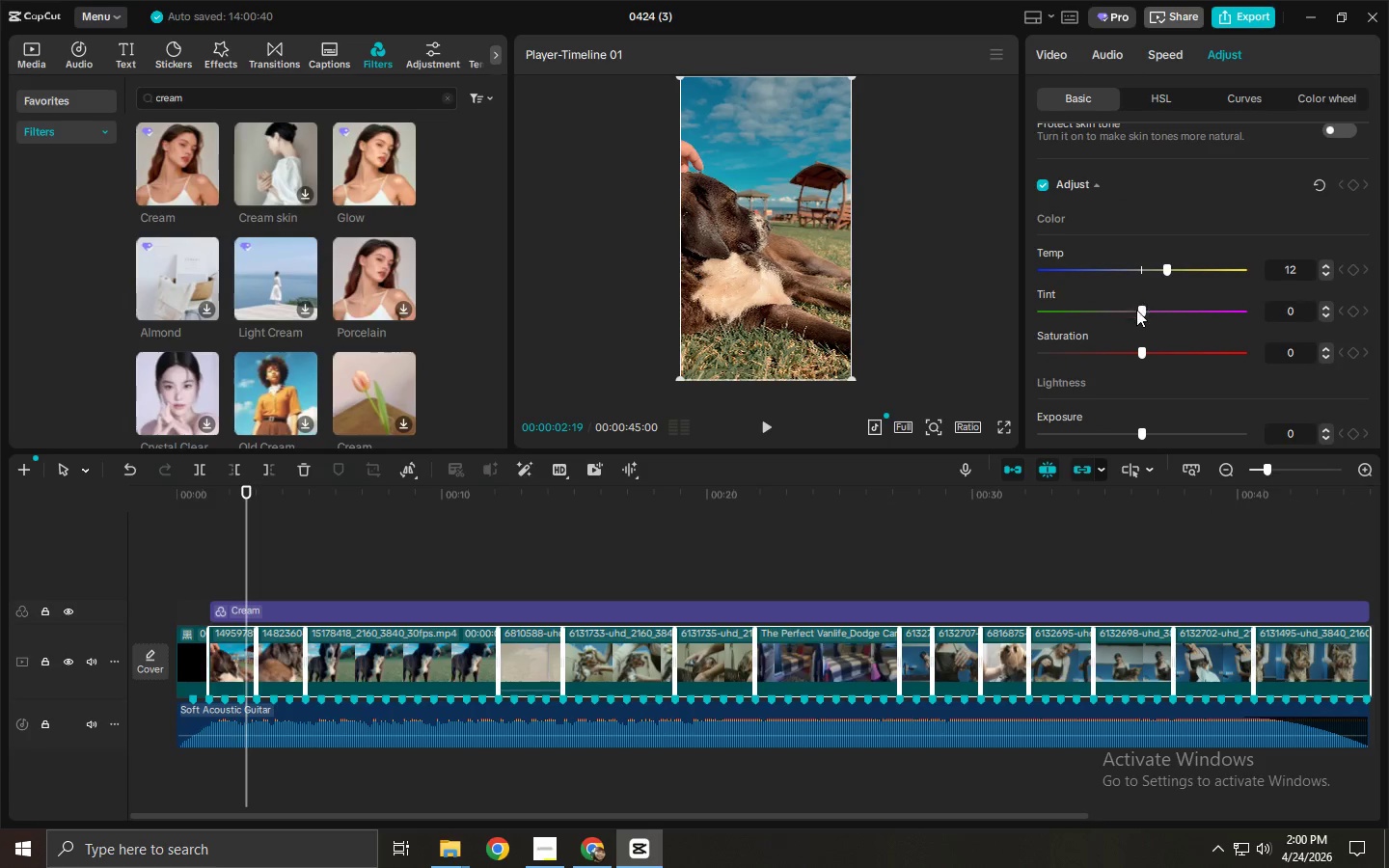 
left_click_drag(start_coordinate=[1144, 313], to_coordinate=[1150, 313])
 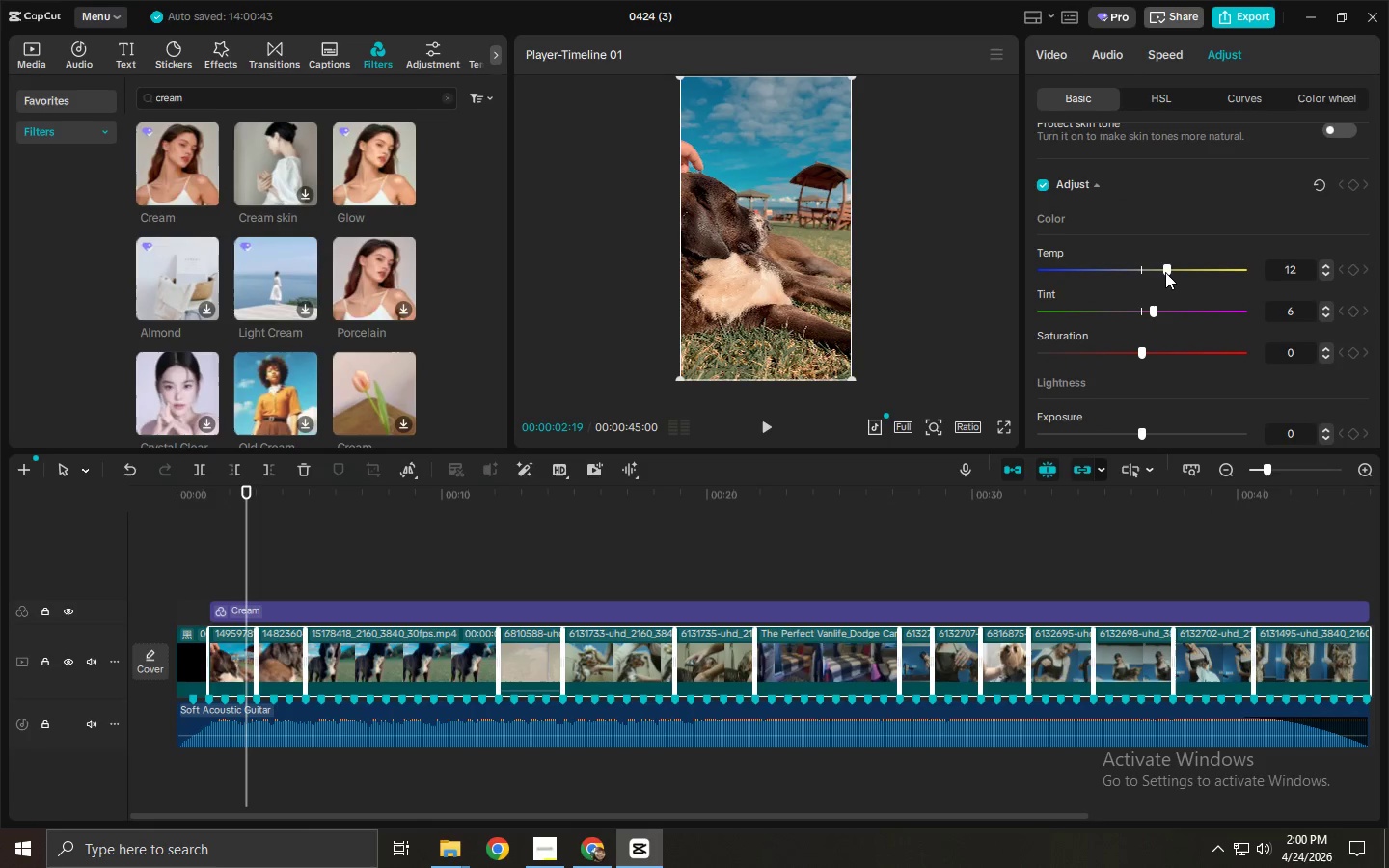 
left_click_drag(start_coordinate=[1165, 272], to_coordinate=[1154, 272])
 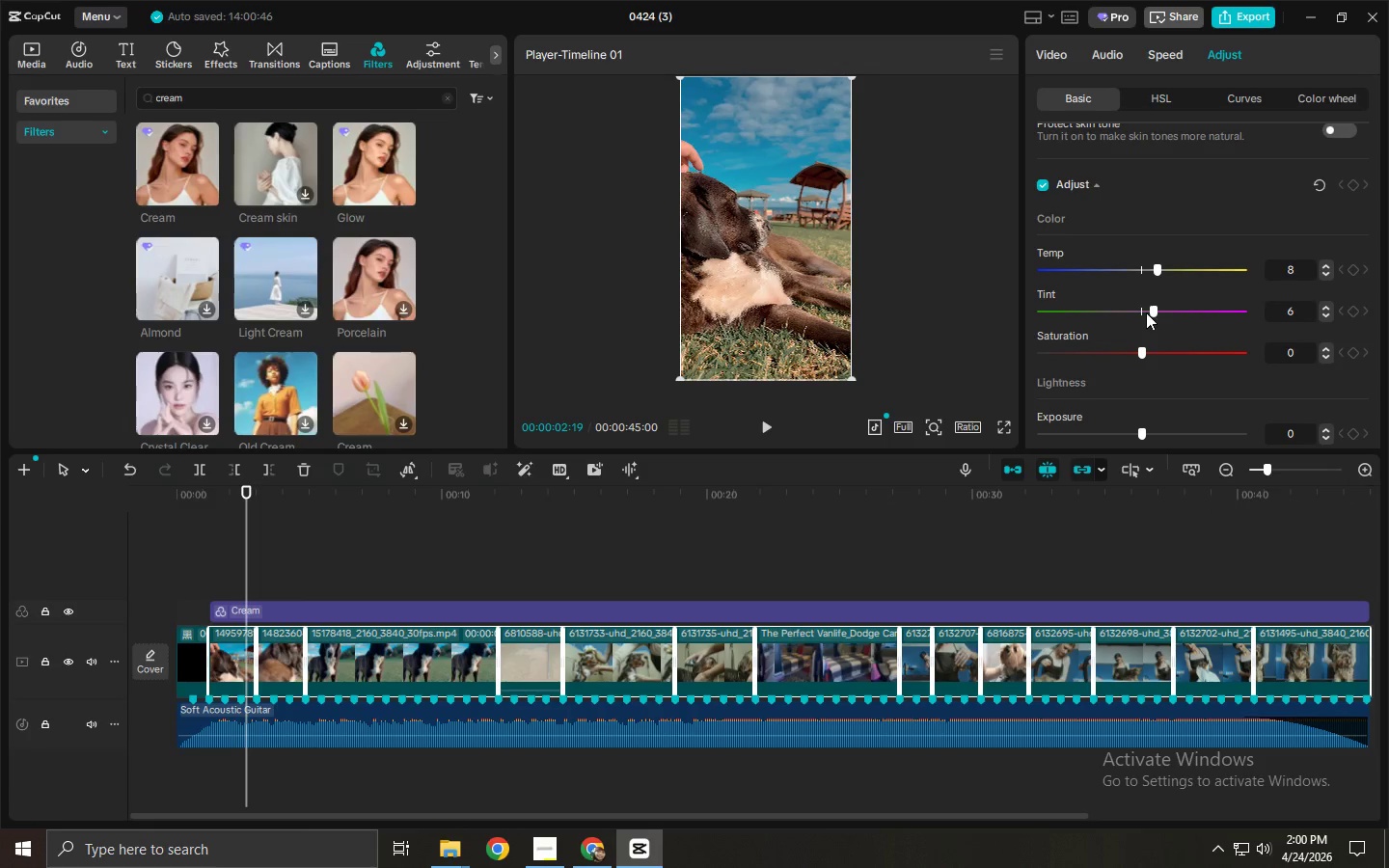 
left_click_drag(start_coordinate=[1148, 312], to_coordinate=[1142, 312])
 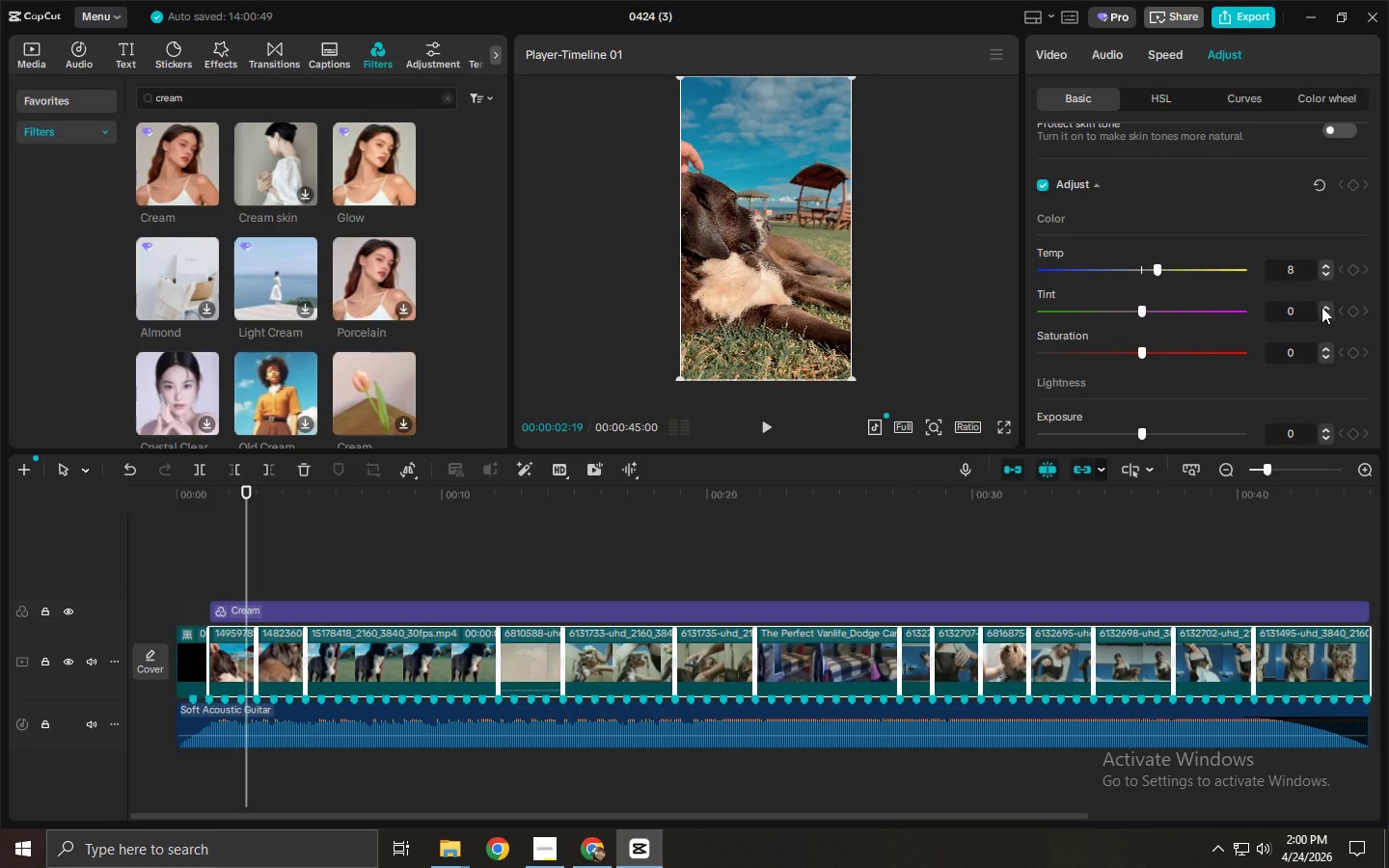 
double_click([1321, 306])
 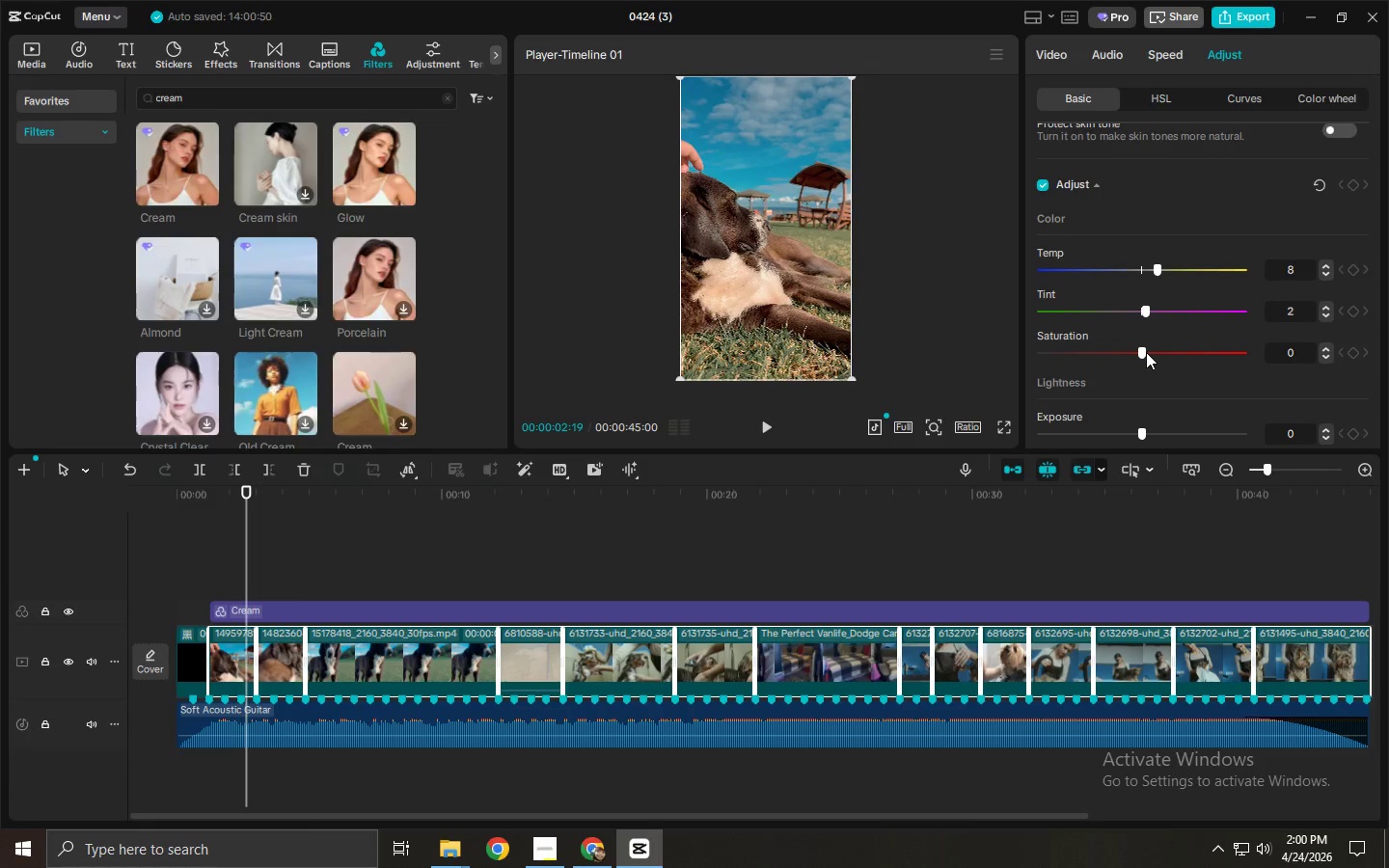 
scroll: coordinate [1143, 406], scroll_direction: down, amount: 3.0
 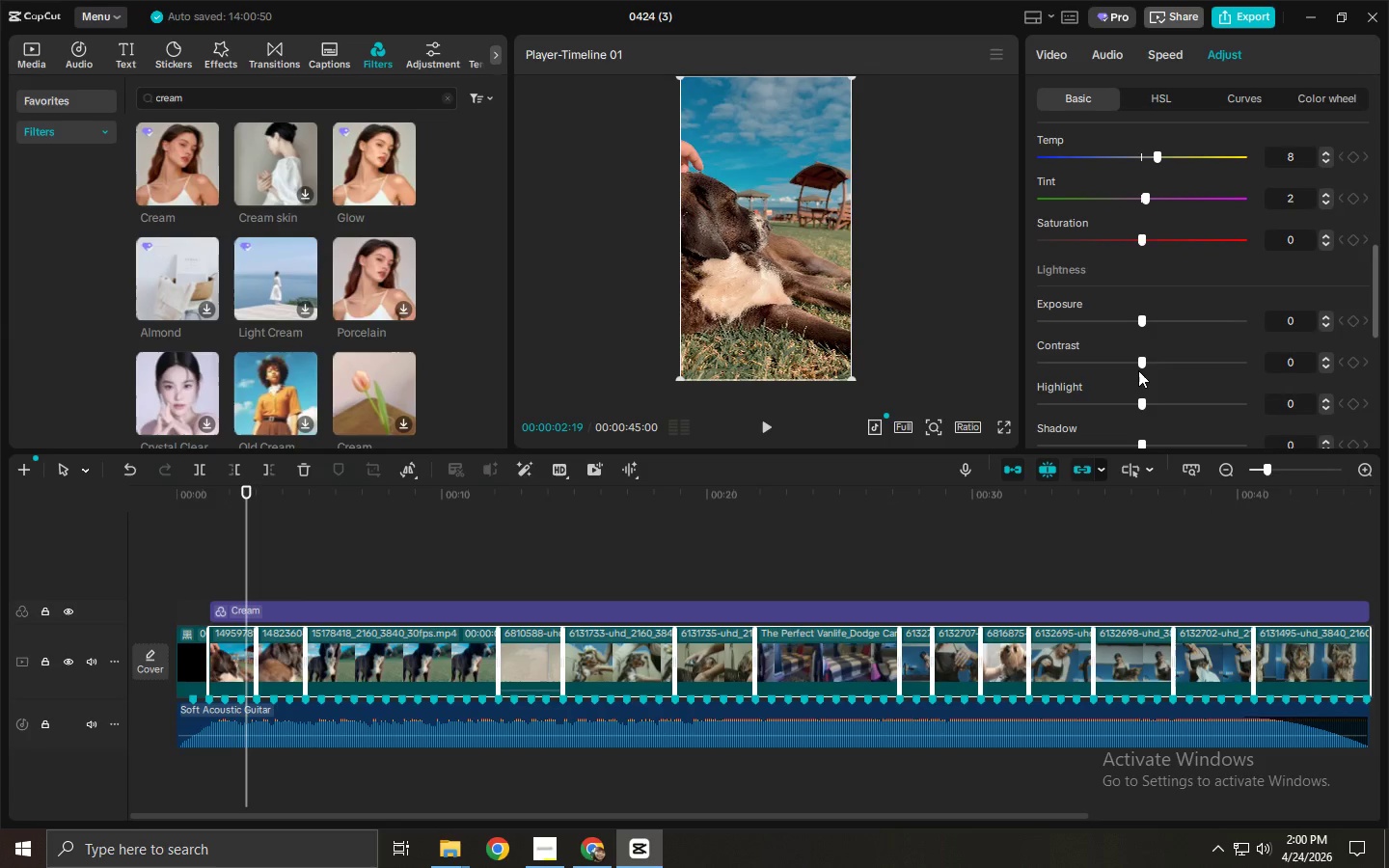 
left_click_drag(start_coordinate=[1141, 360], to_coordinate=[1118, 361])
 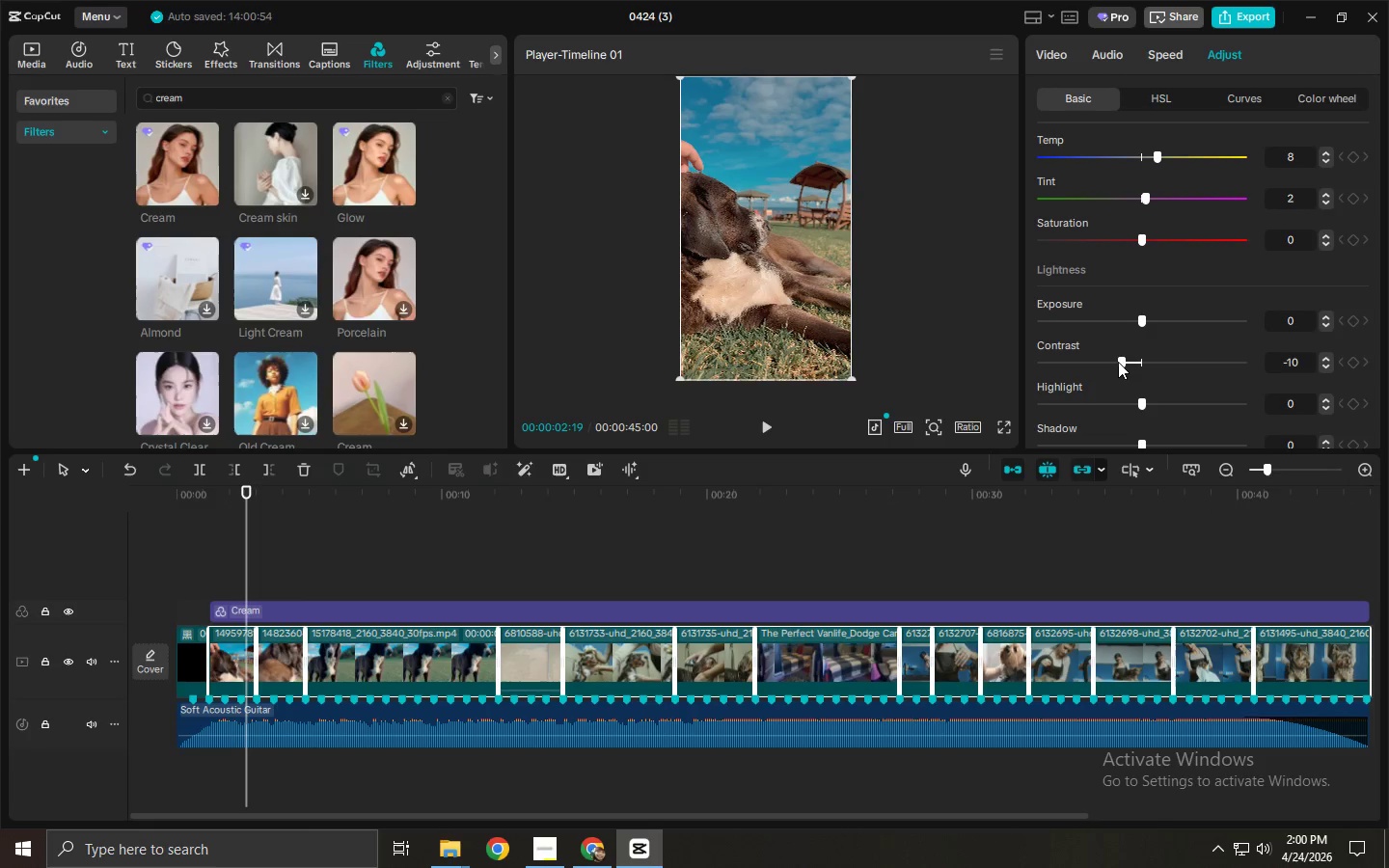 
scroll: coordinate [1118, 362], scroll_direction: down, amount: 1.0
 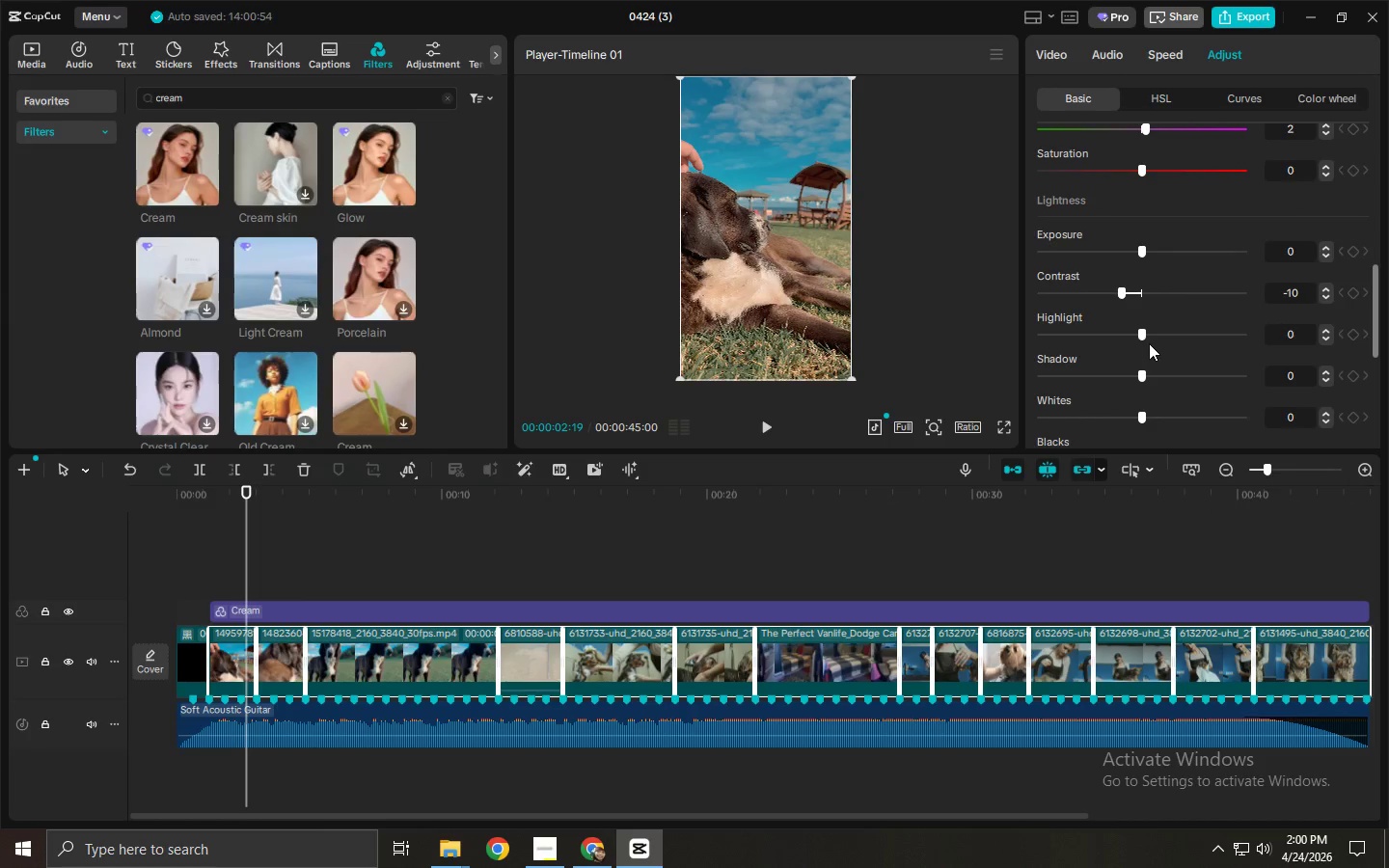 
left_click_drag(start_coordinate=[1144, 339], to_coordinate=[1097, 339])
 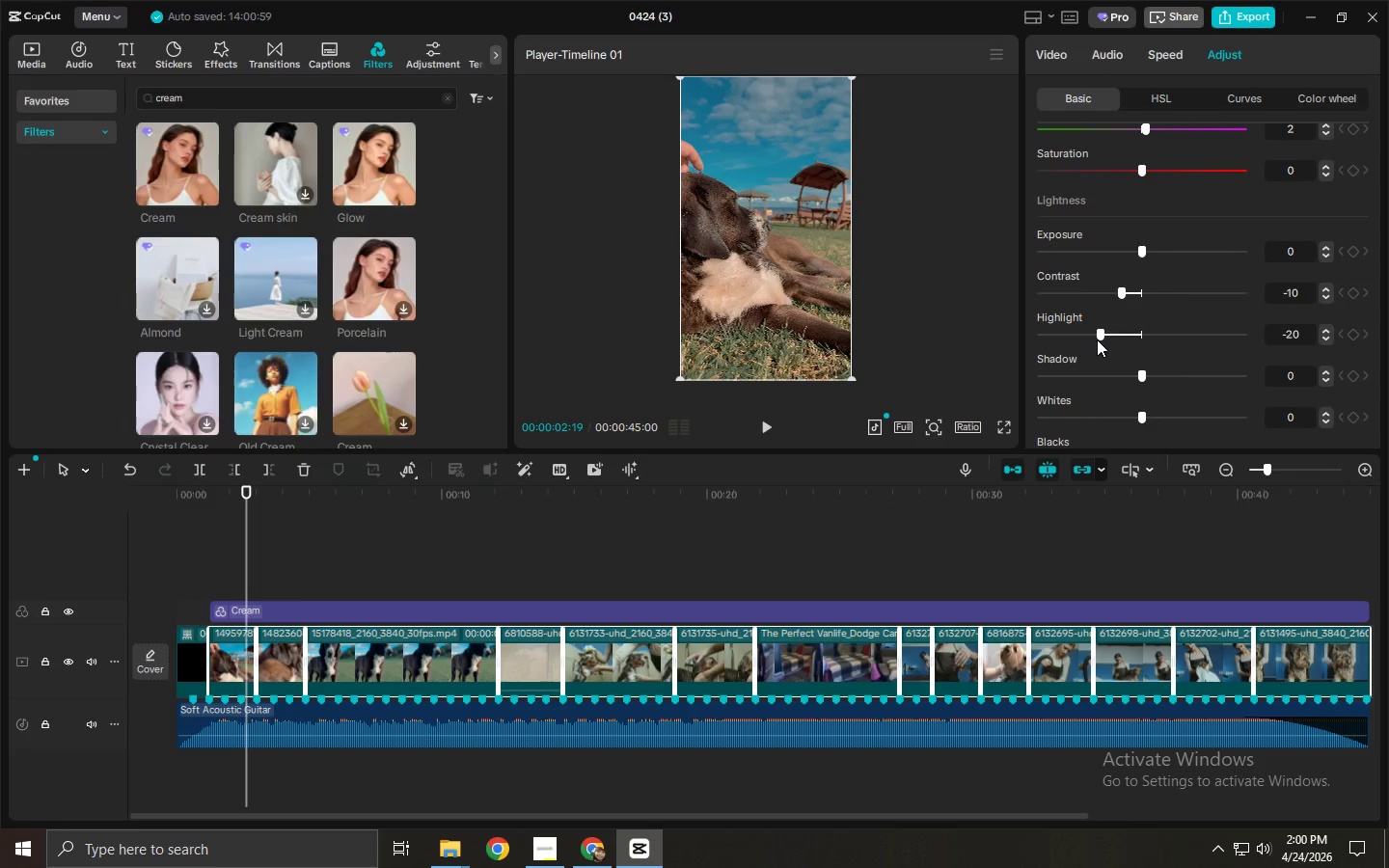 
scroll: coordinate [1097, 339], scroll_direction: down, amount: 2.0
 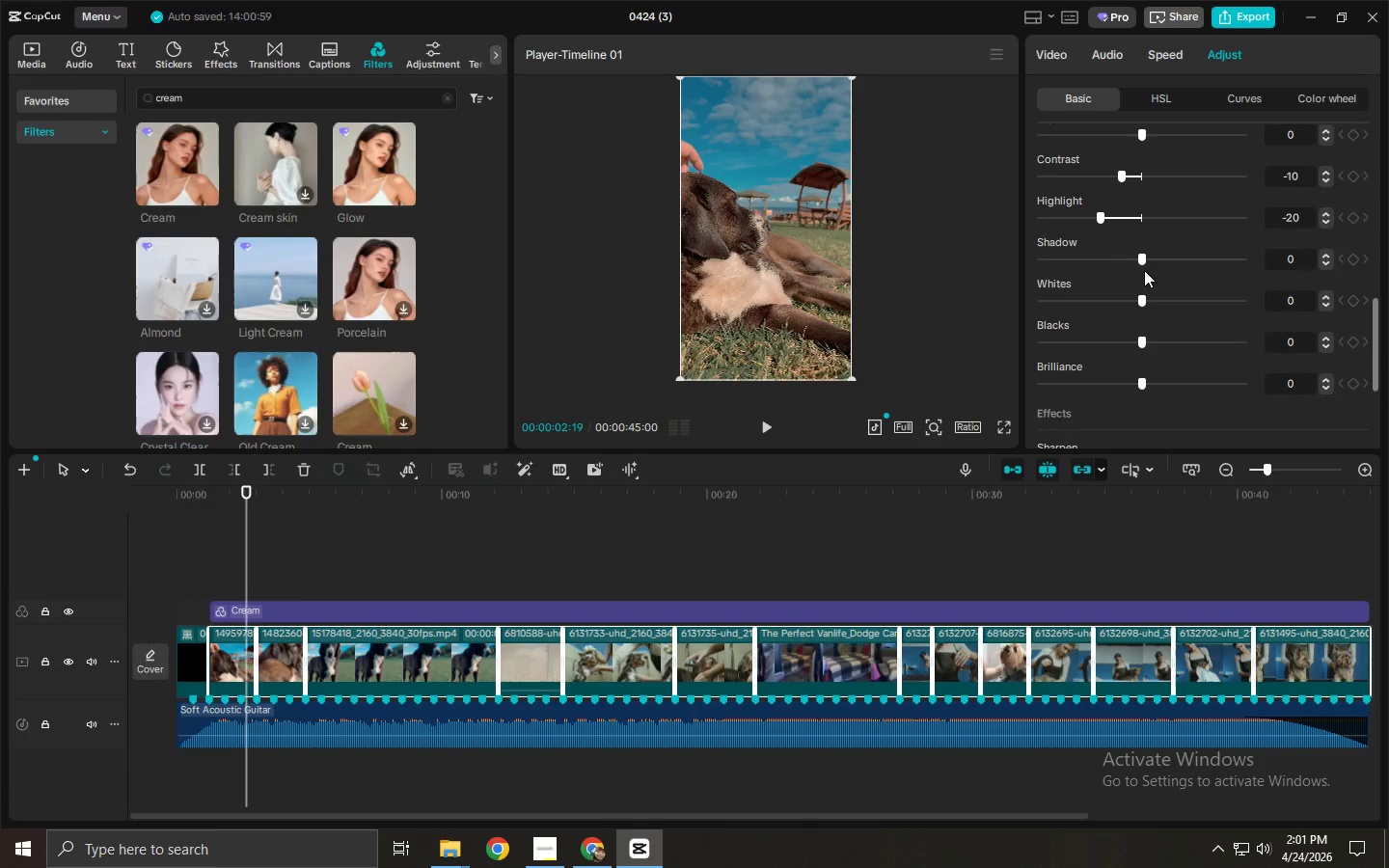 
left_click_drag(start_coordinate=[1142, 260], to_coordinate=[1168, 260])
 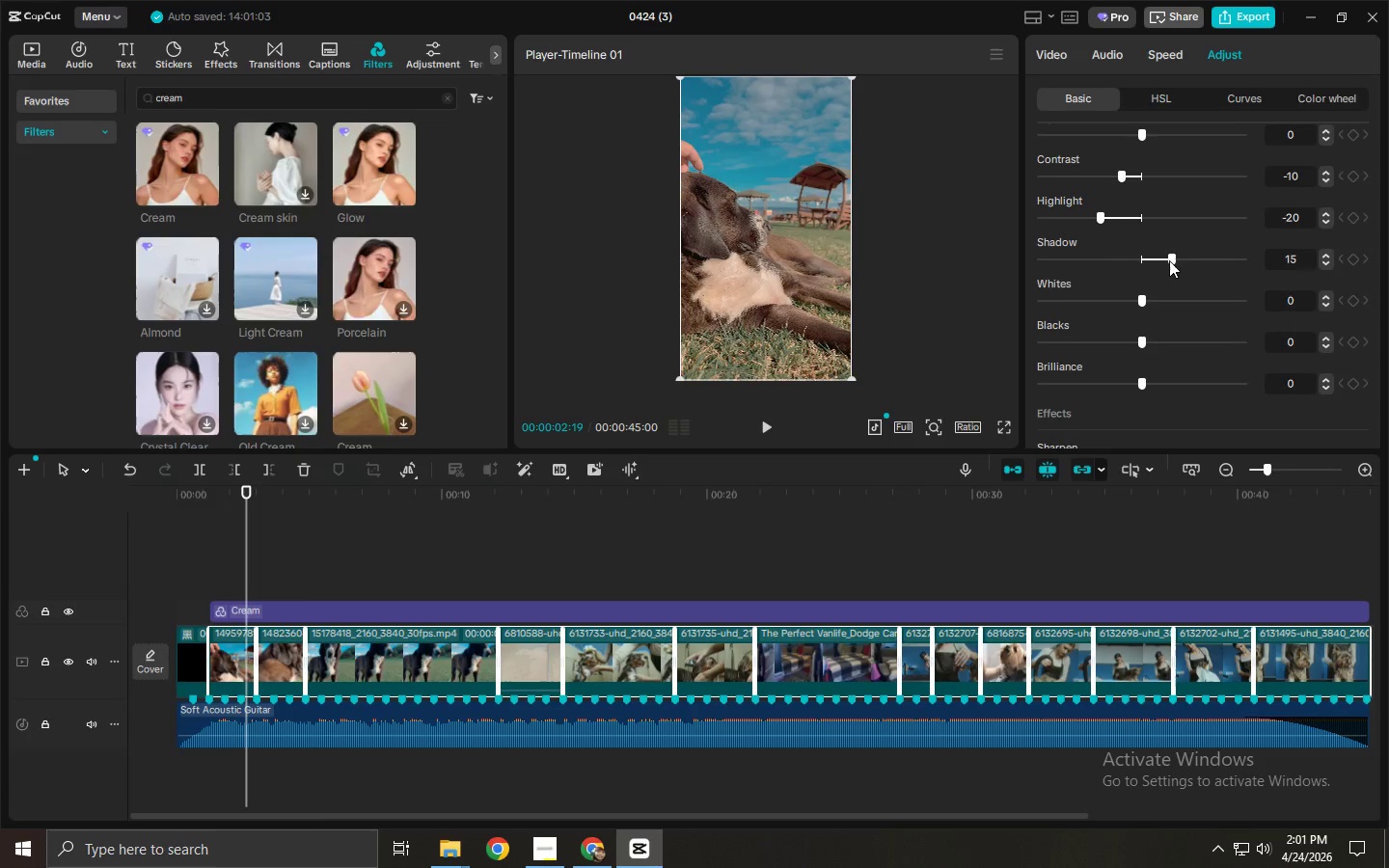 
scroll: coordinate [1142, 224], scroll_direction: up, amount: 6.0
 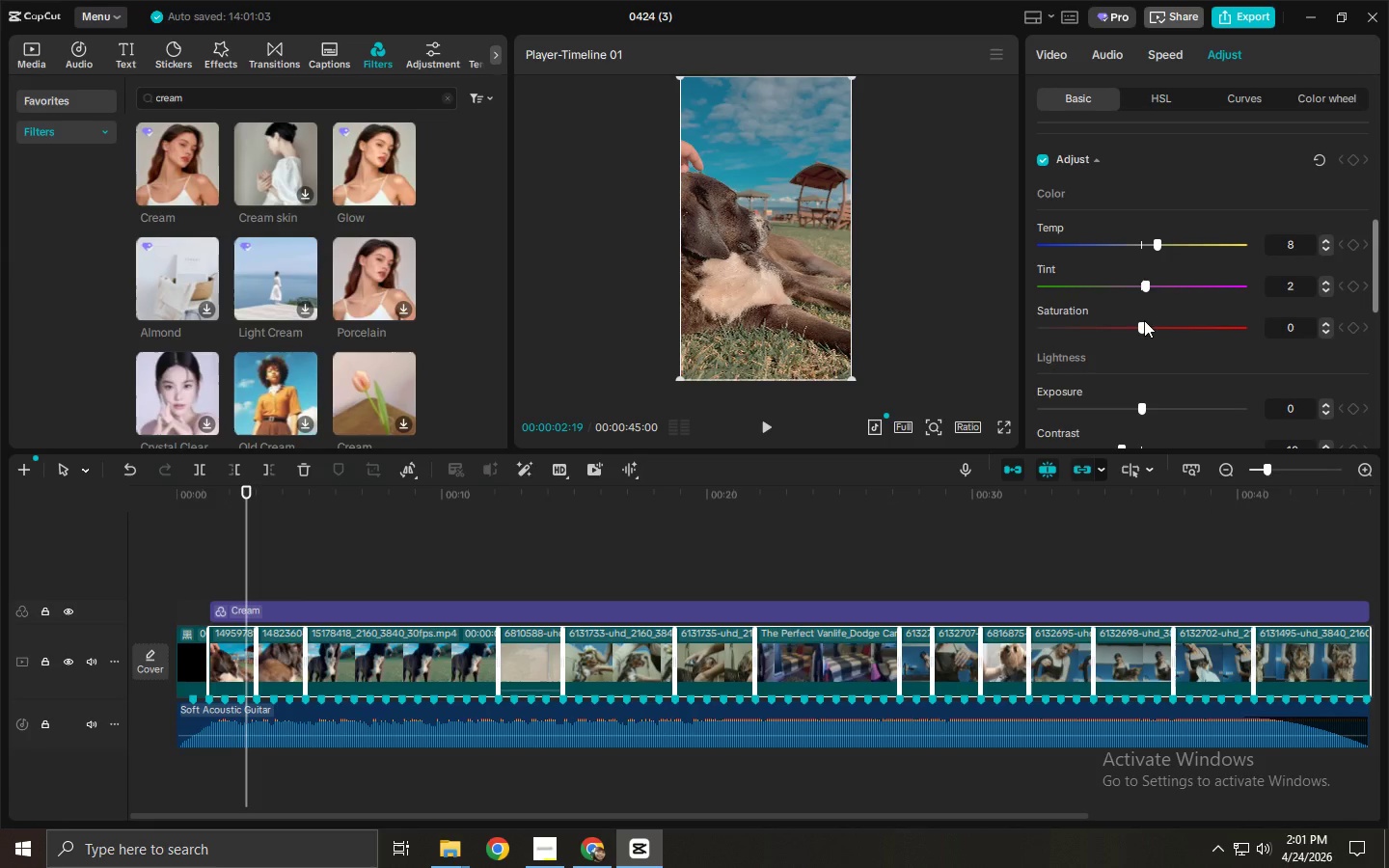 
left_click_drag(start_coordinate=[1140, 320], to_coordinate=[1127, 324])
 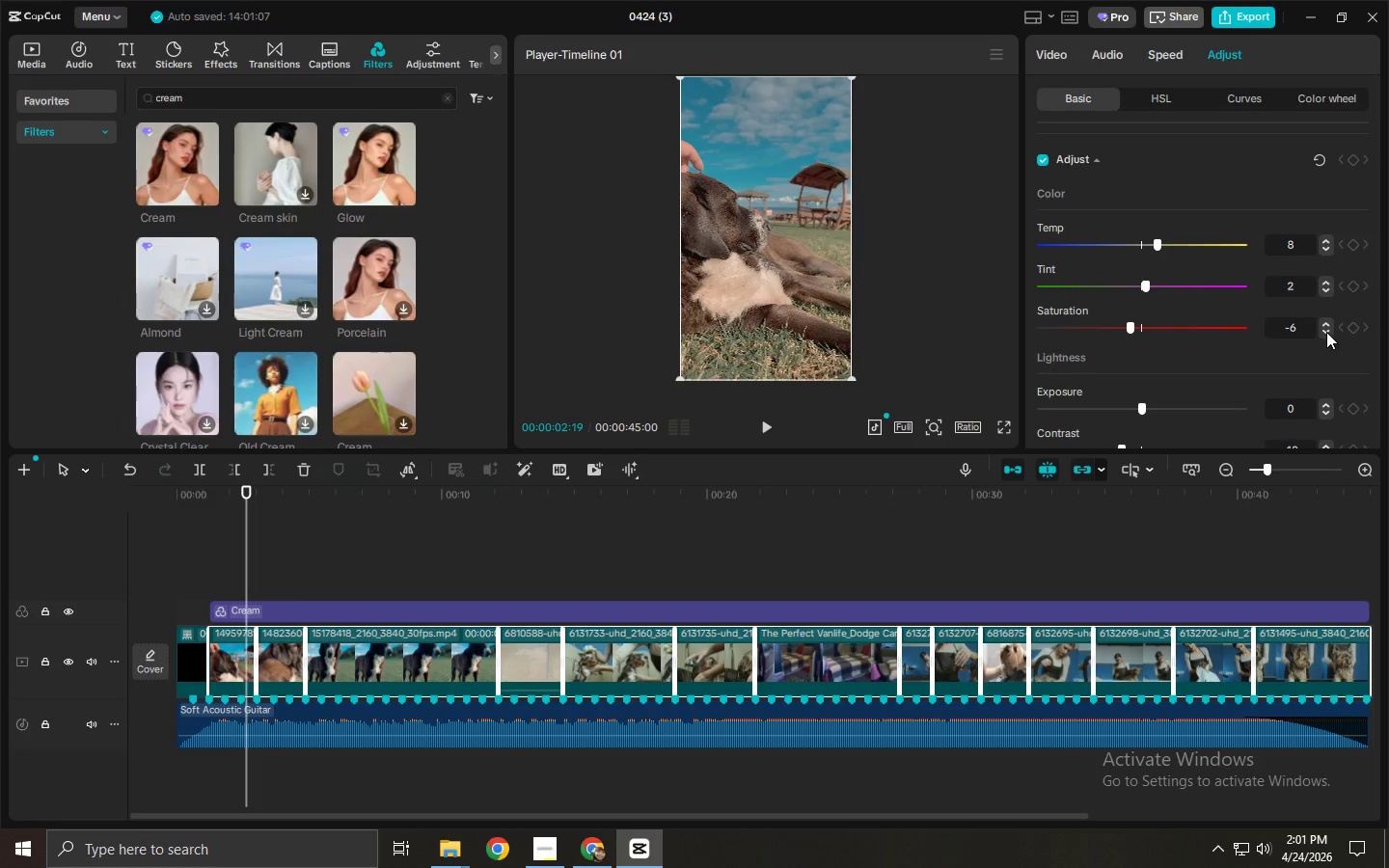 
double_click([1321, 325])
 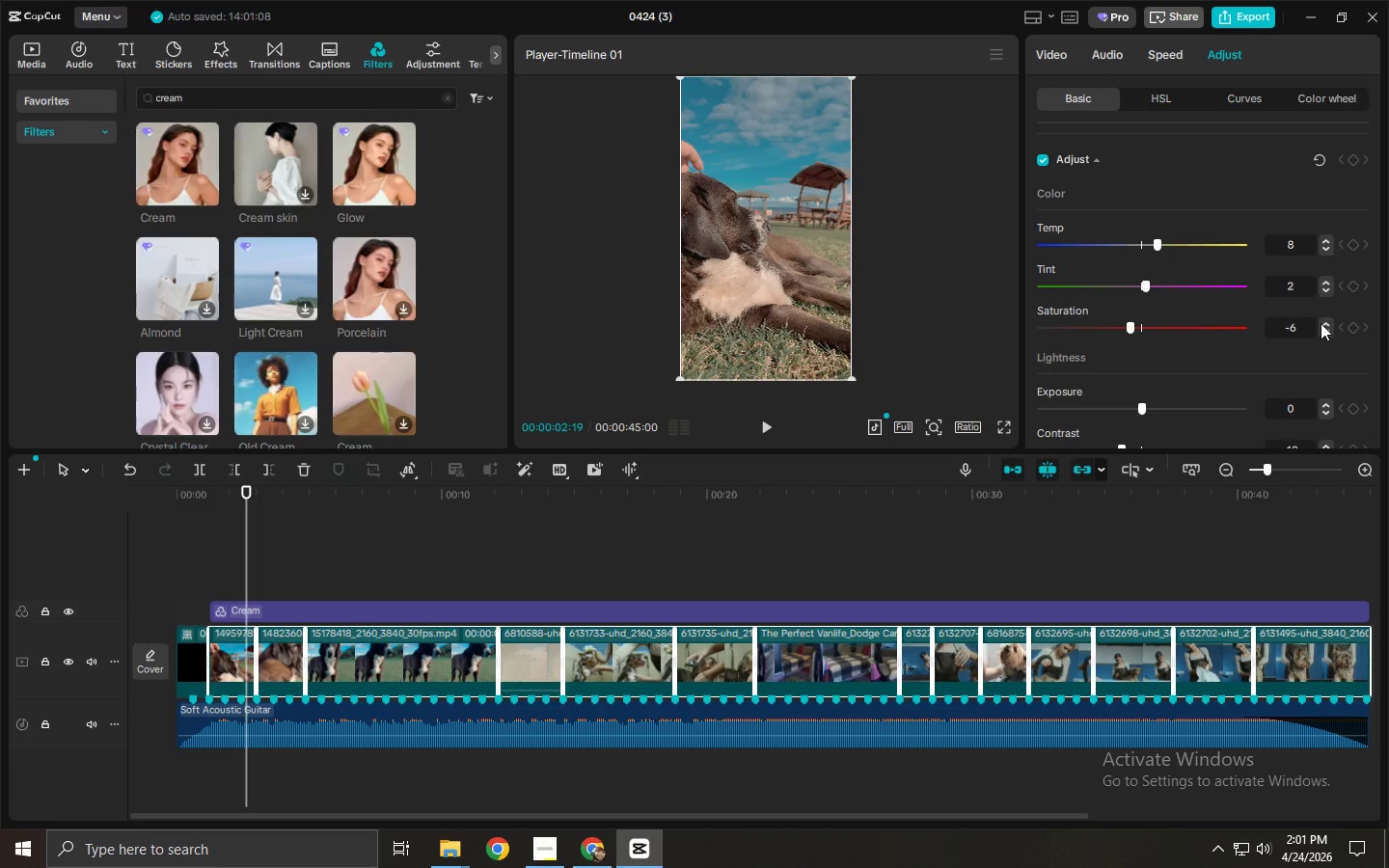 
triple_click([1321, 322])
 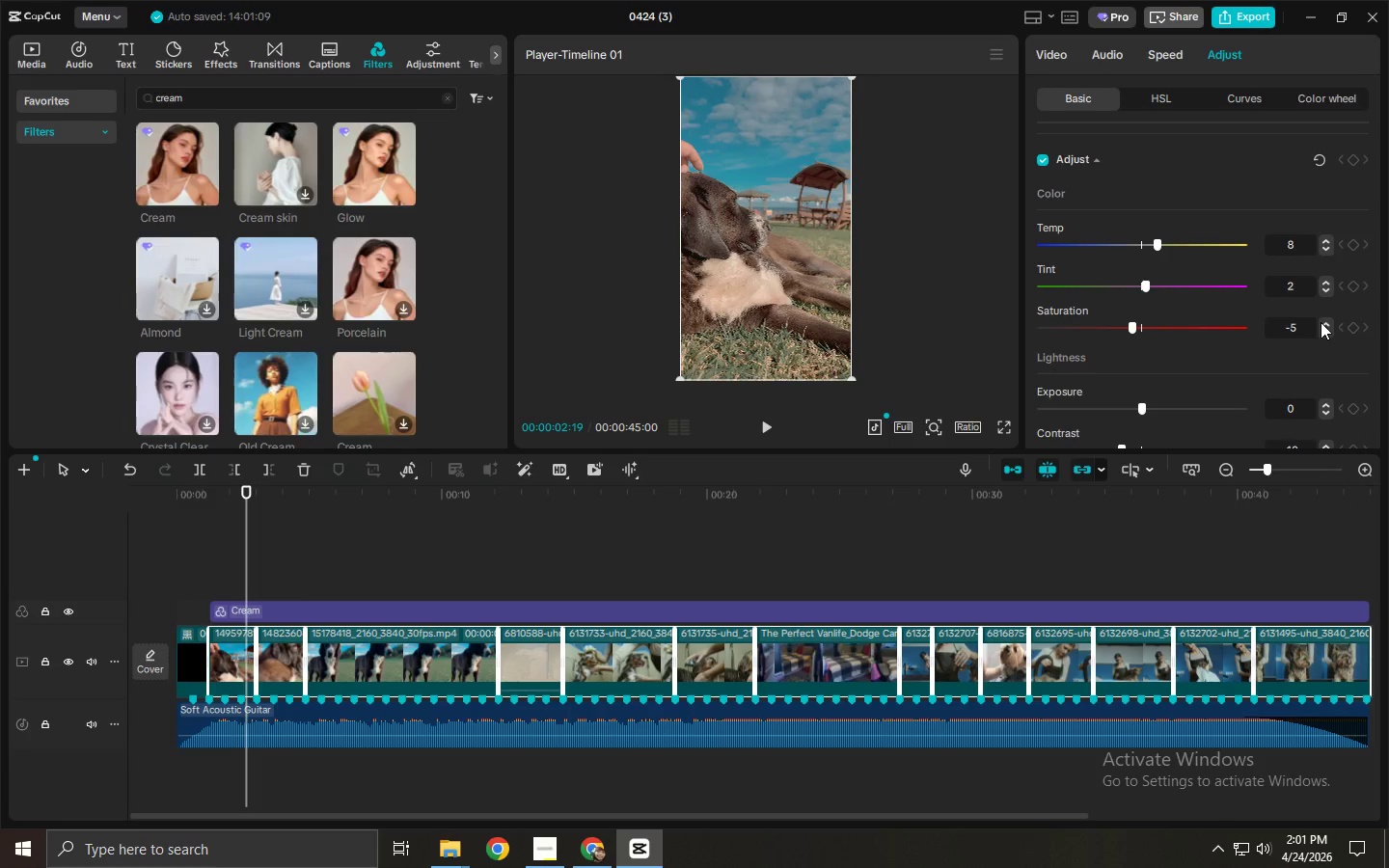 
triple_click([1321, 322])
 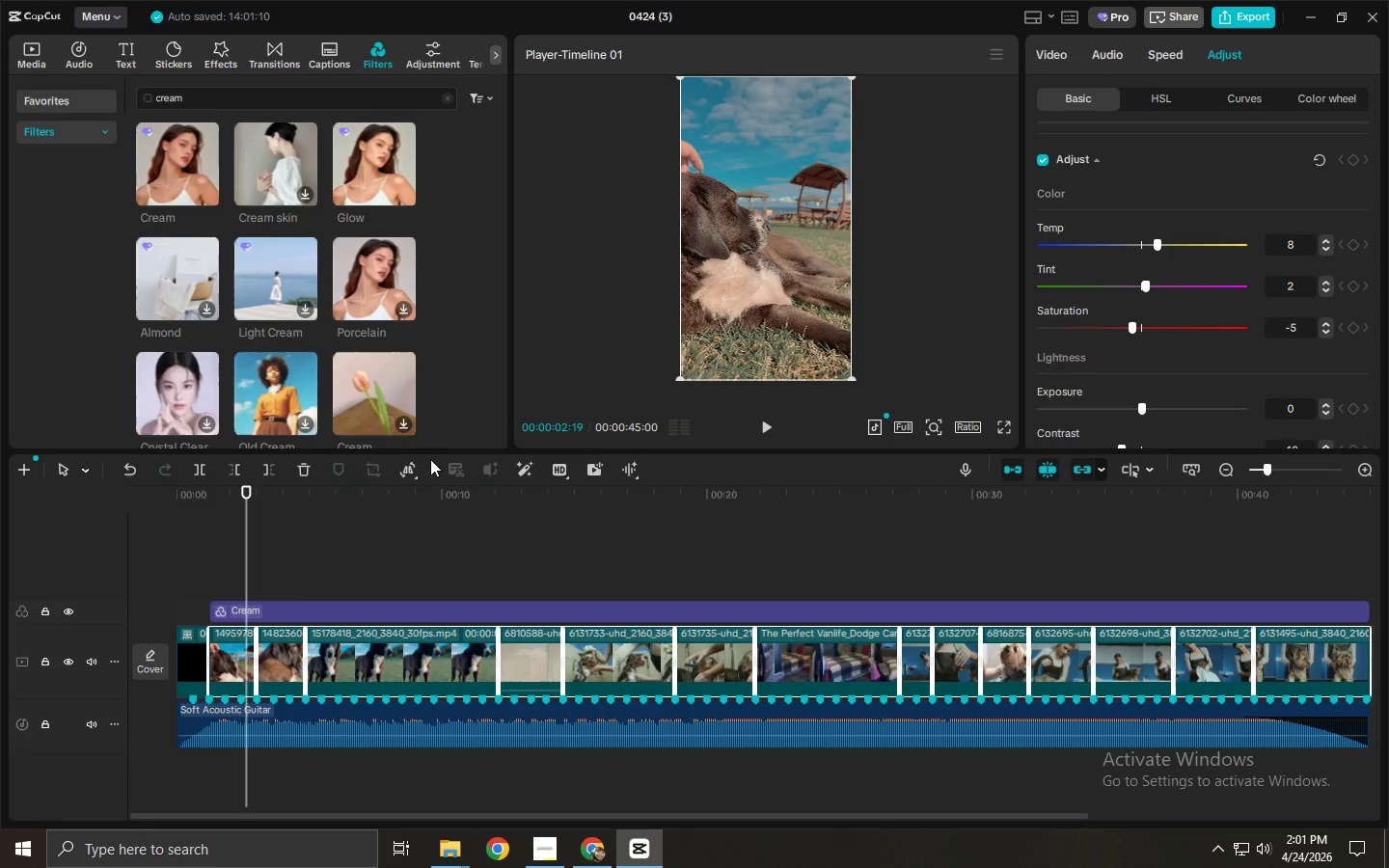 
left_click_drag(start_coordinate=[329, 498], to_coordinate=[1124, 522])
 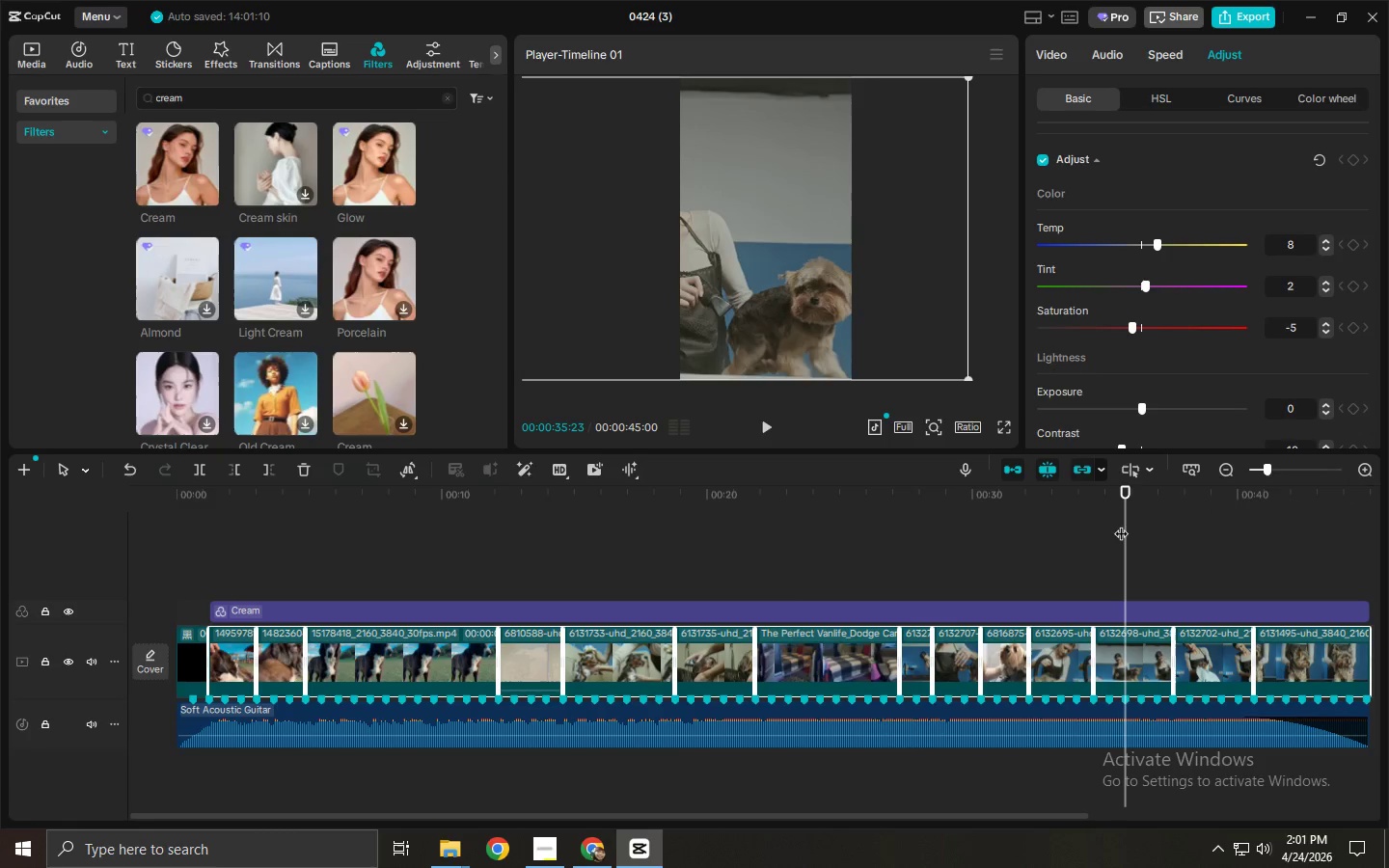 
key(Space)
 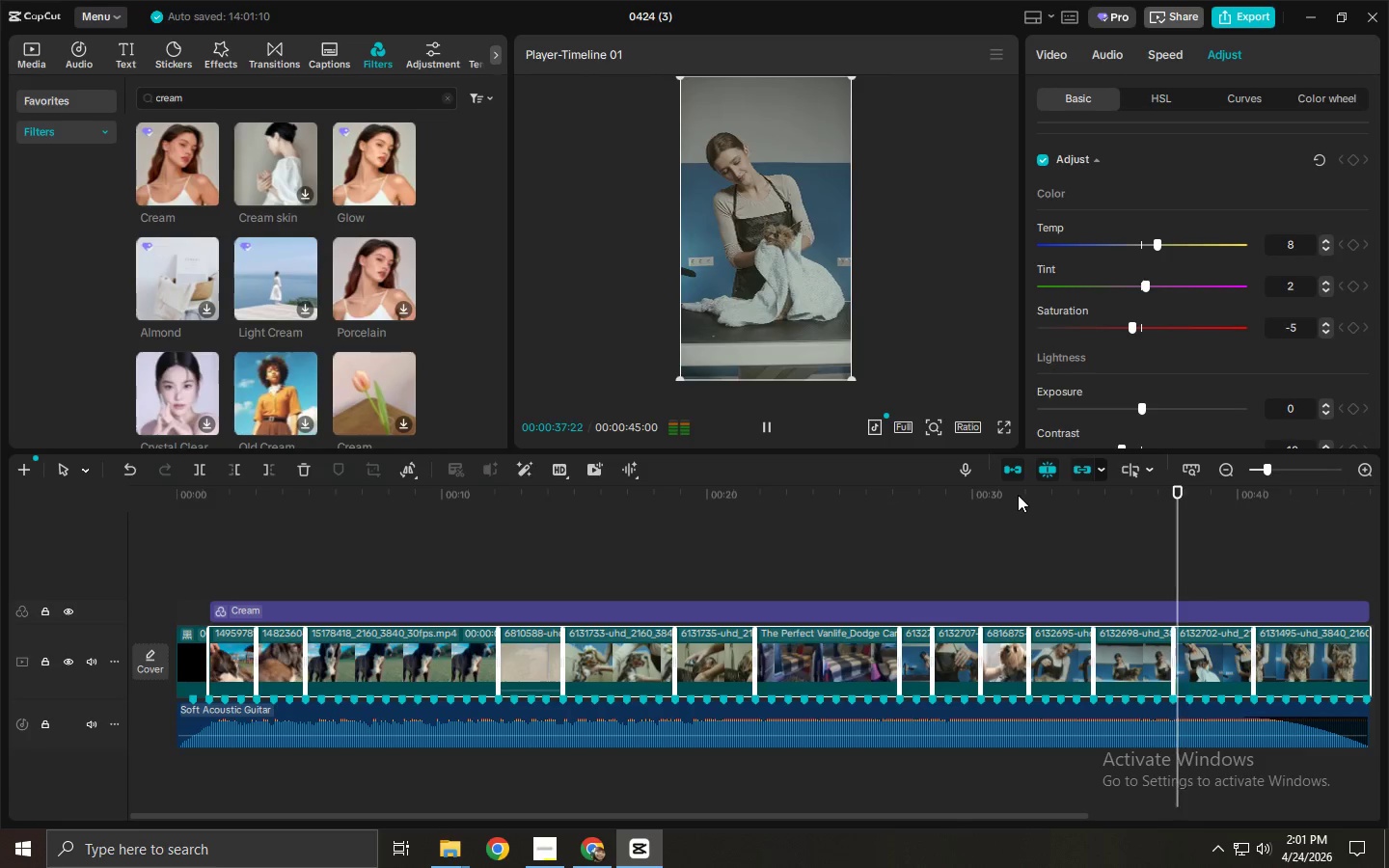 
key(Space)
 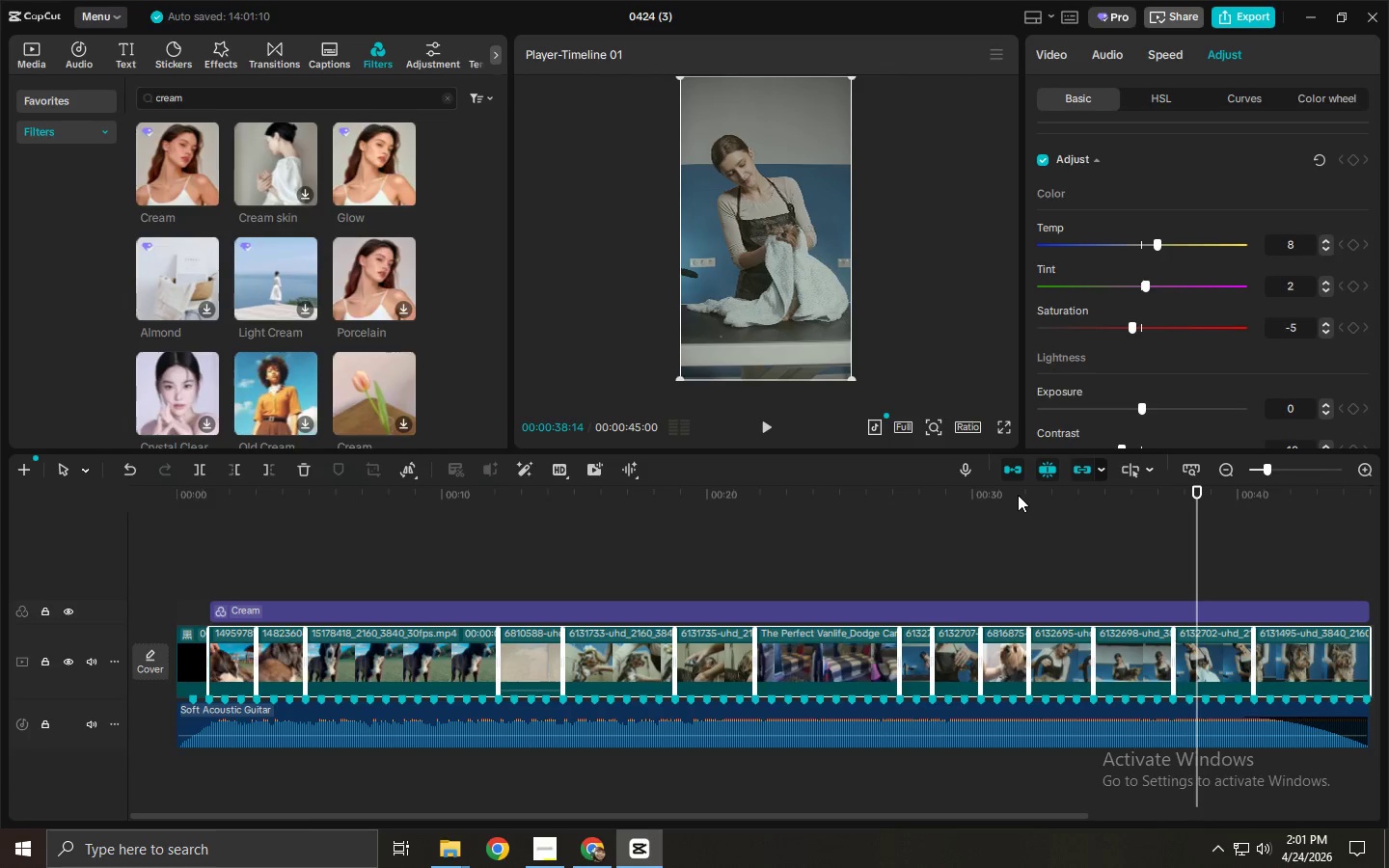 
wait(11.59)
 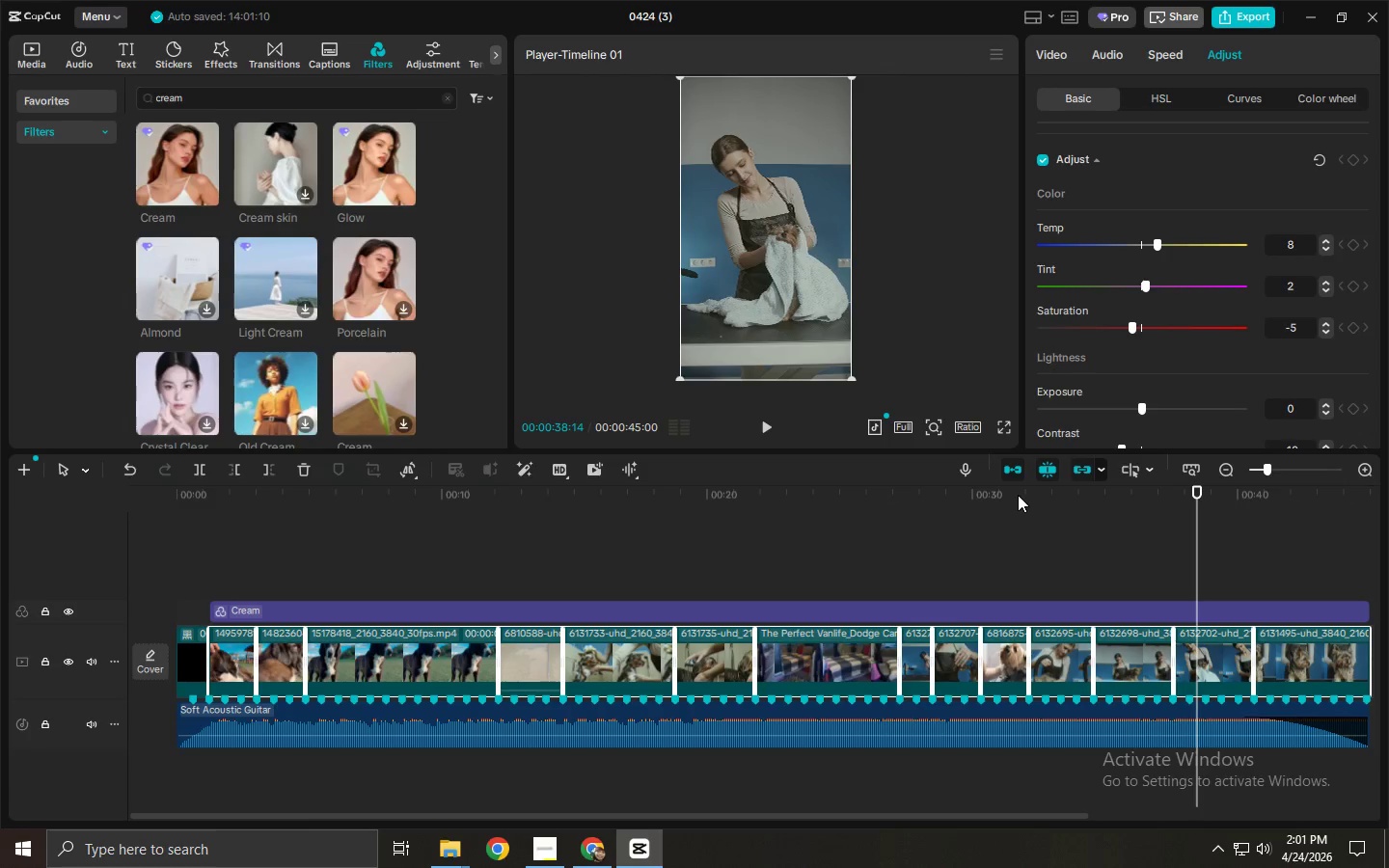 
left_click_drag(start_coordinate=[209, 496], to_coordinate=[104, 502])
 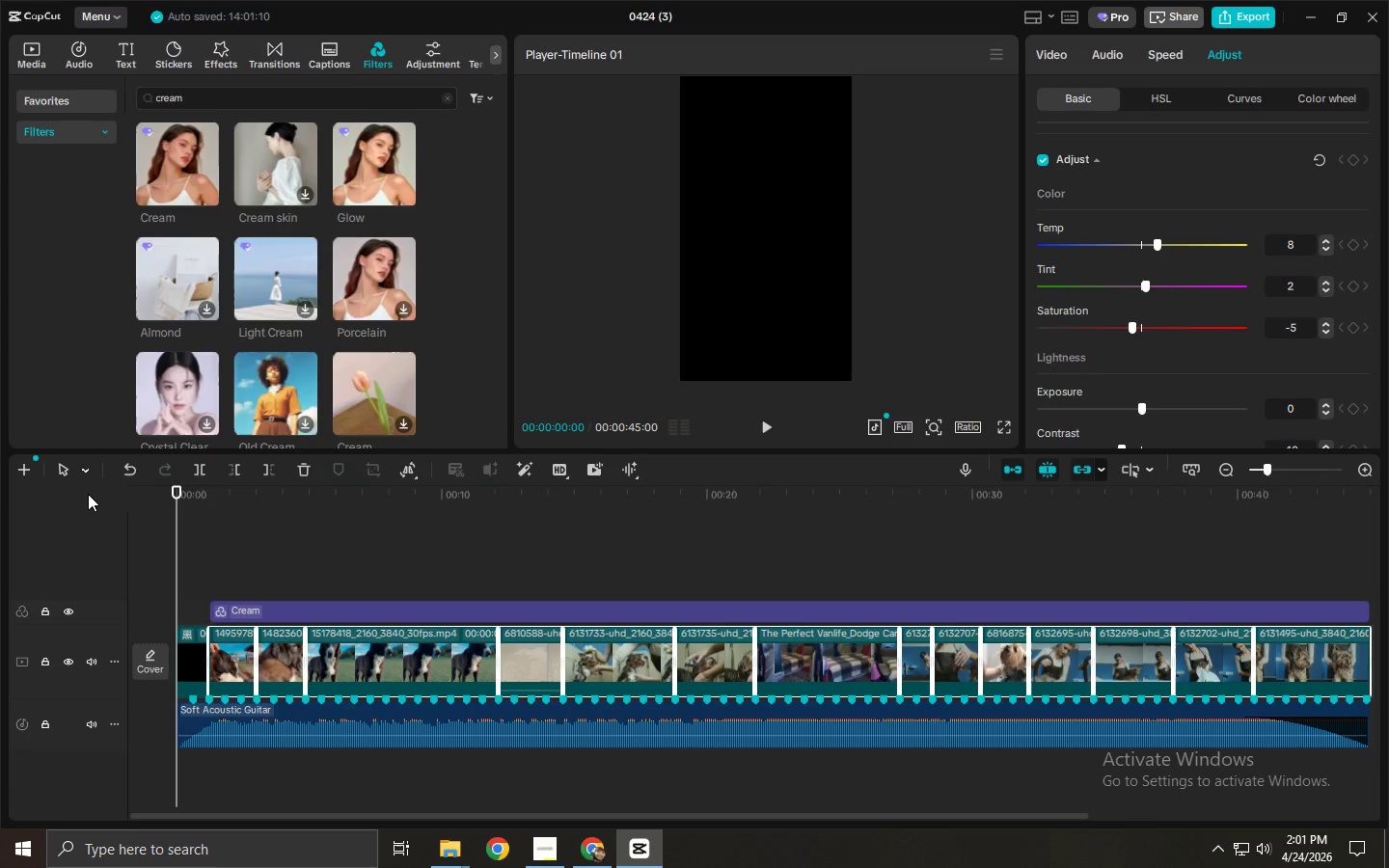 
wait(8.11)
 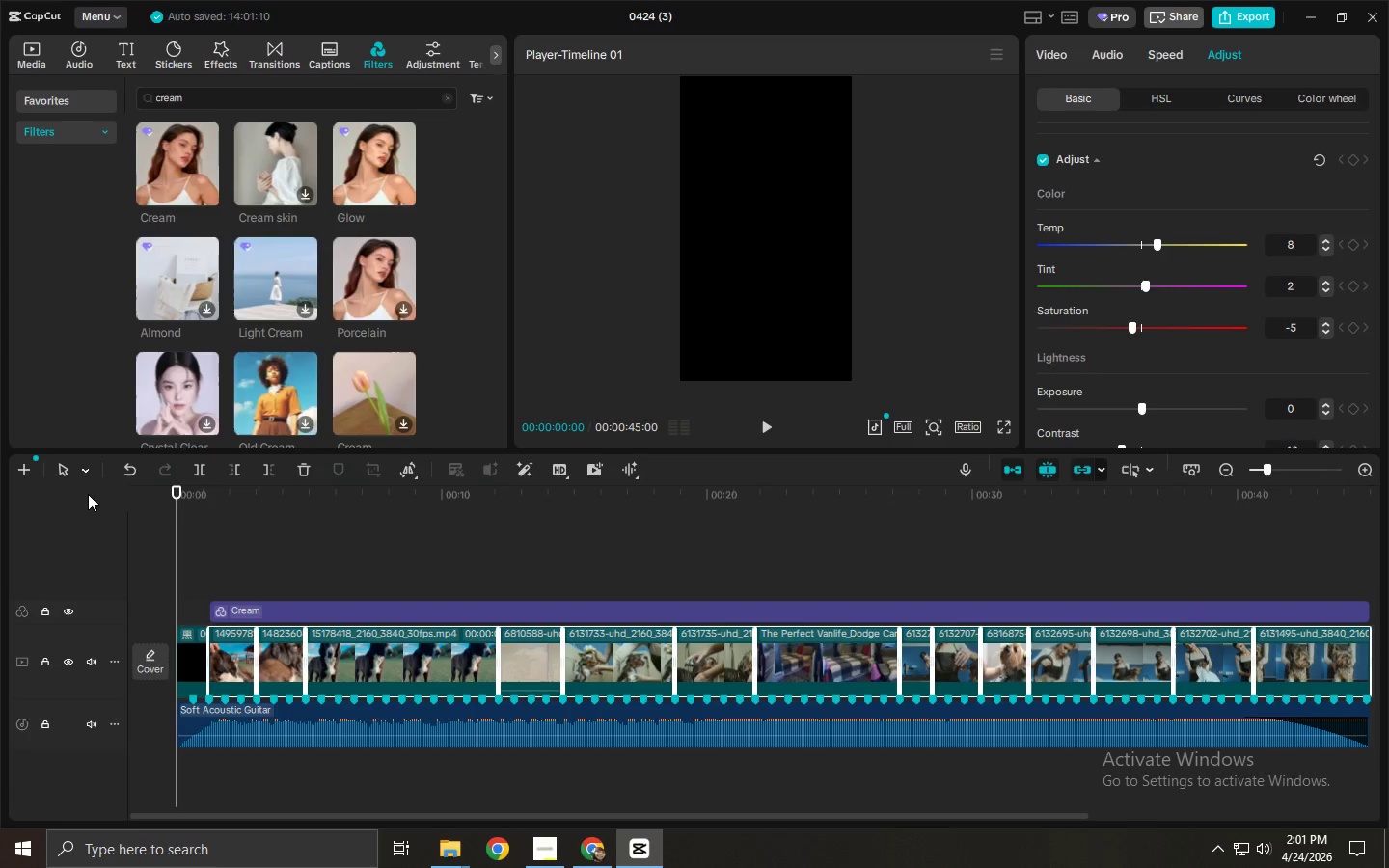 
key(Space)
 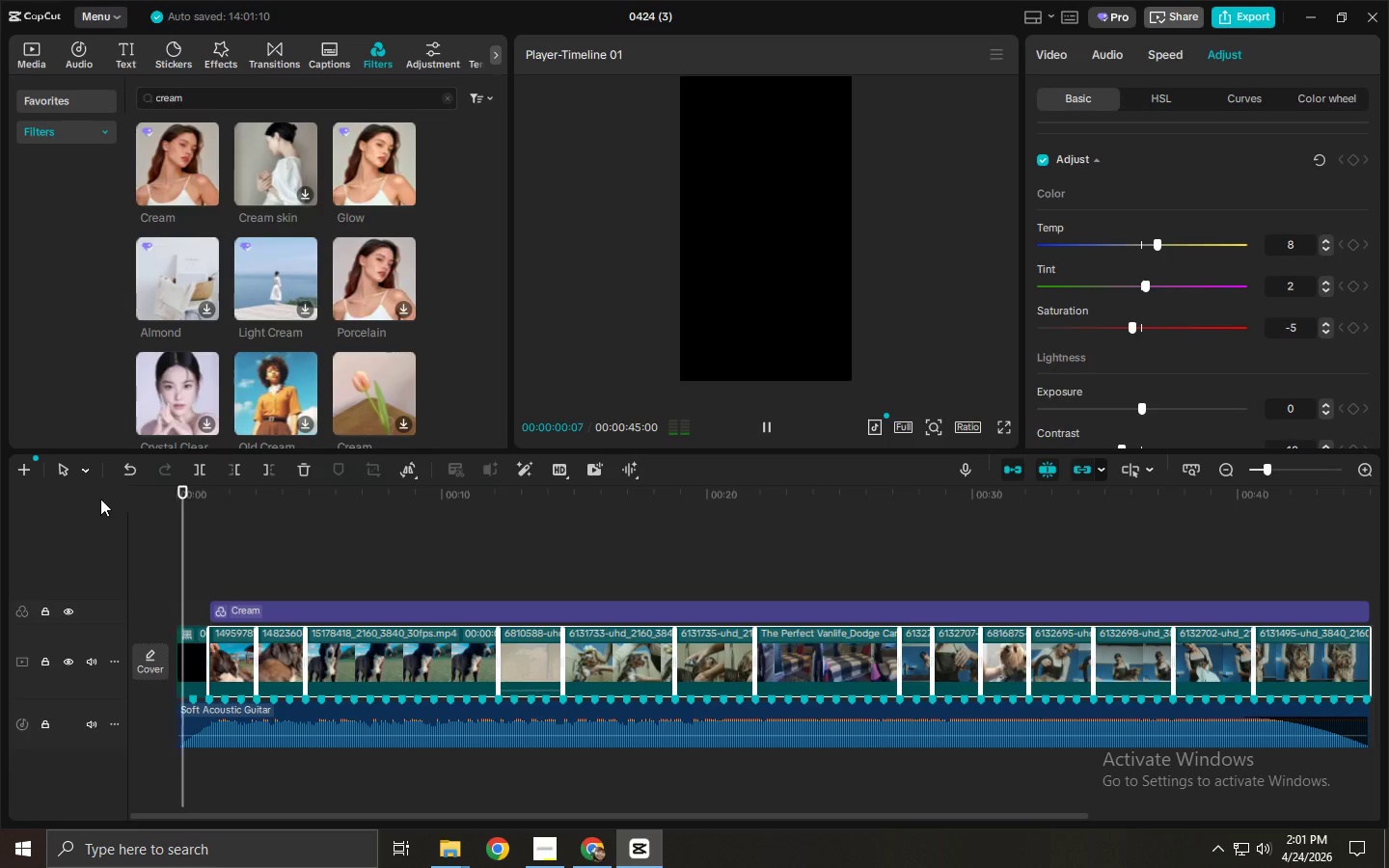 
key(Space)
 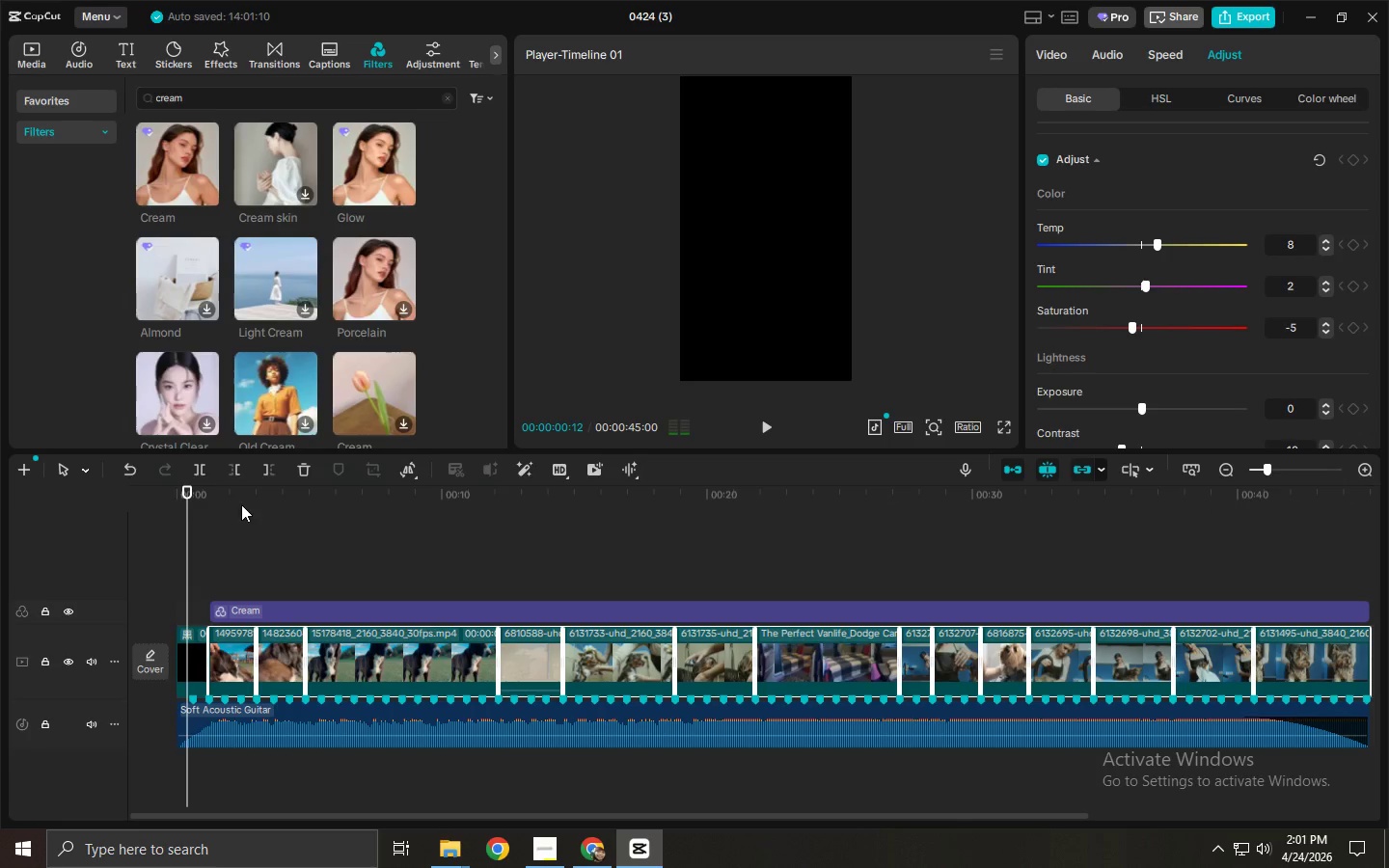 
left_click_drag(start_coordinate=[239, 503], to_coordinate=[389, 503])
 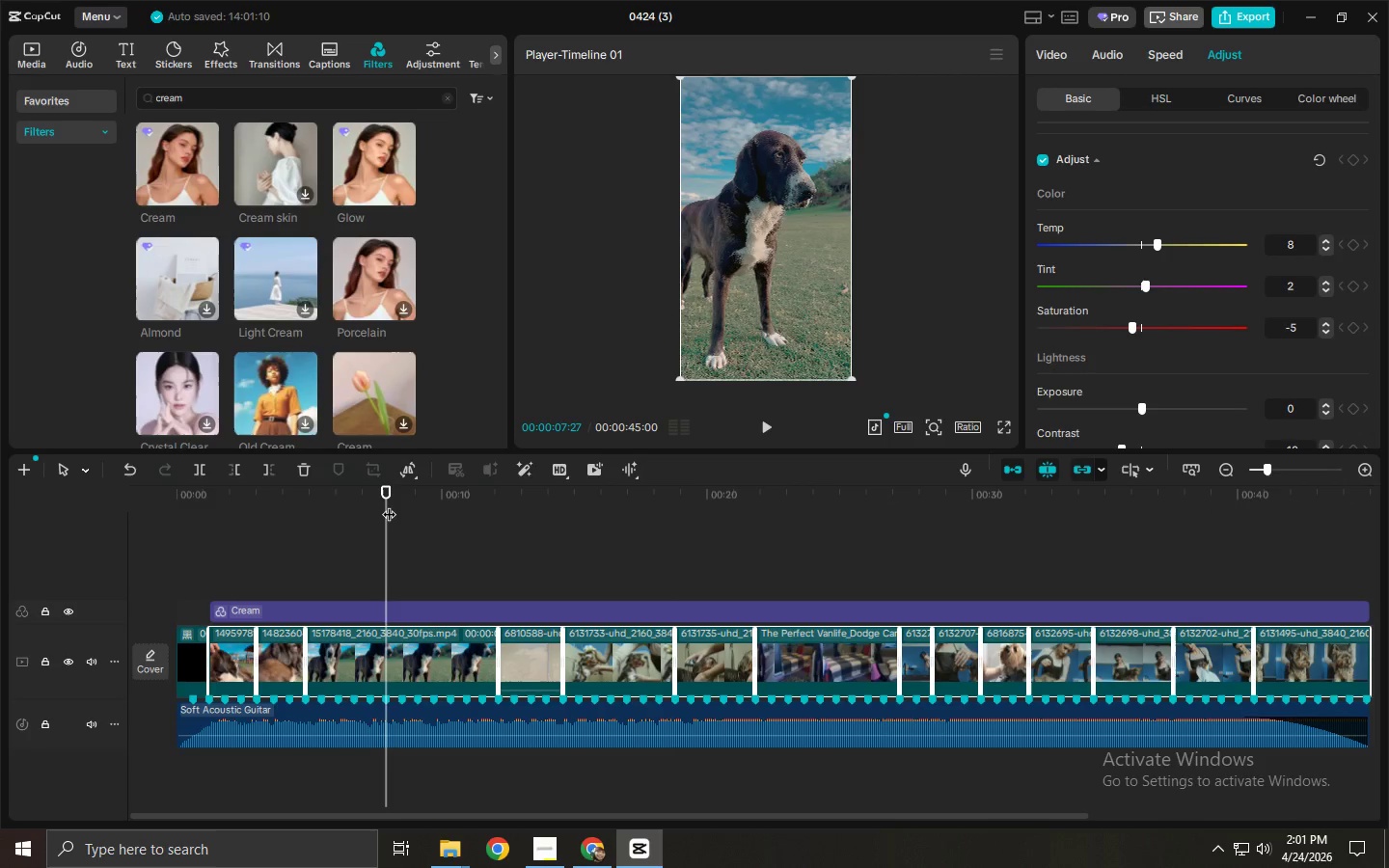 
wait(6.67)
 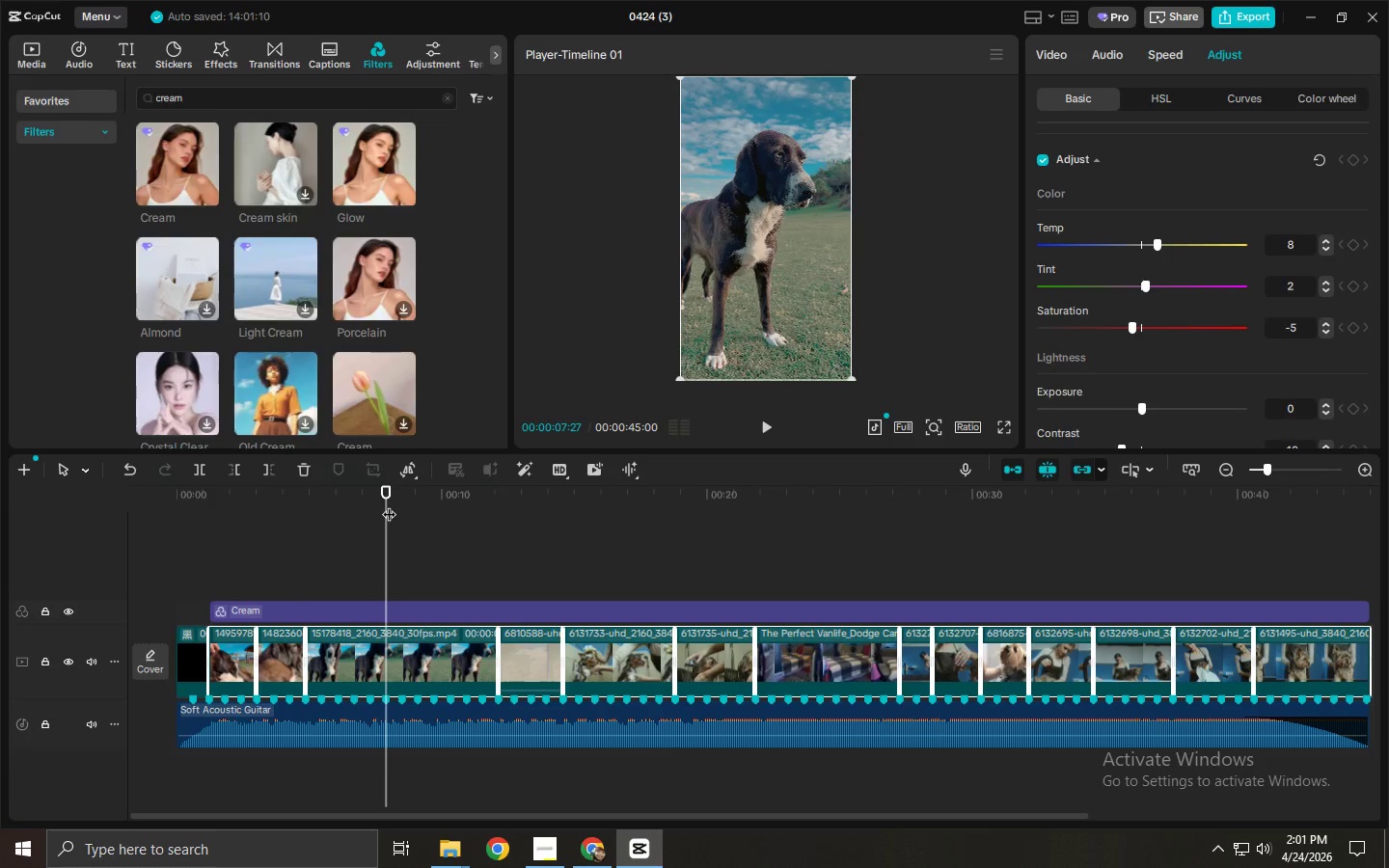 
left_click_drag(start_coordinate=[393, 505], to_coordinate=[323, 518])
 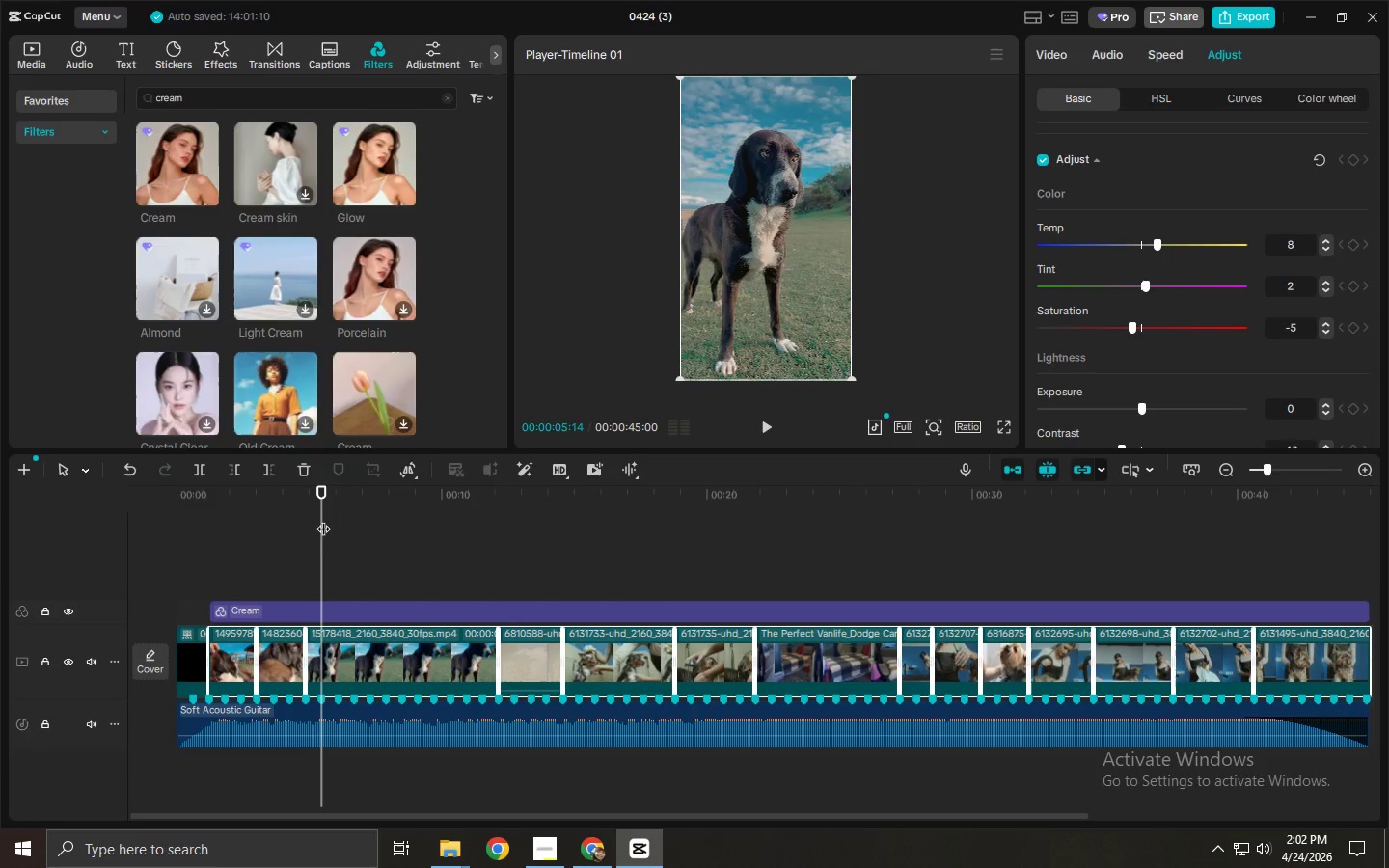 
wait(14.75)
 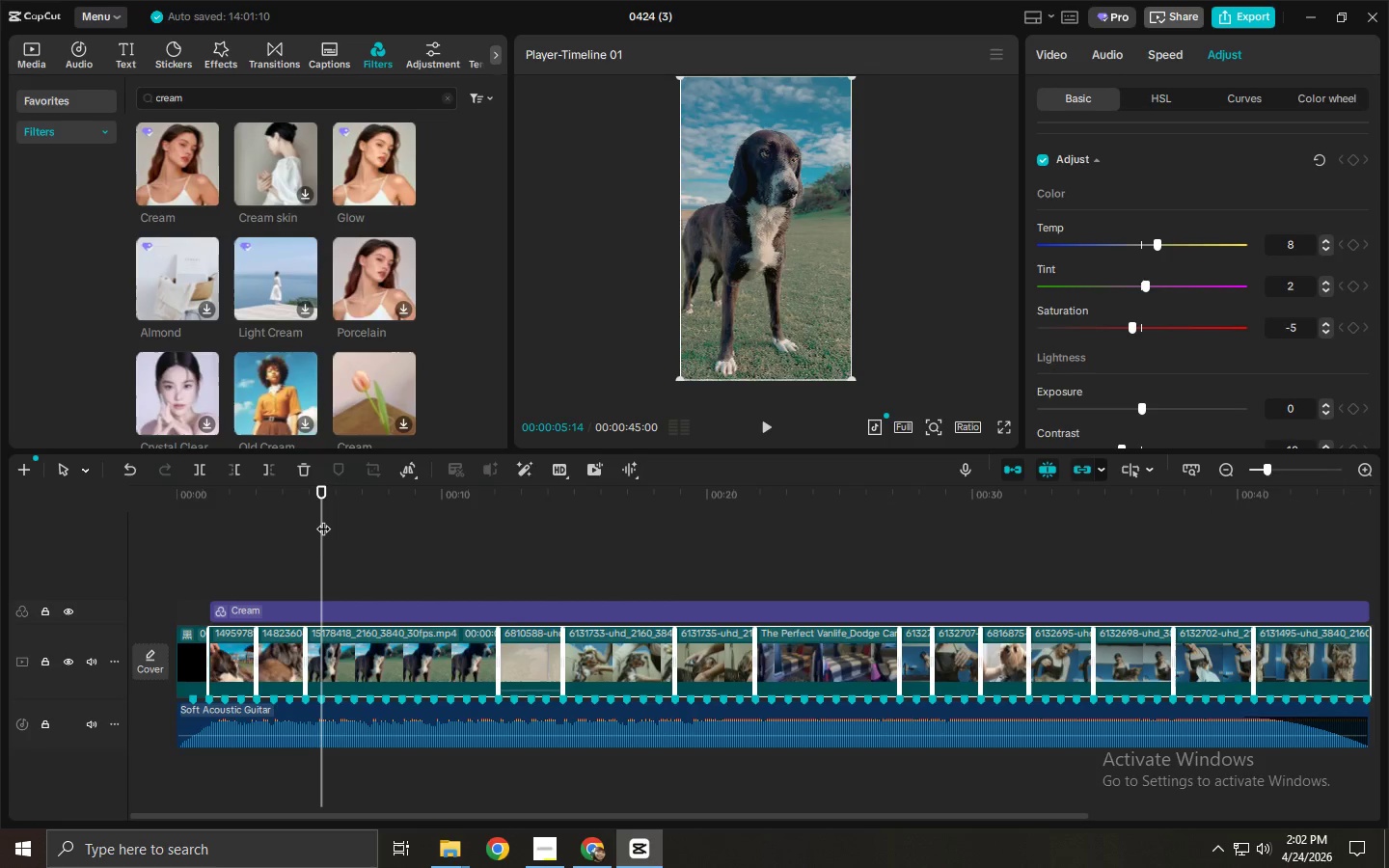 
left_click_drag(start_coordinate=[424, 490], to_coordinate=[545, 514])
 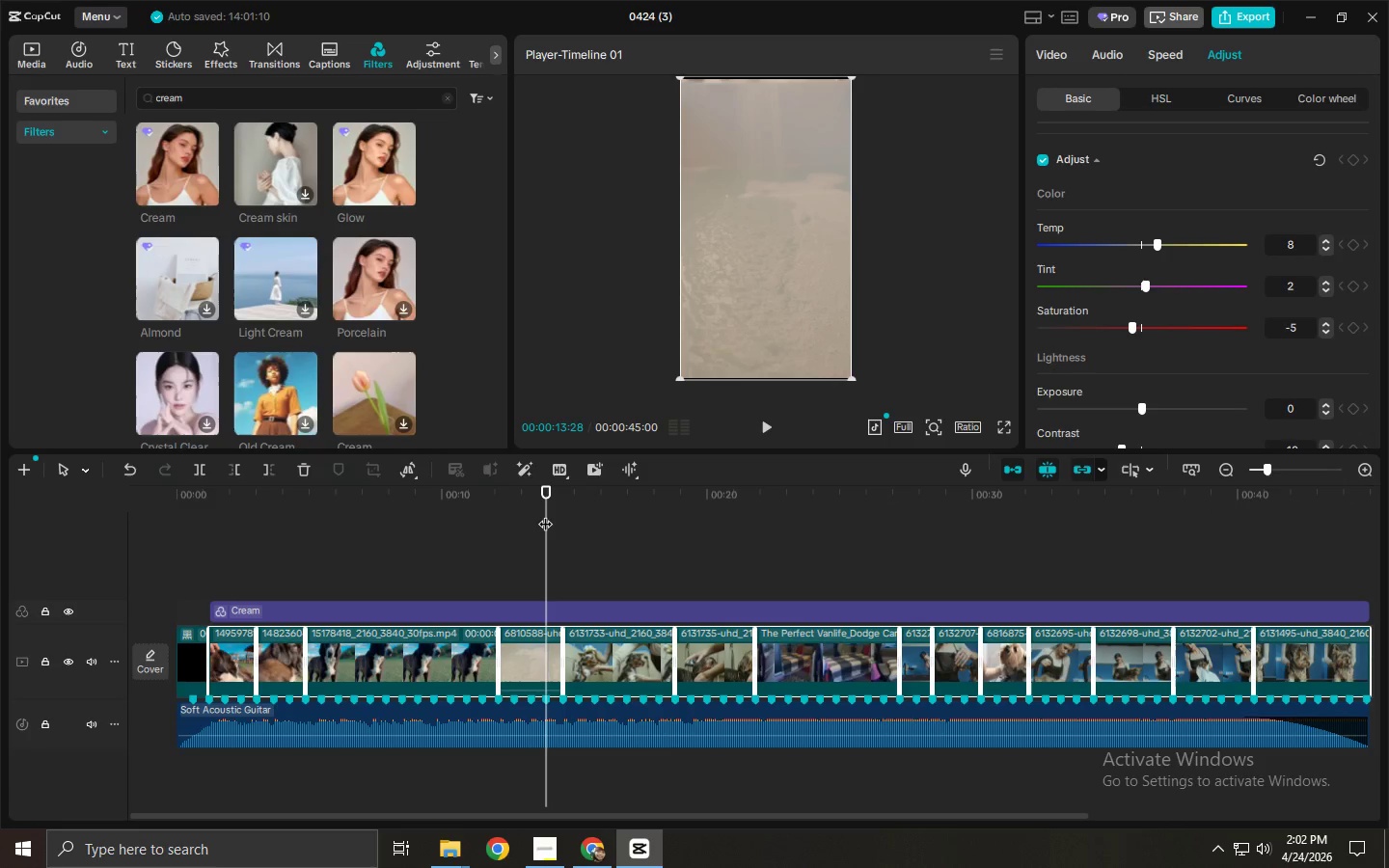 
wait(11.69)
 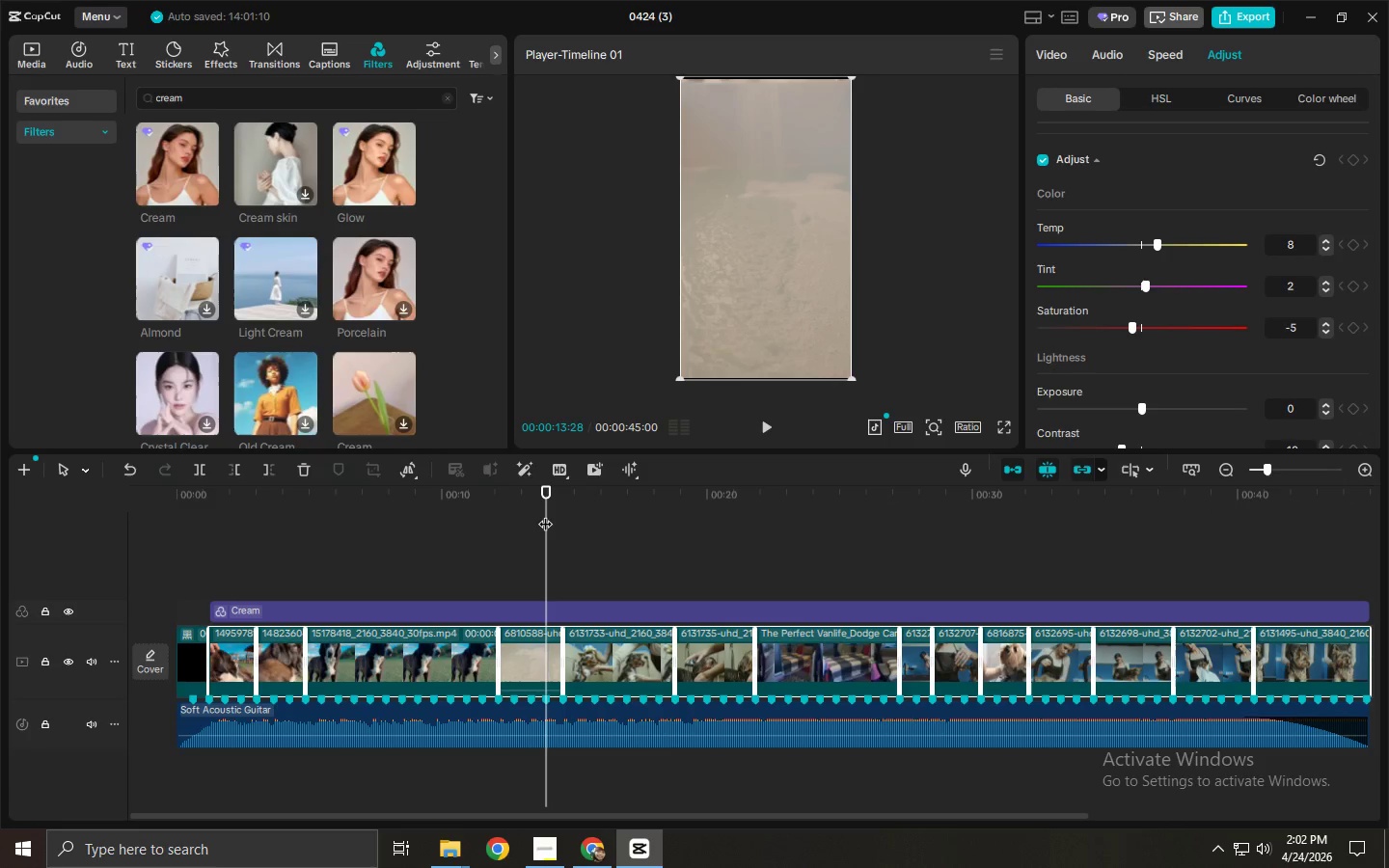 
key(Space)
 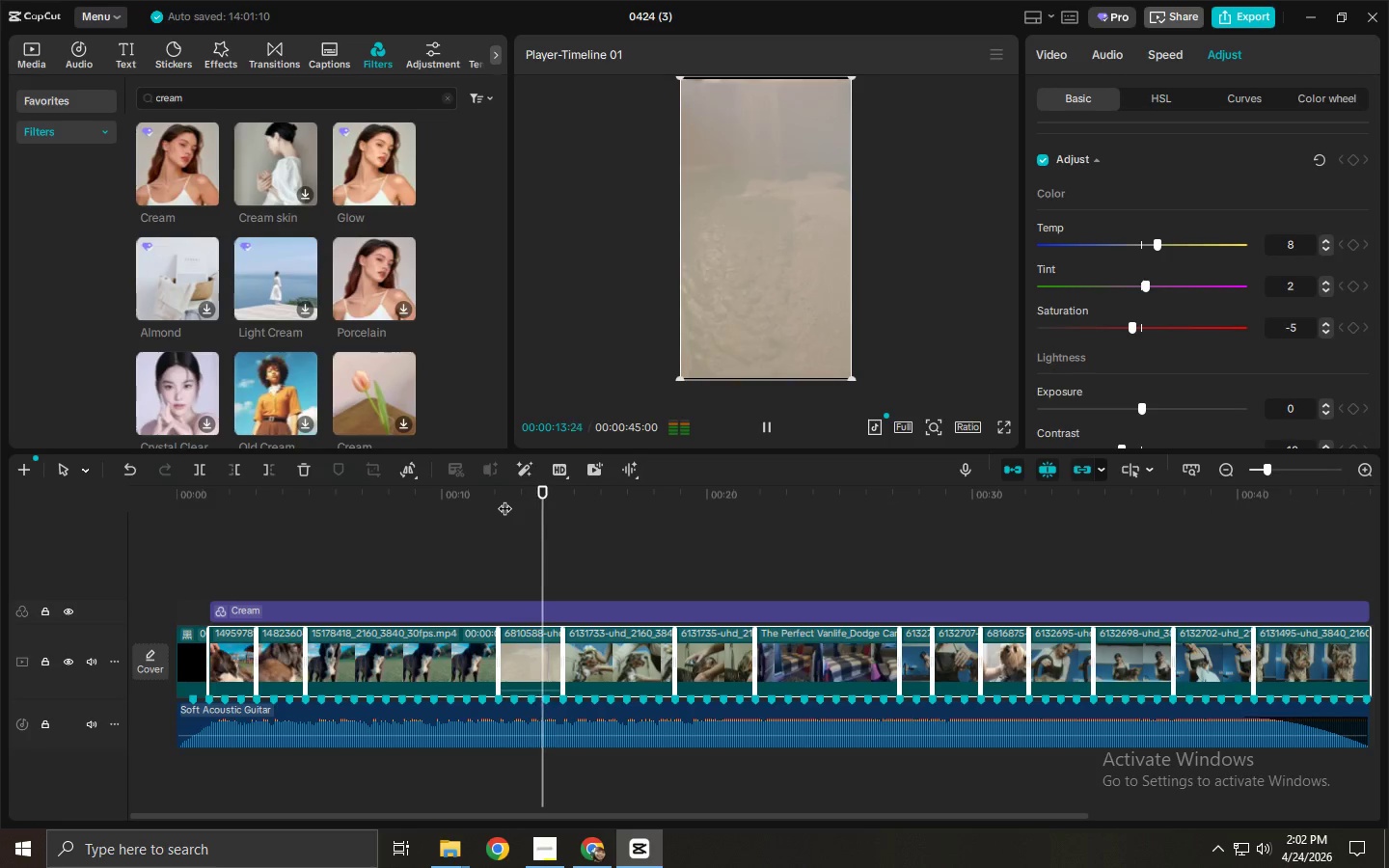 
key(Space)
 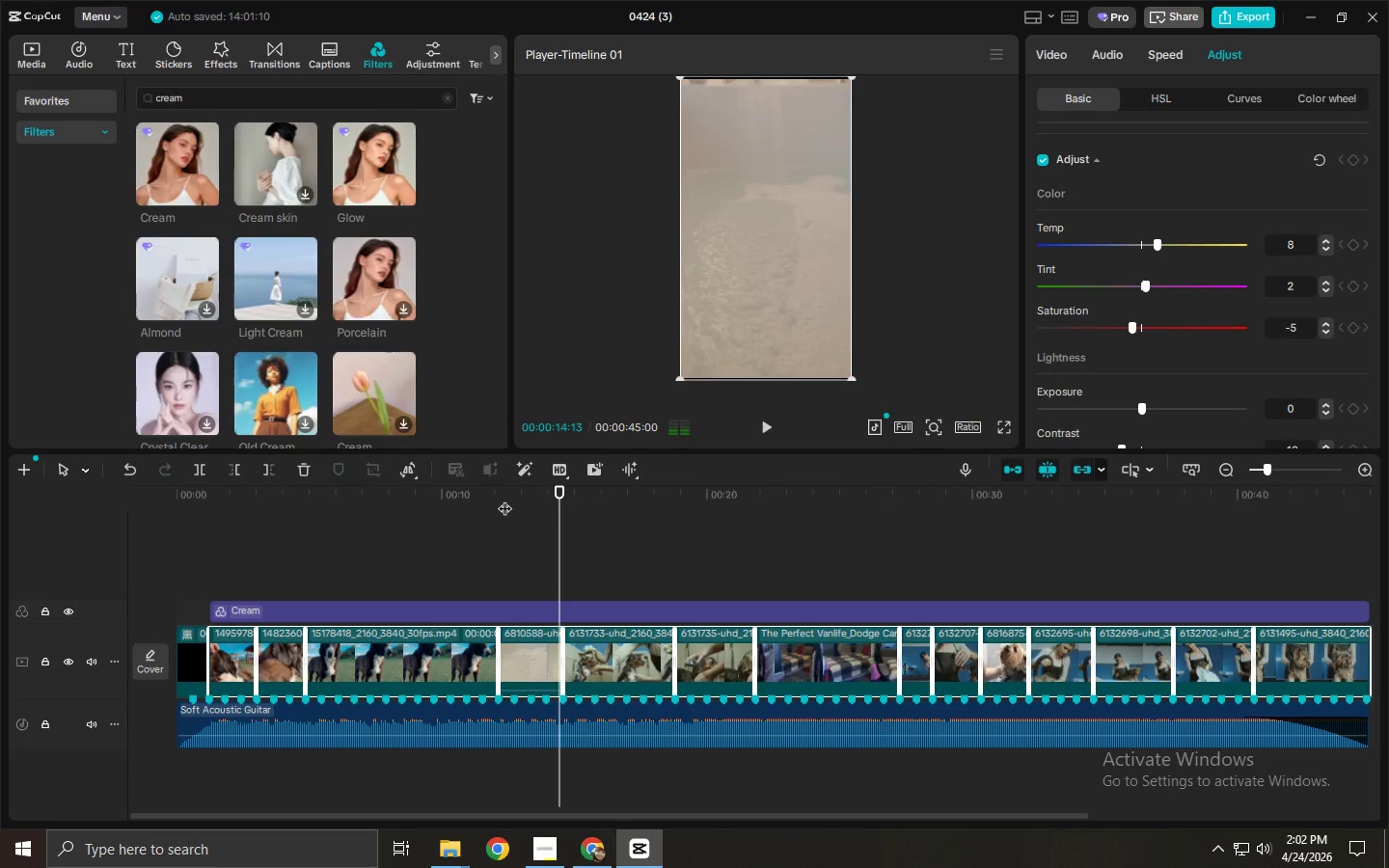 
key(Space)
 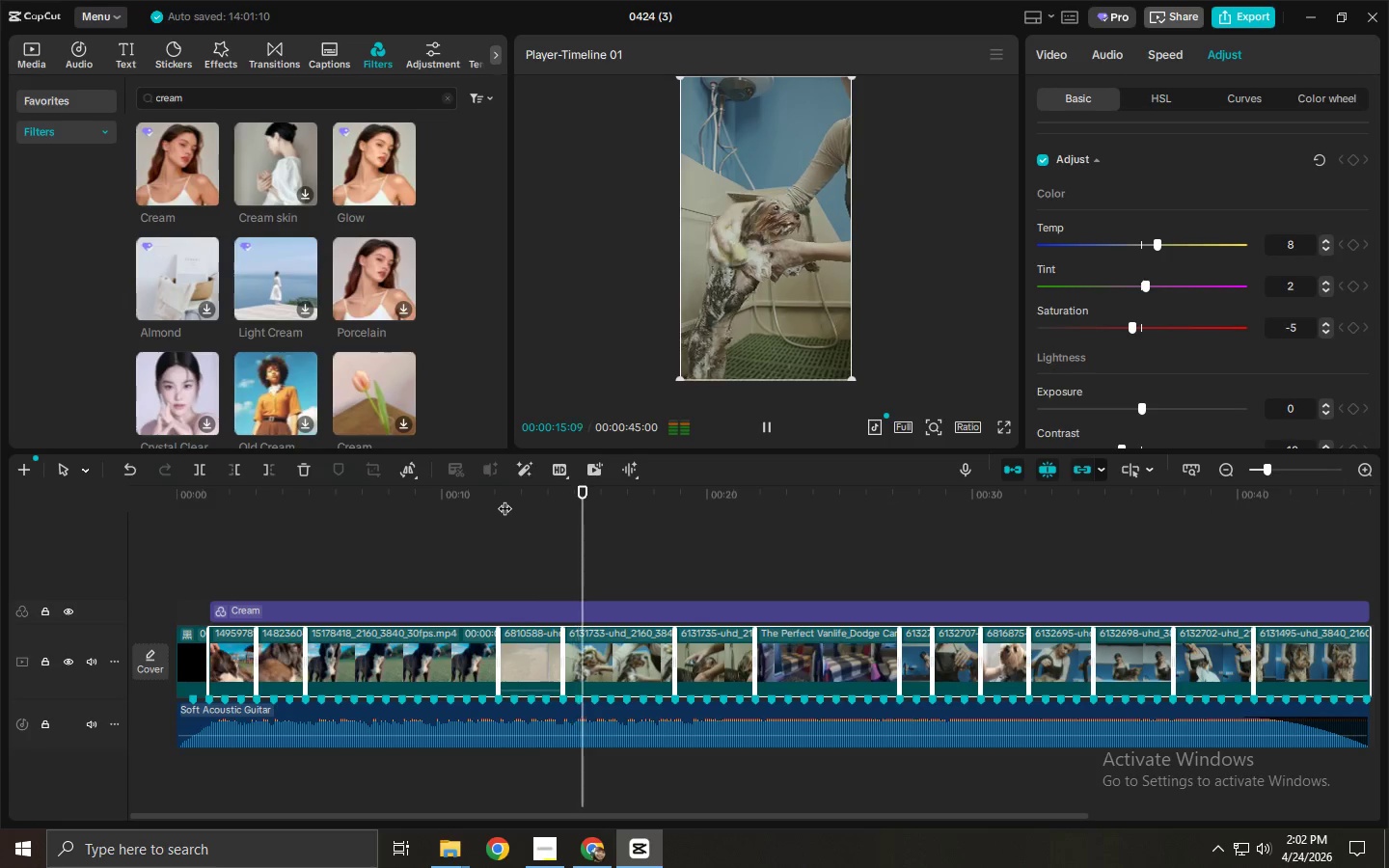 
key(Space)
 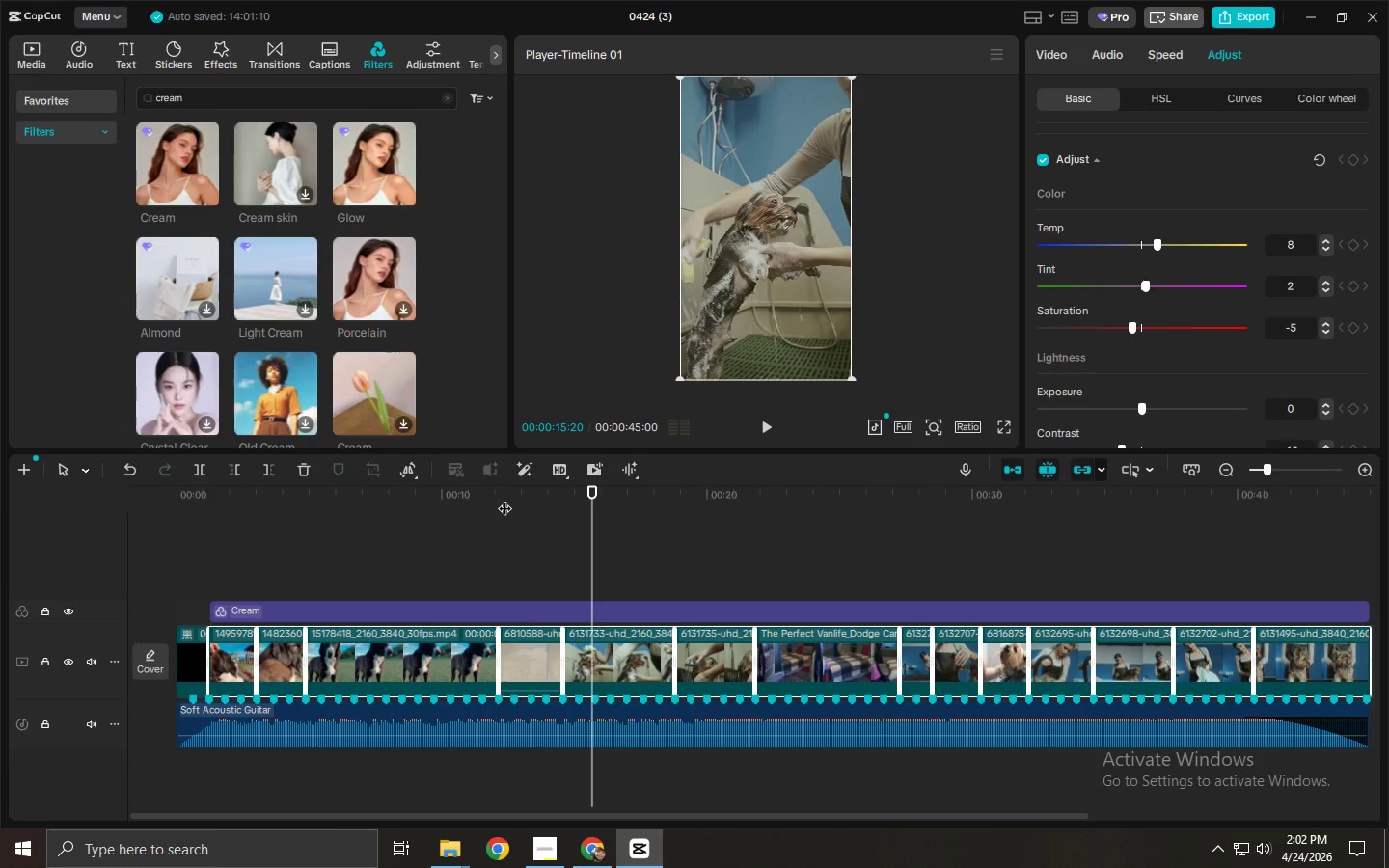 
wait(8.05)
 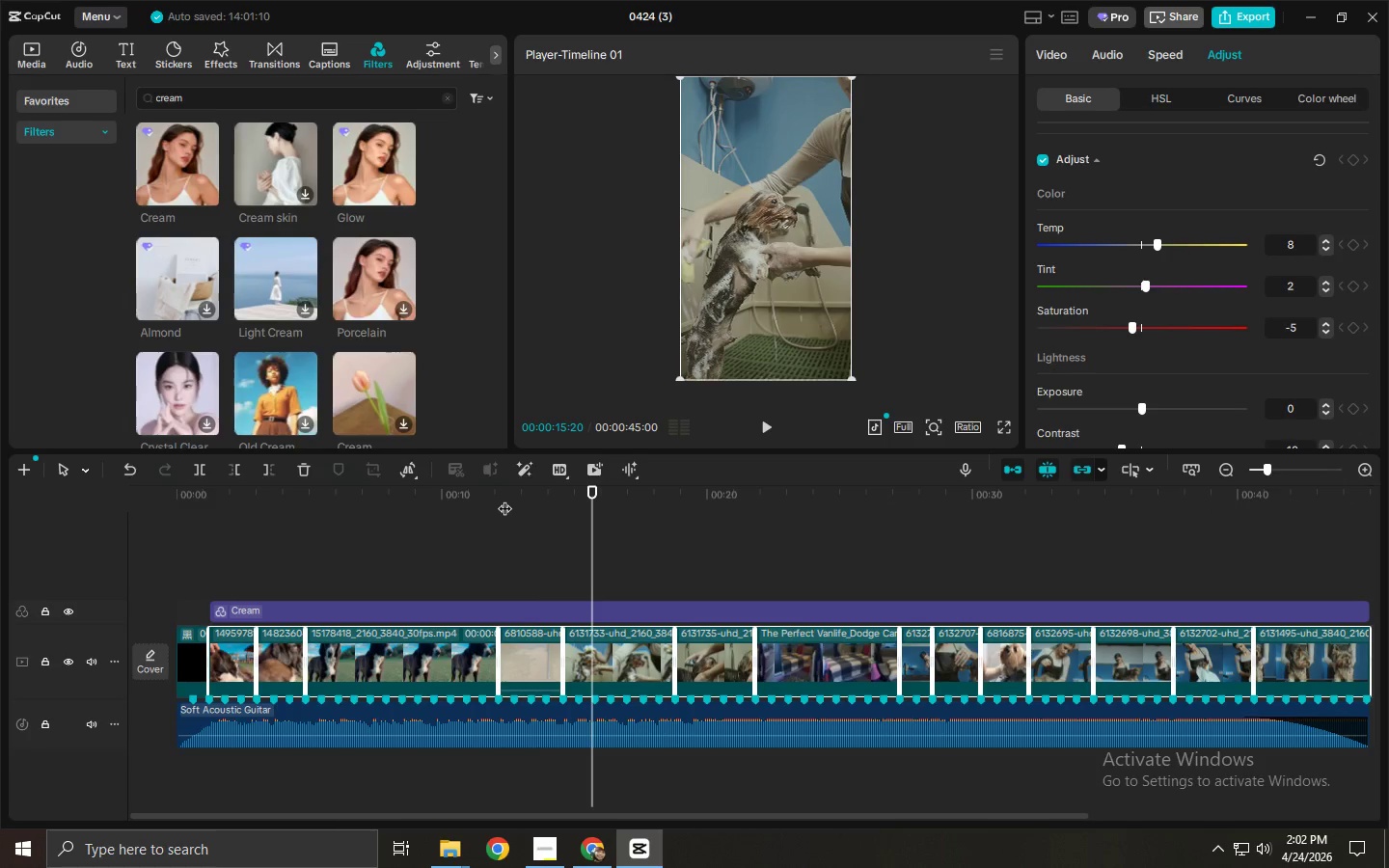 
left_click_drag(start_coordinate=[362, 510], to_coordinate=[274, 506])
 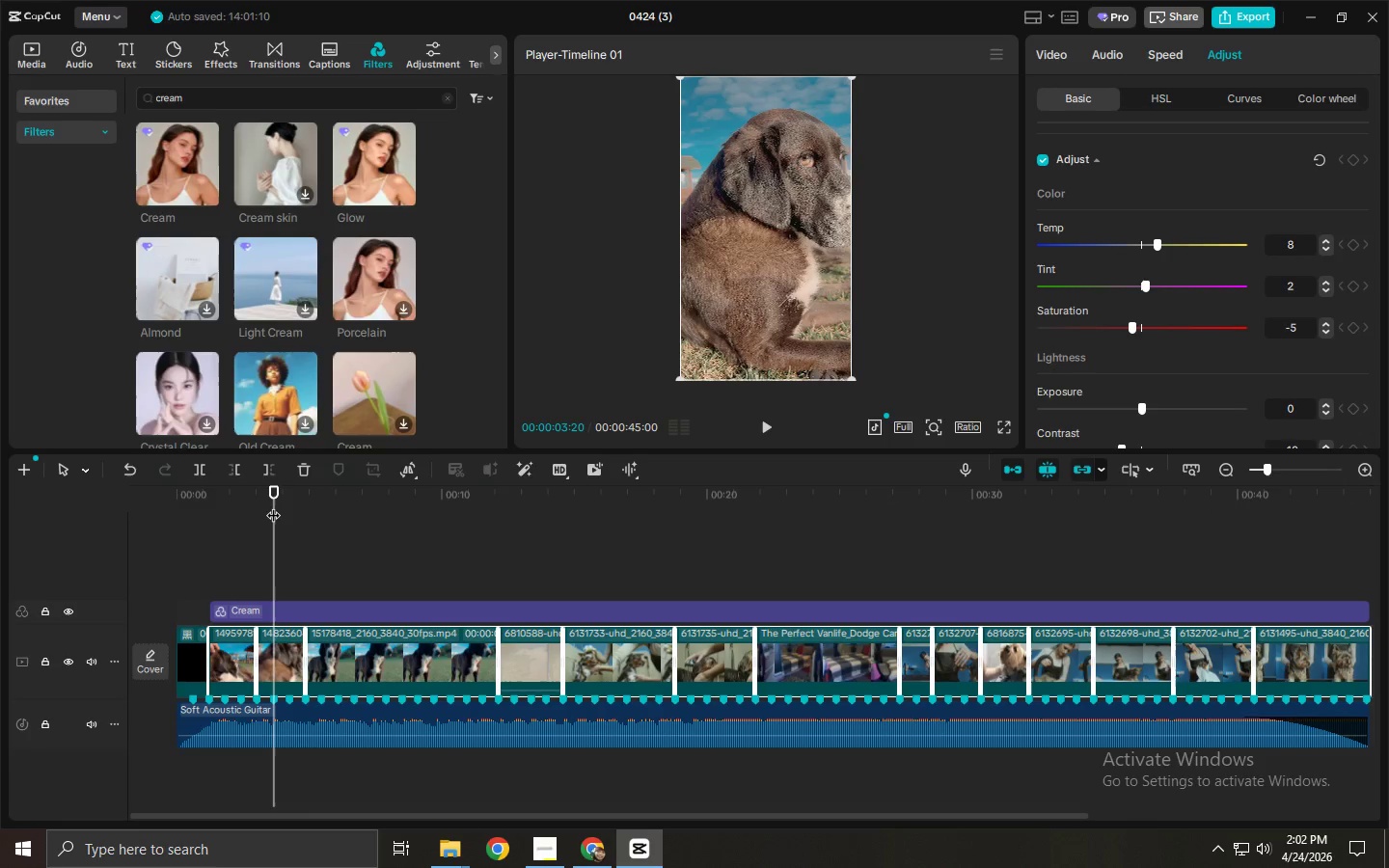 
wait(21.7)
 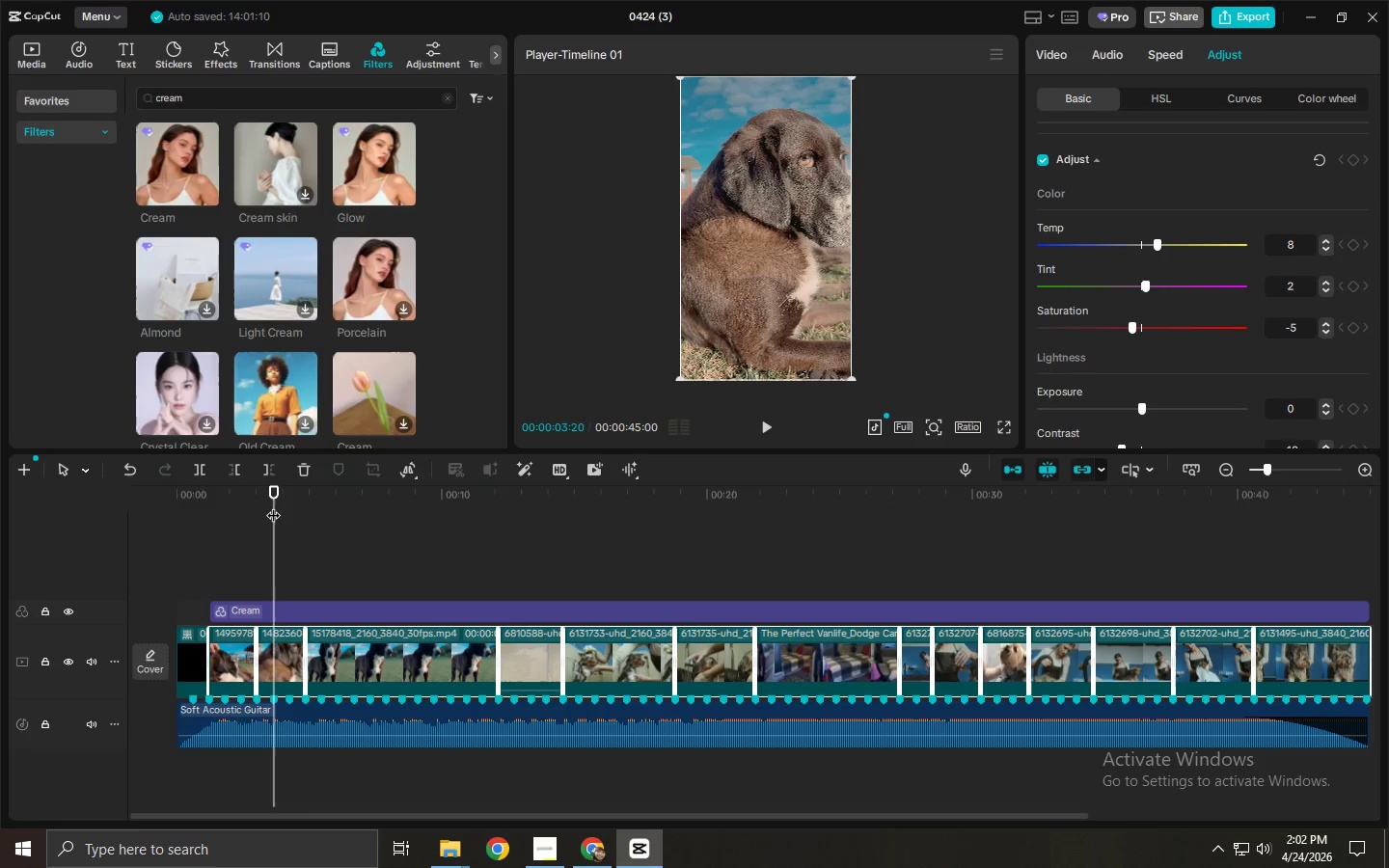 
key(Space)
 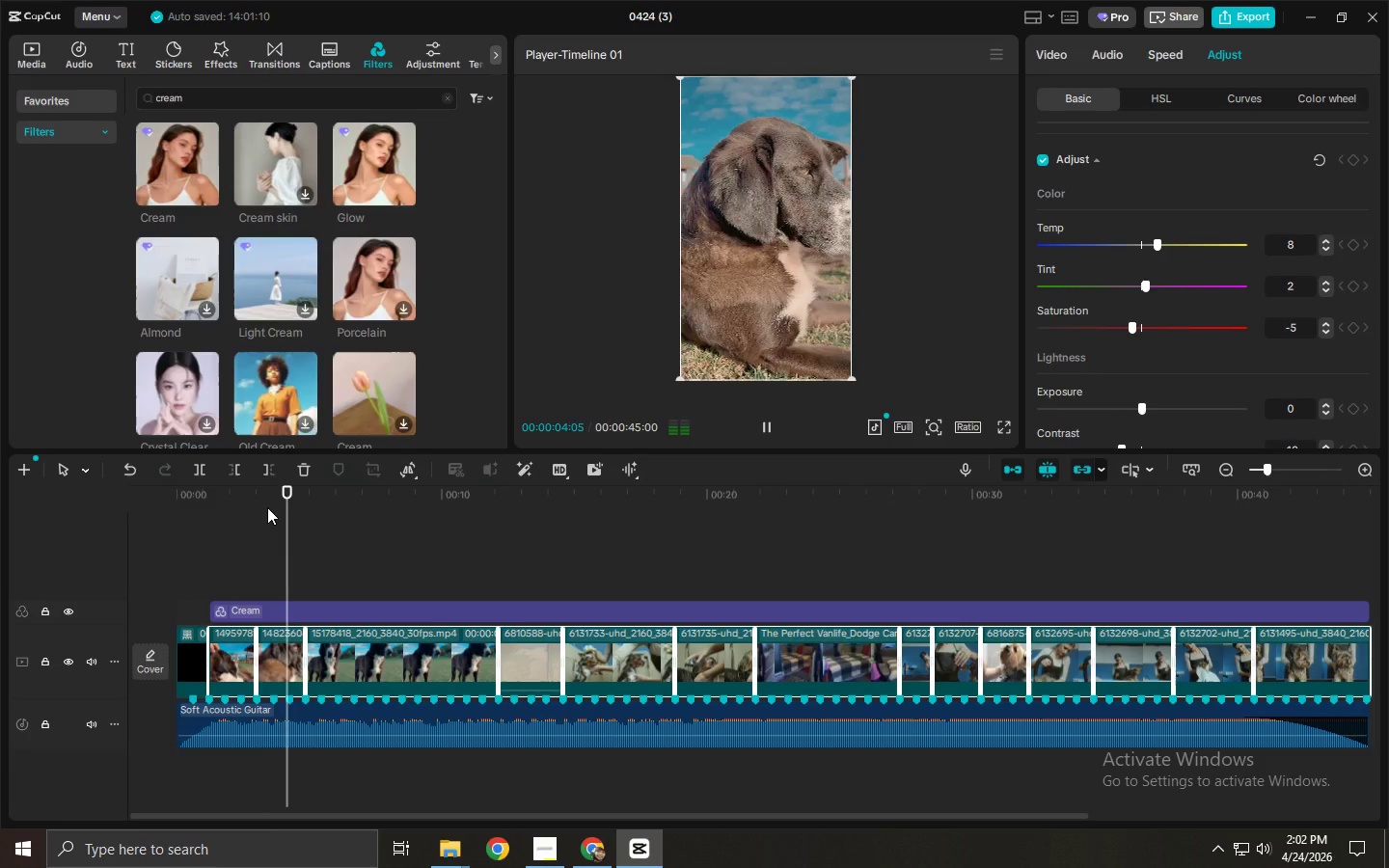 
key(Space)
 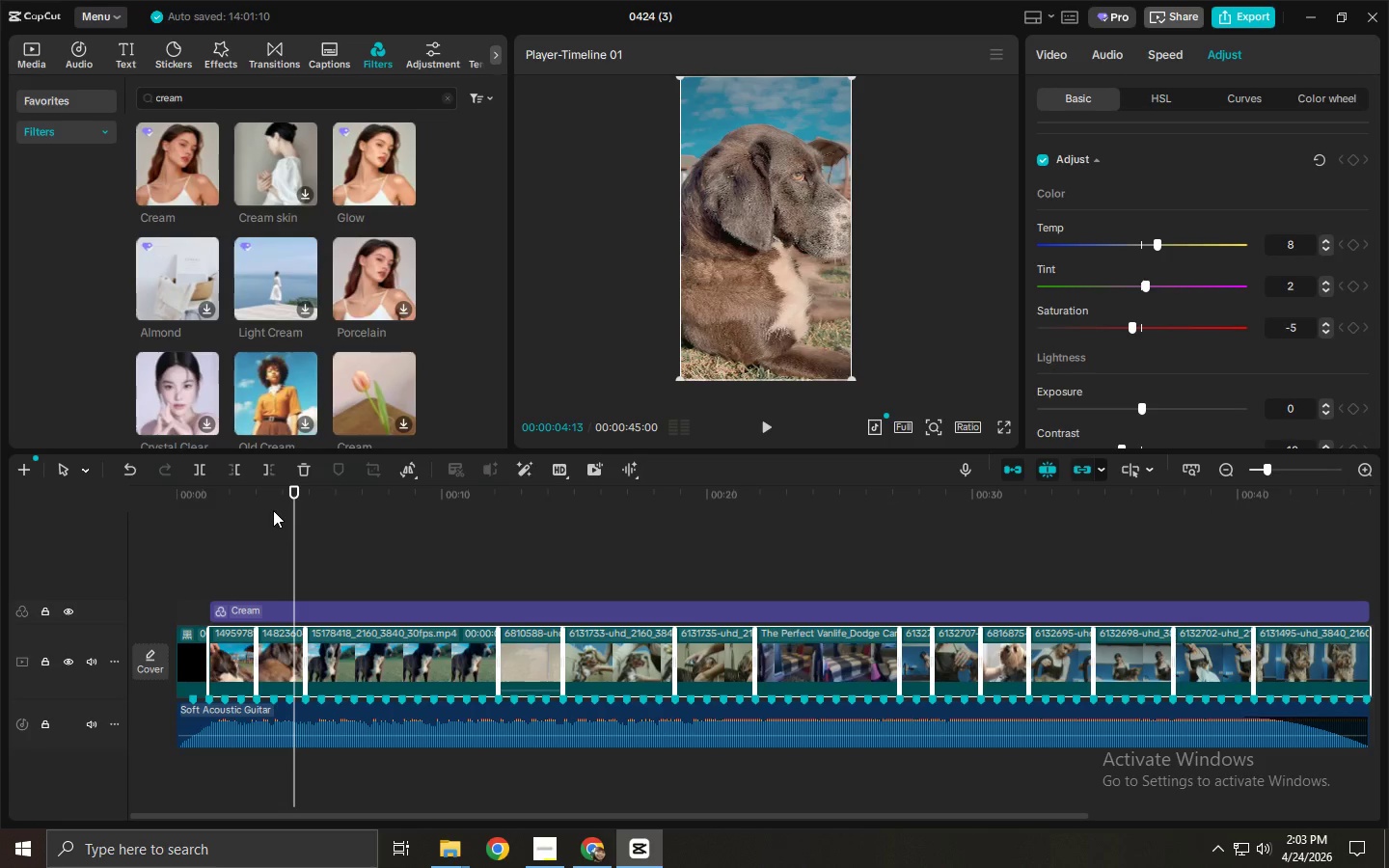 
wait(26.2)
 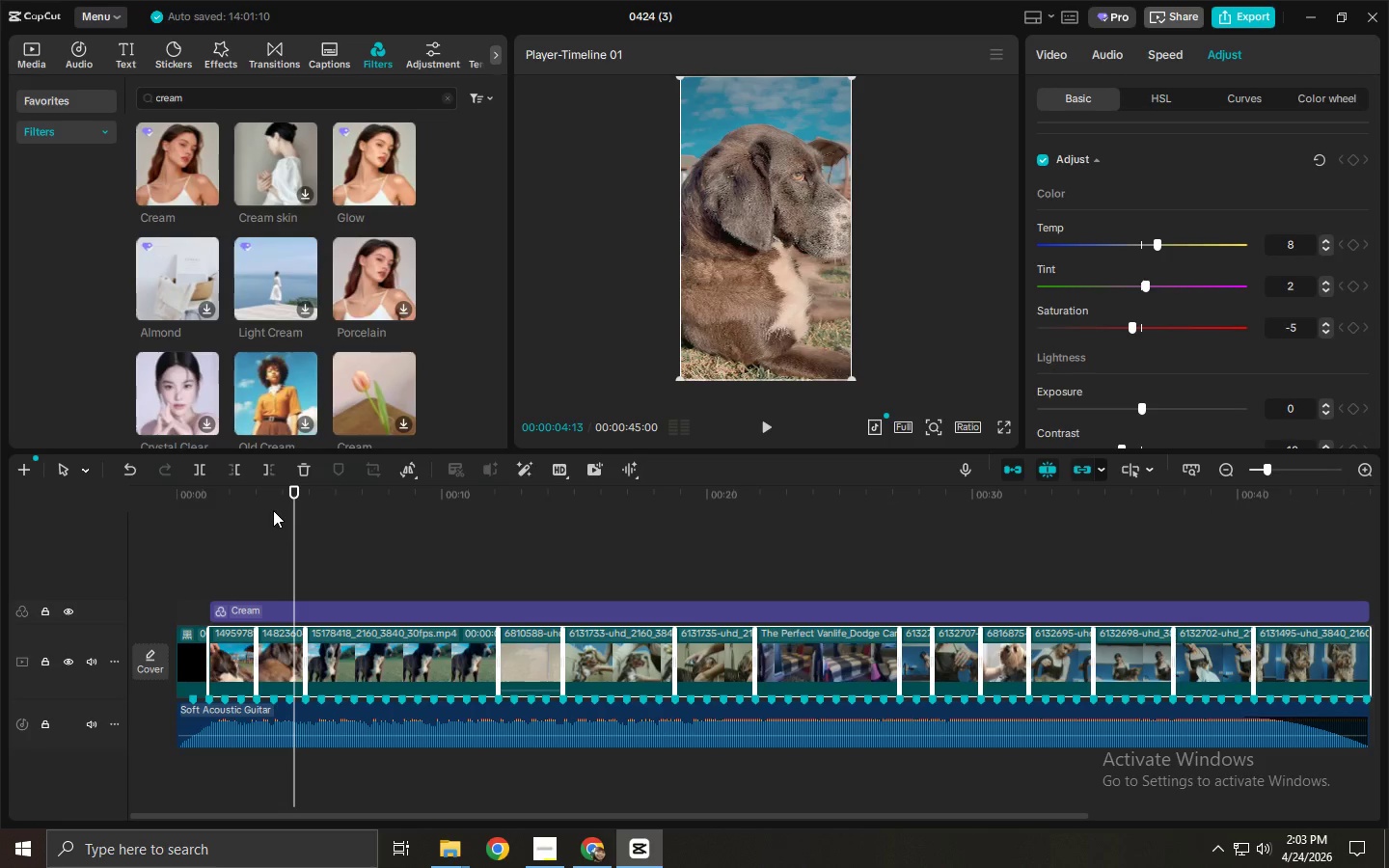 
left_click_drag(start_coordinate=[324, 504], to_coordinate=[176, 496])
 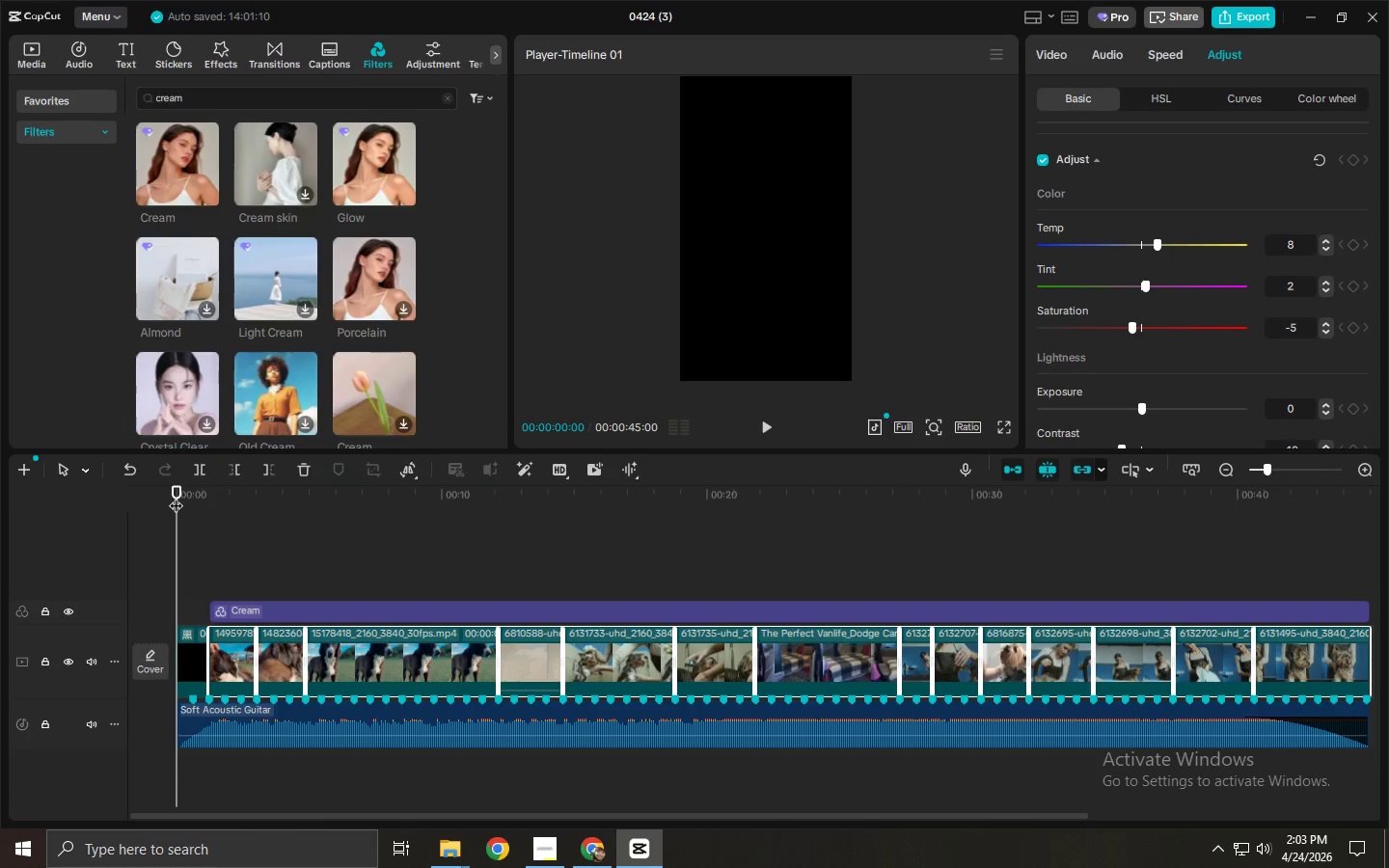 
key(Space)
 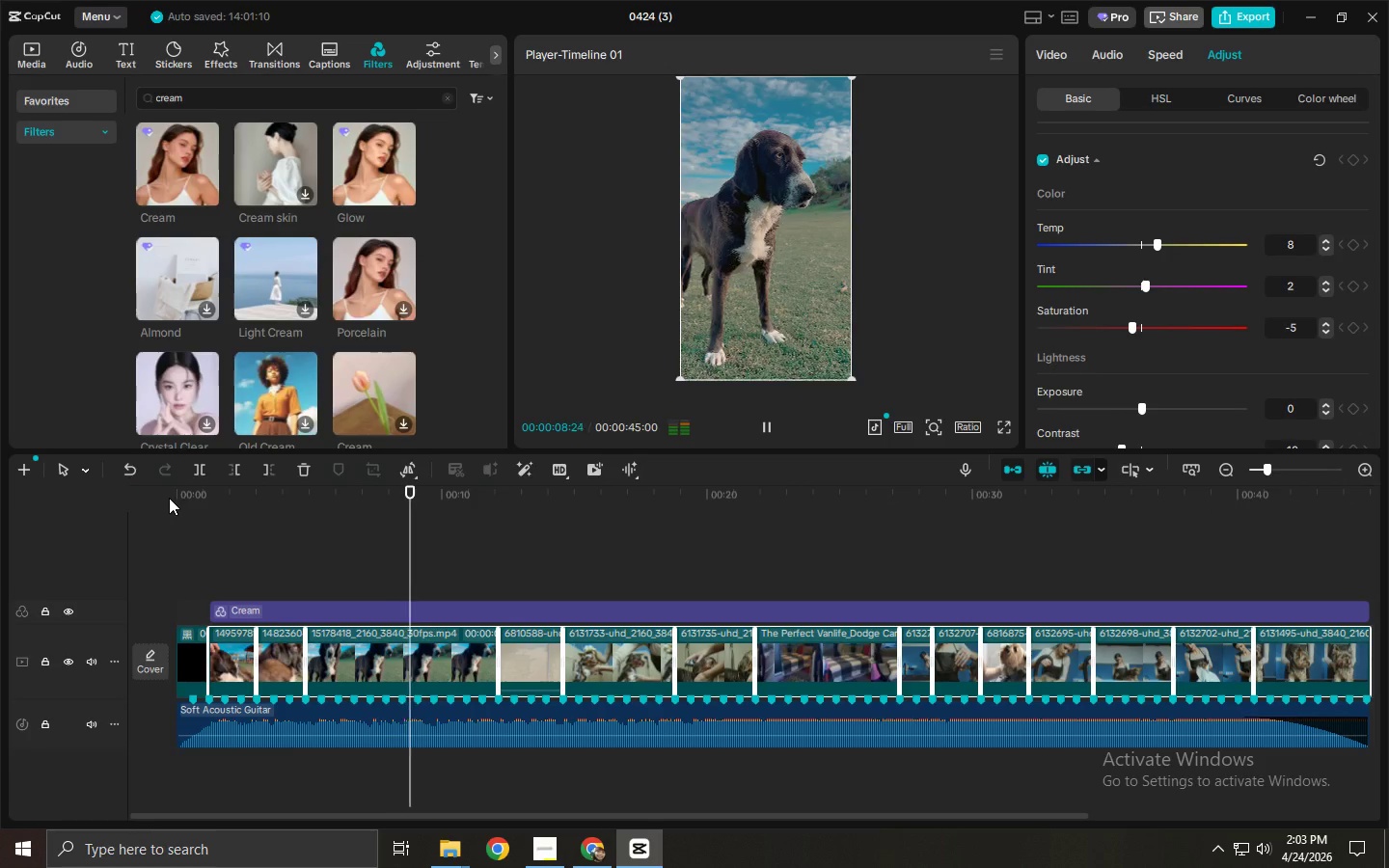 
wait(13.91)
 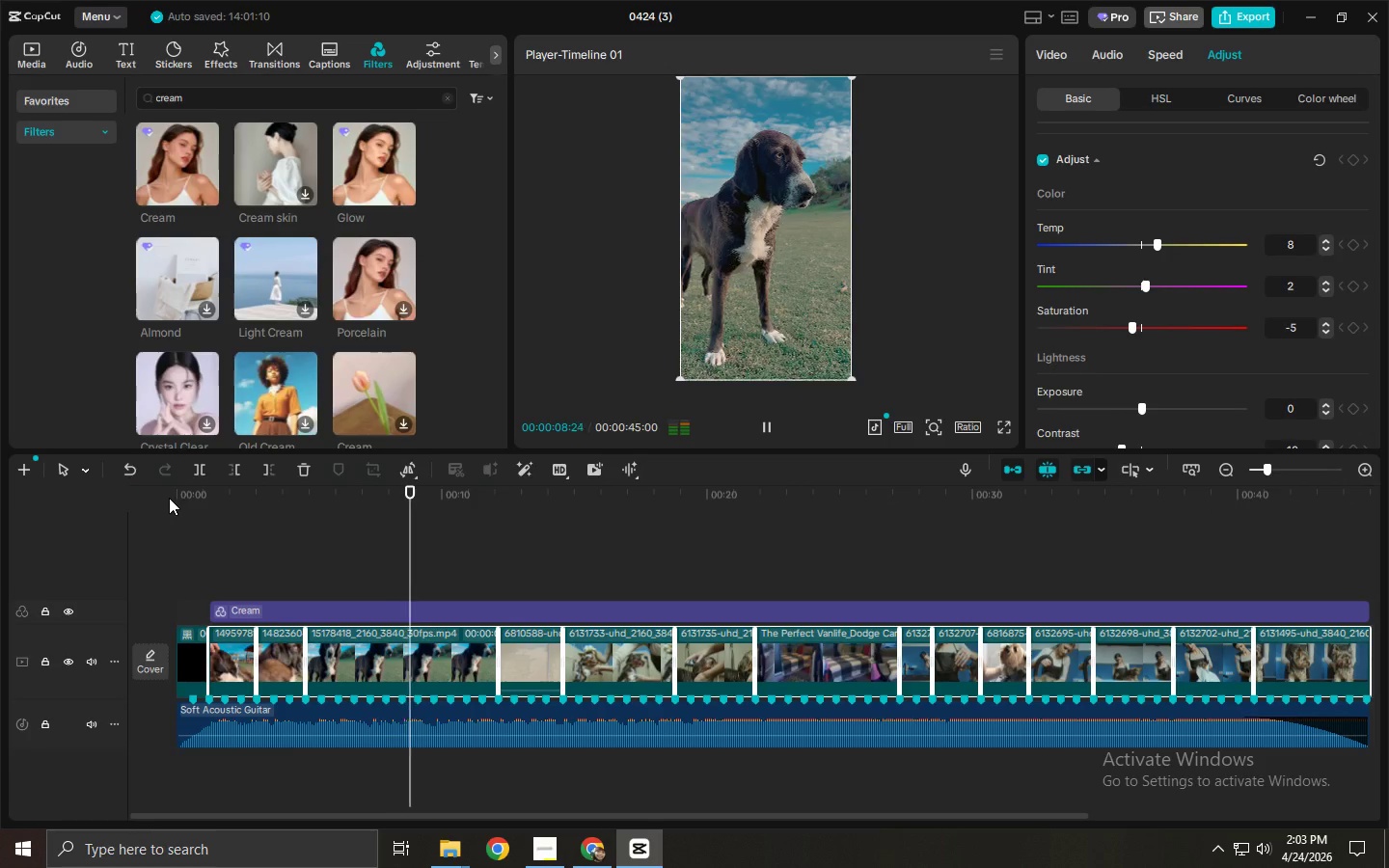 
key(Space)
 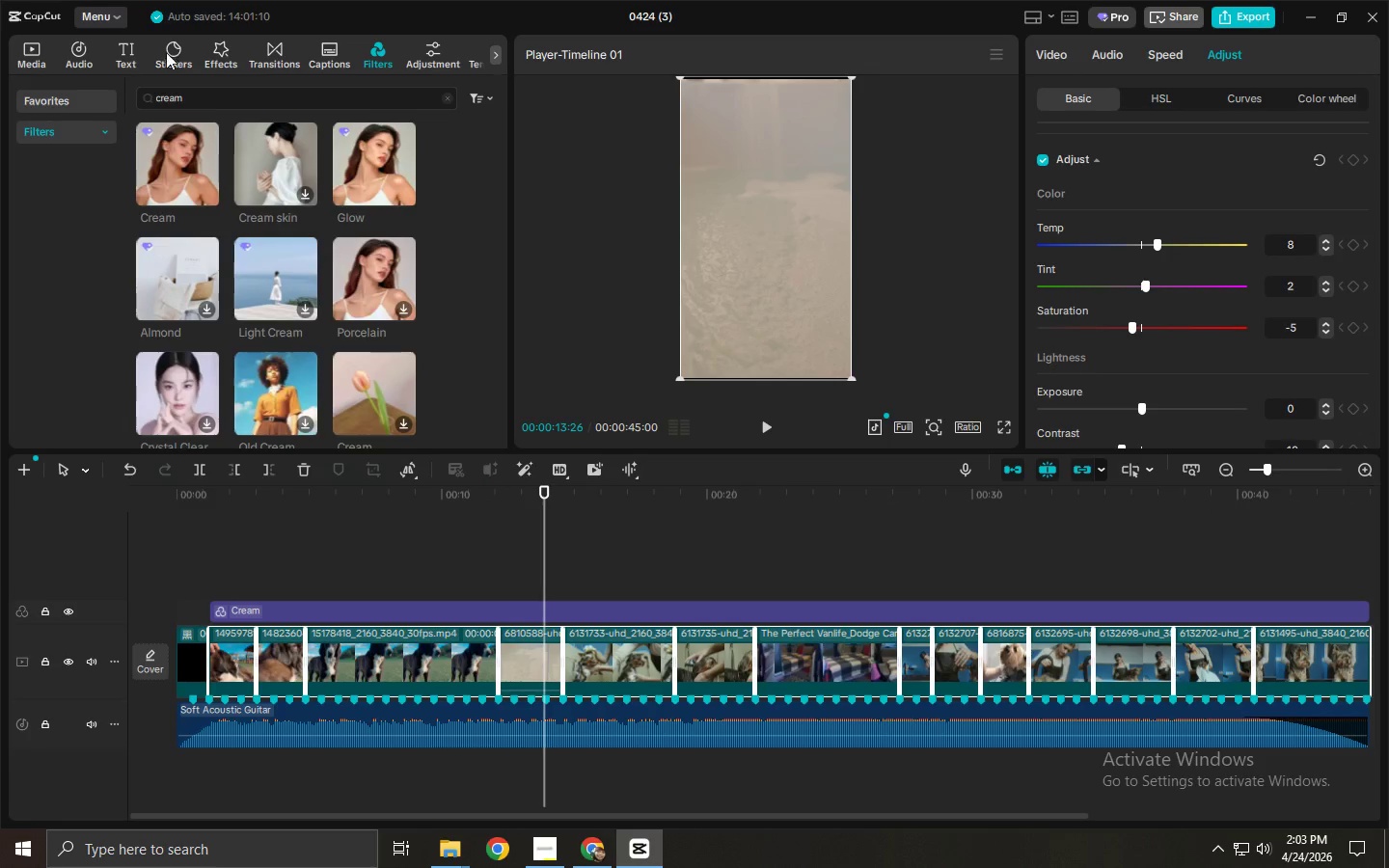 
left_click([264, 44])
 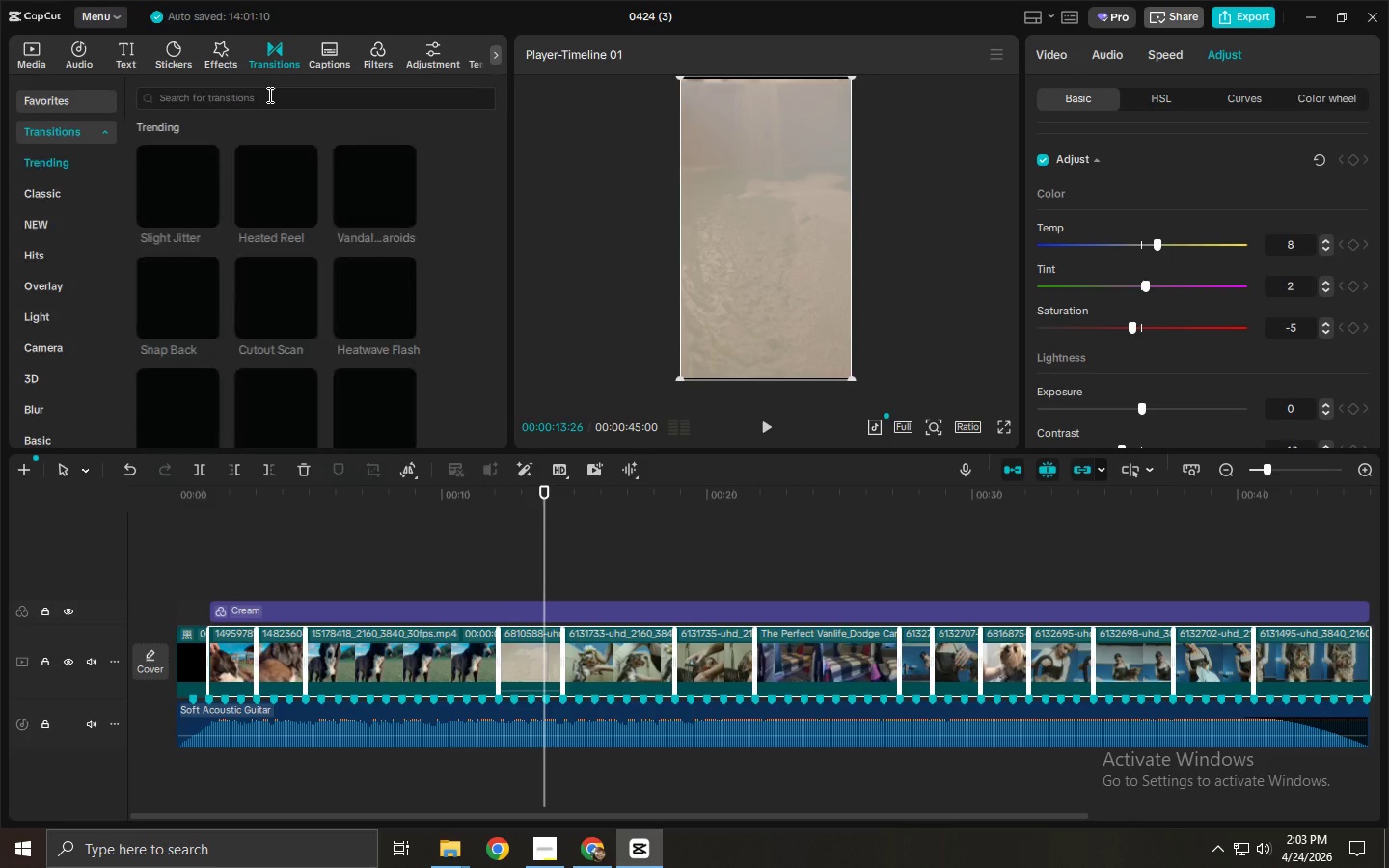 
left_click([268, 95])
 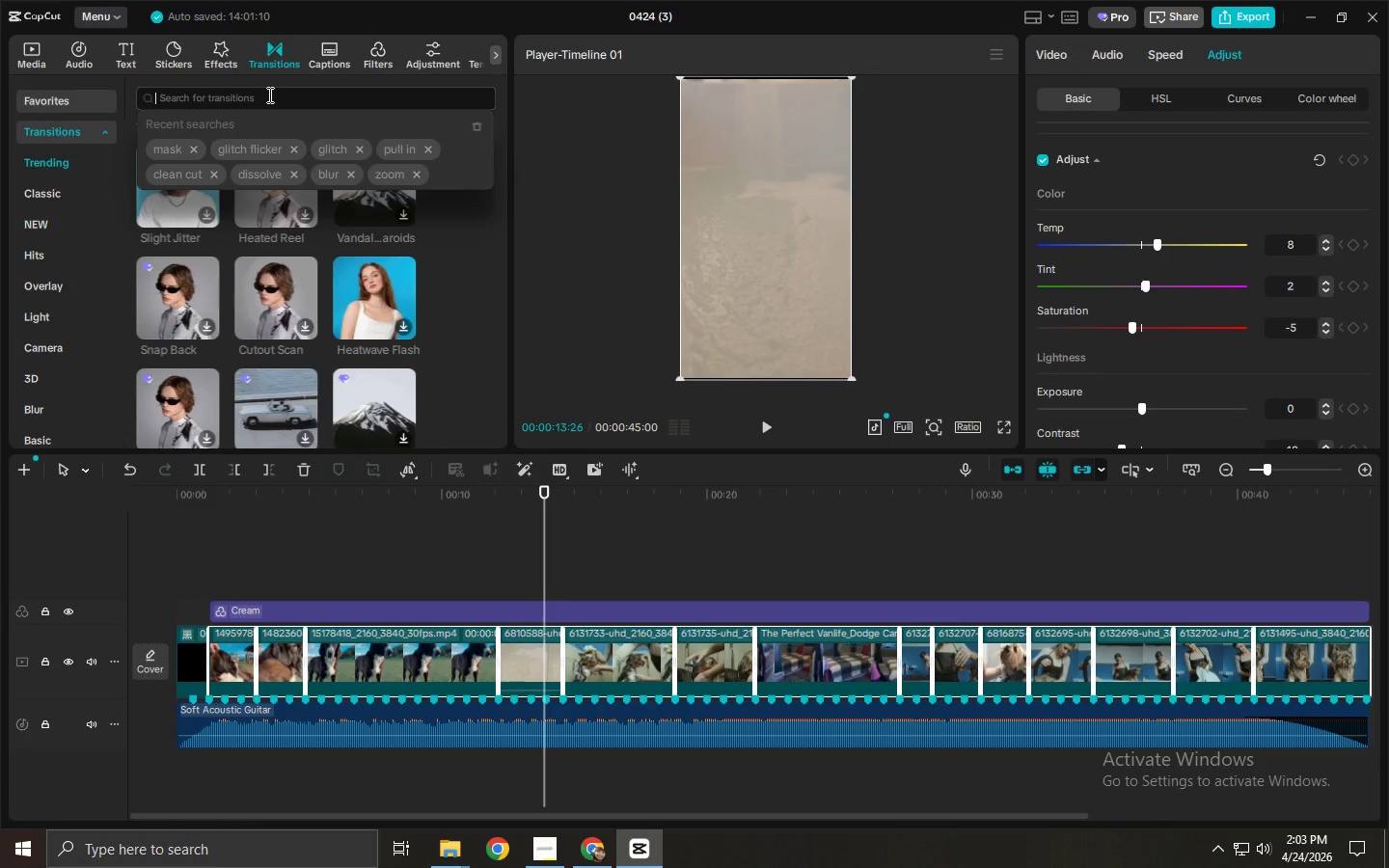 
type(fade)
key(NumpadEnter)
 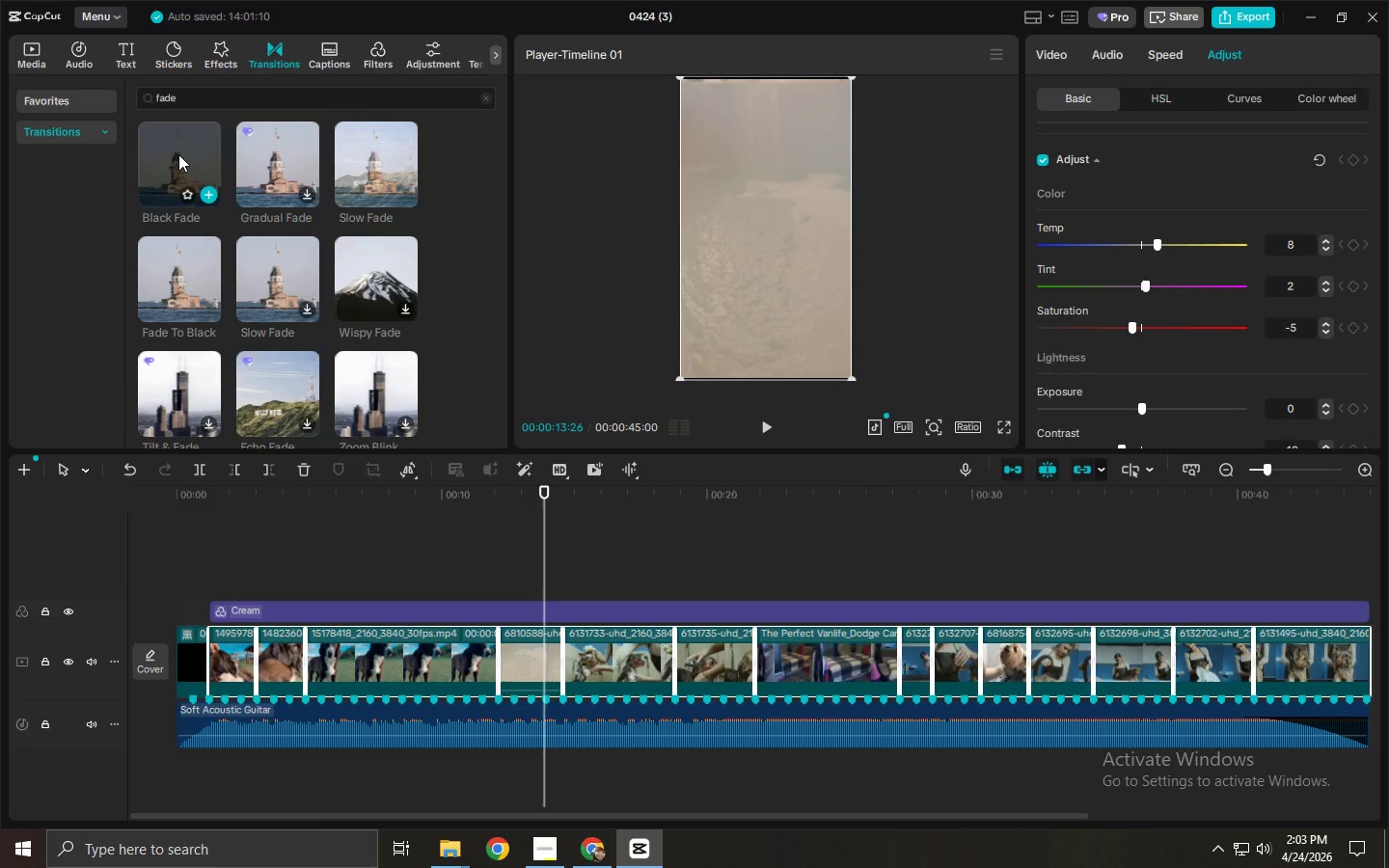 
wait(5.62)
 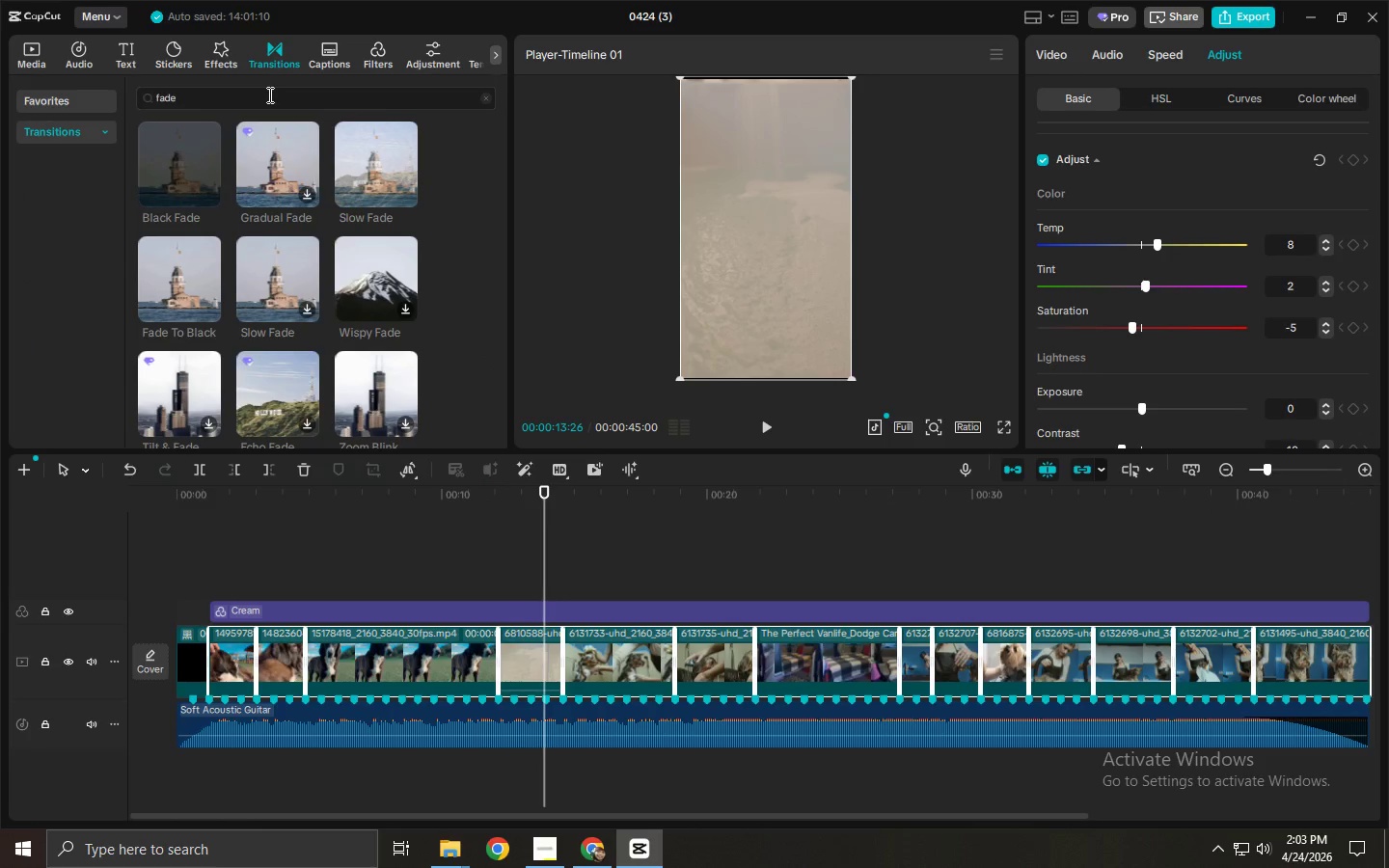 
left_click_drag(start_coordinate=[224, 90], to_coordinate=[93, 95])
 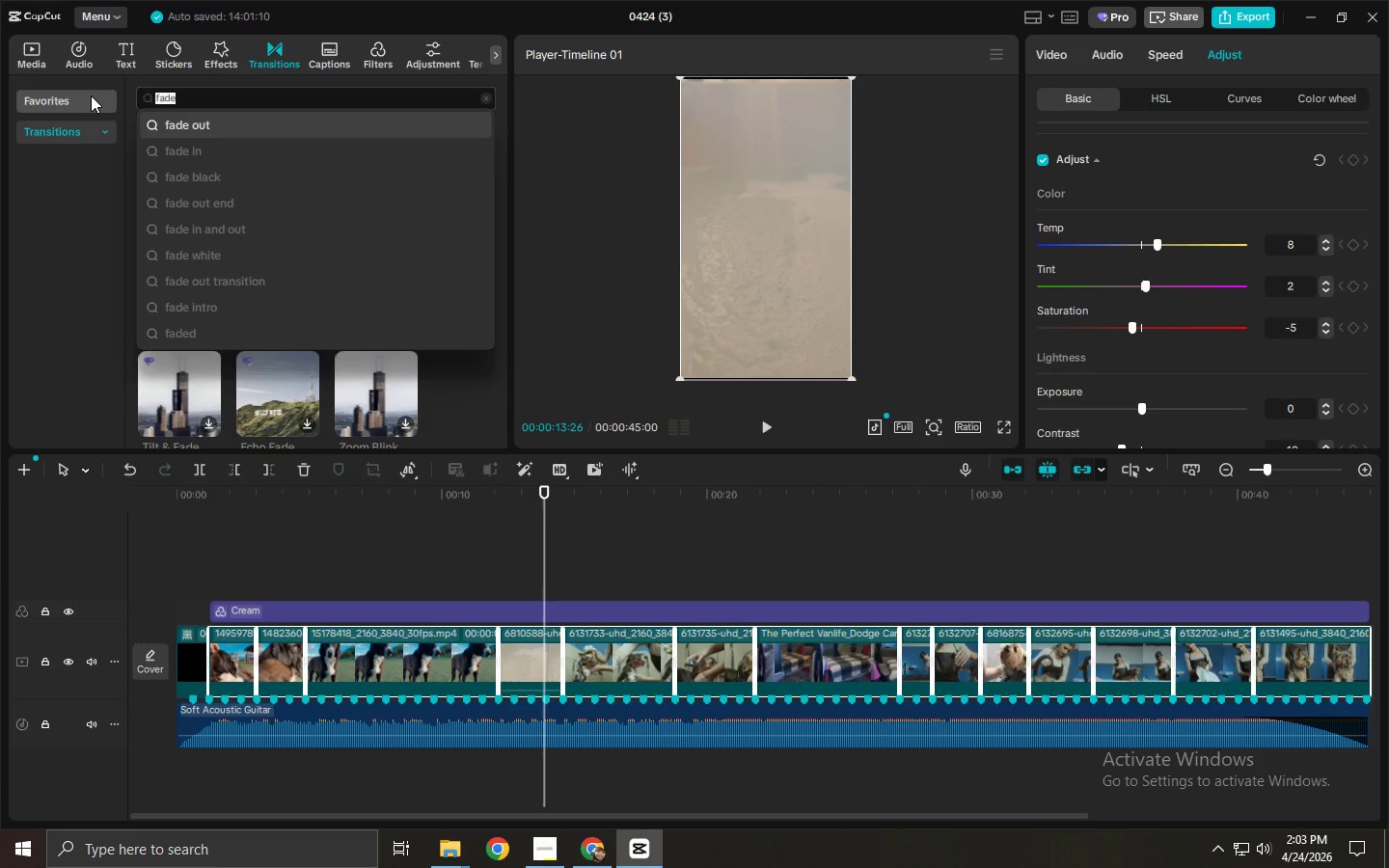 
type(pull in)
 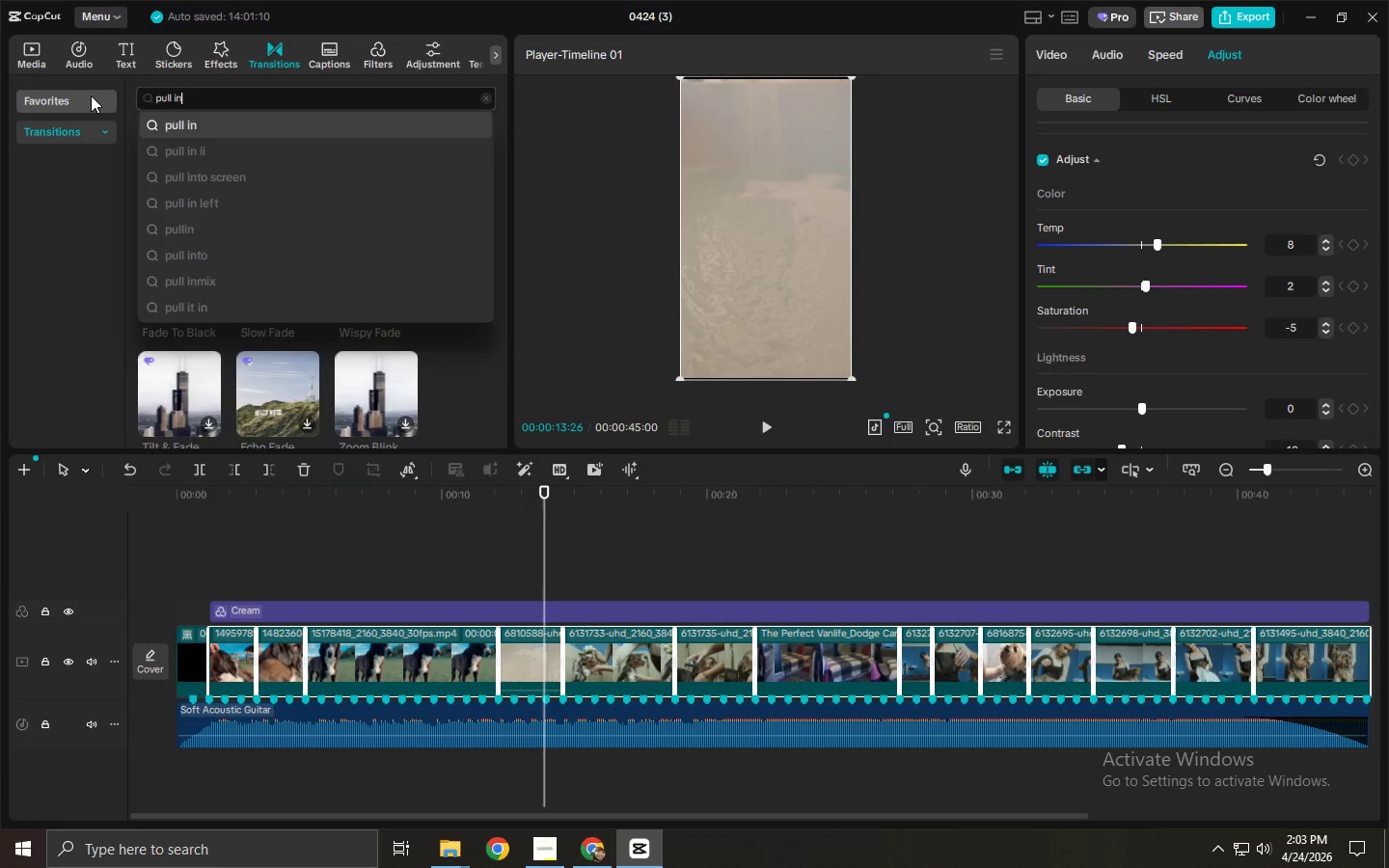 
key(Enter)
 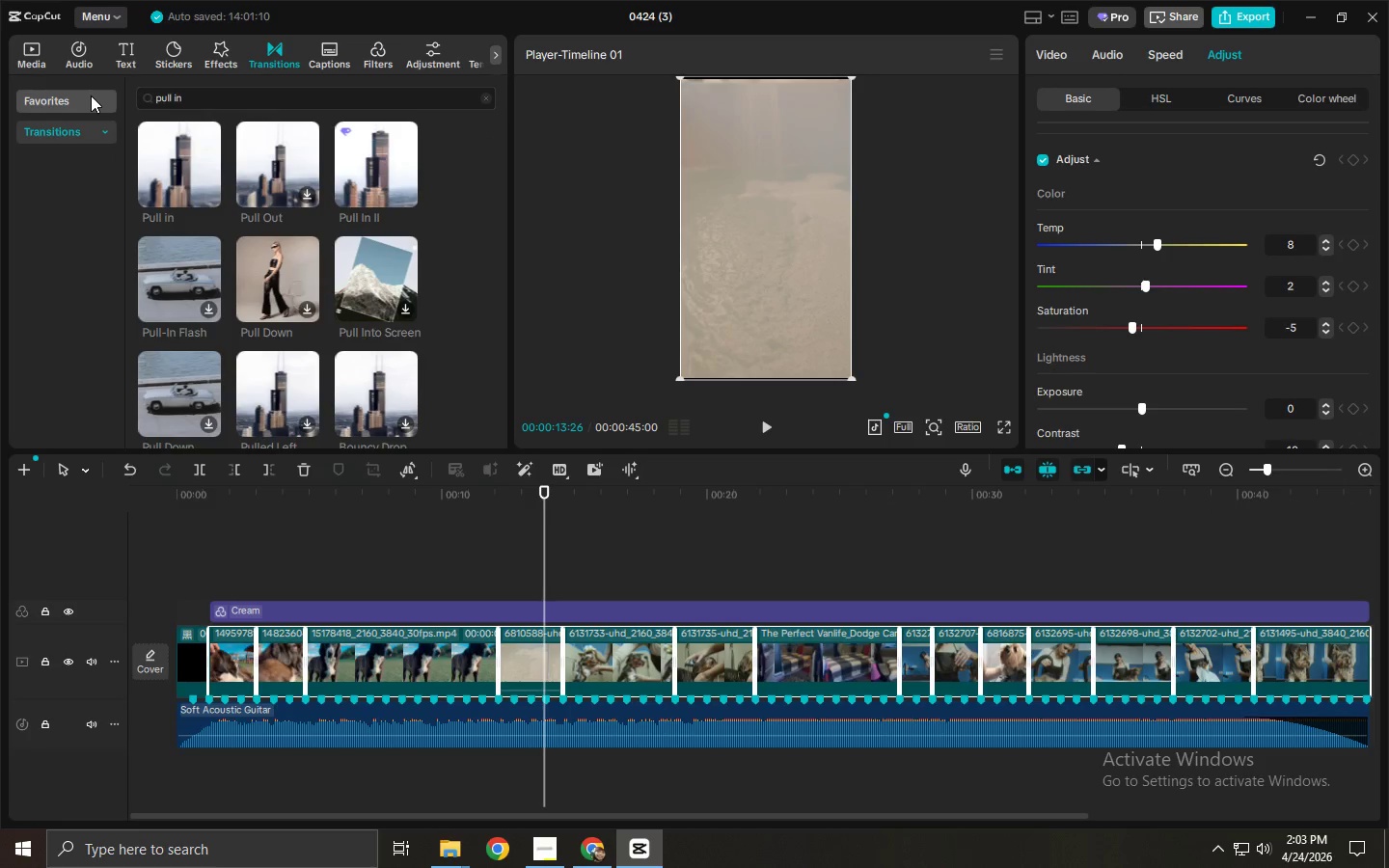 
left_click_drag(start_coordinate=[168, 154], to_coordinate=[493, 660])
 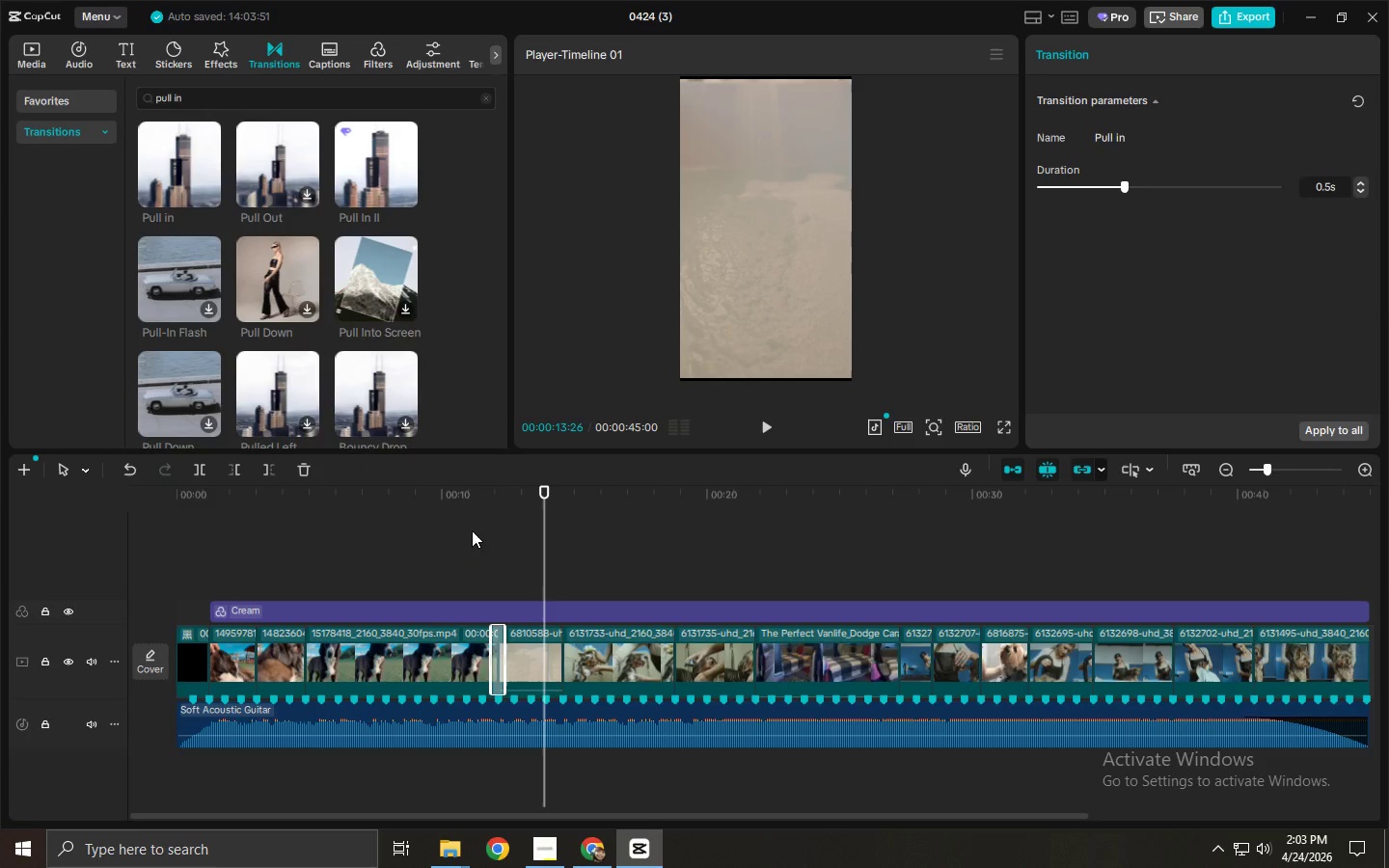 
left_click([471, 514])
 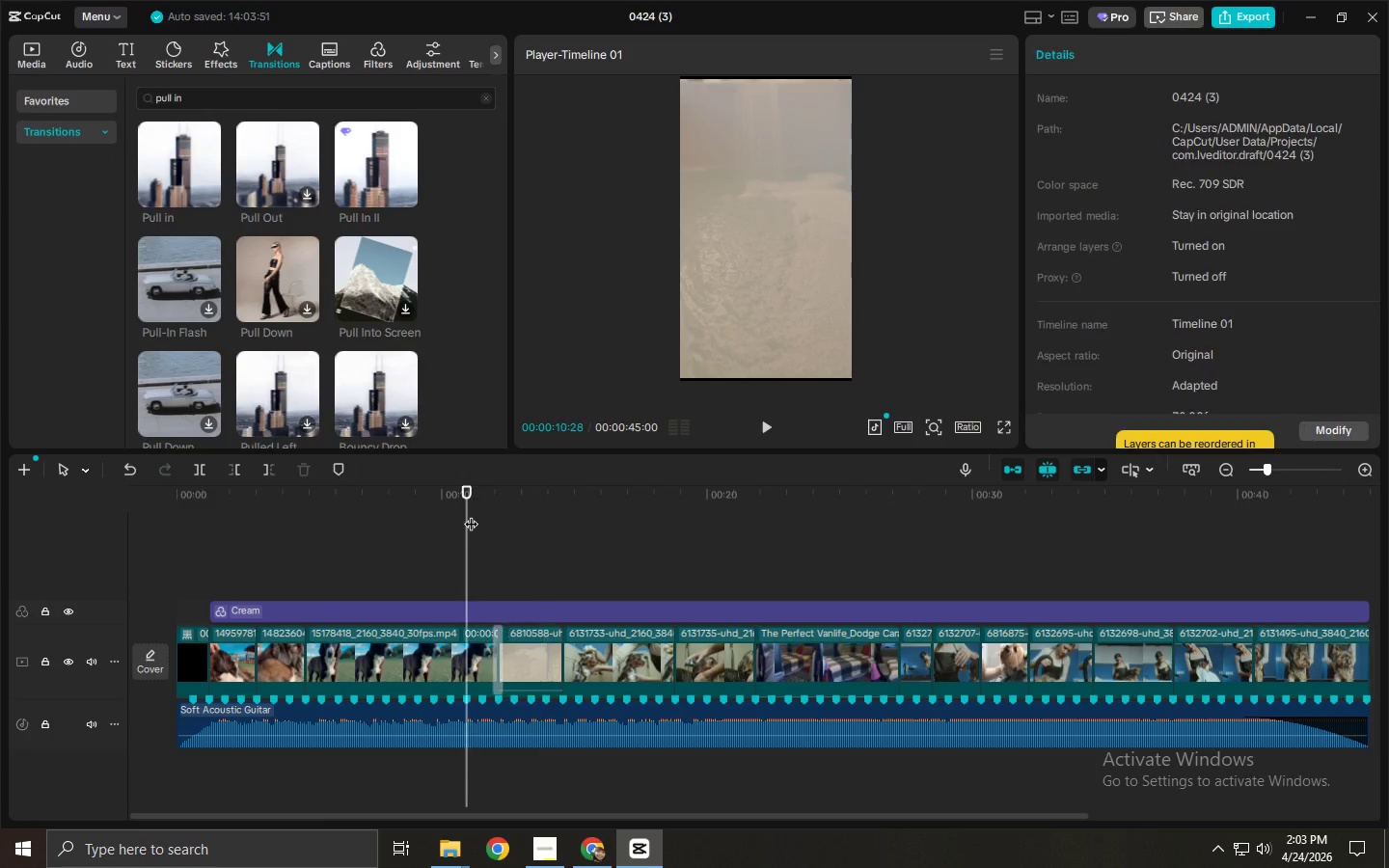 
key(Space)
 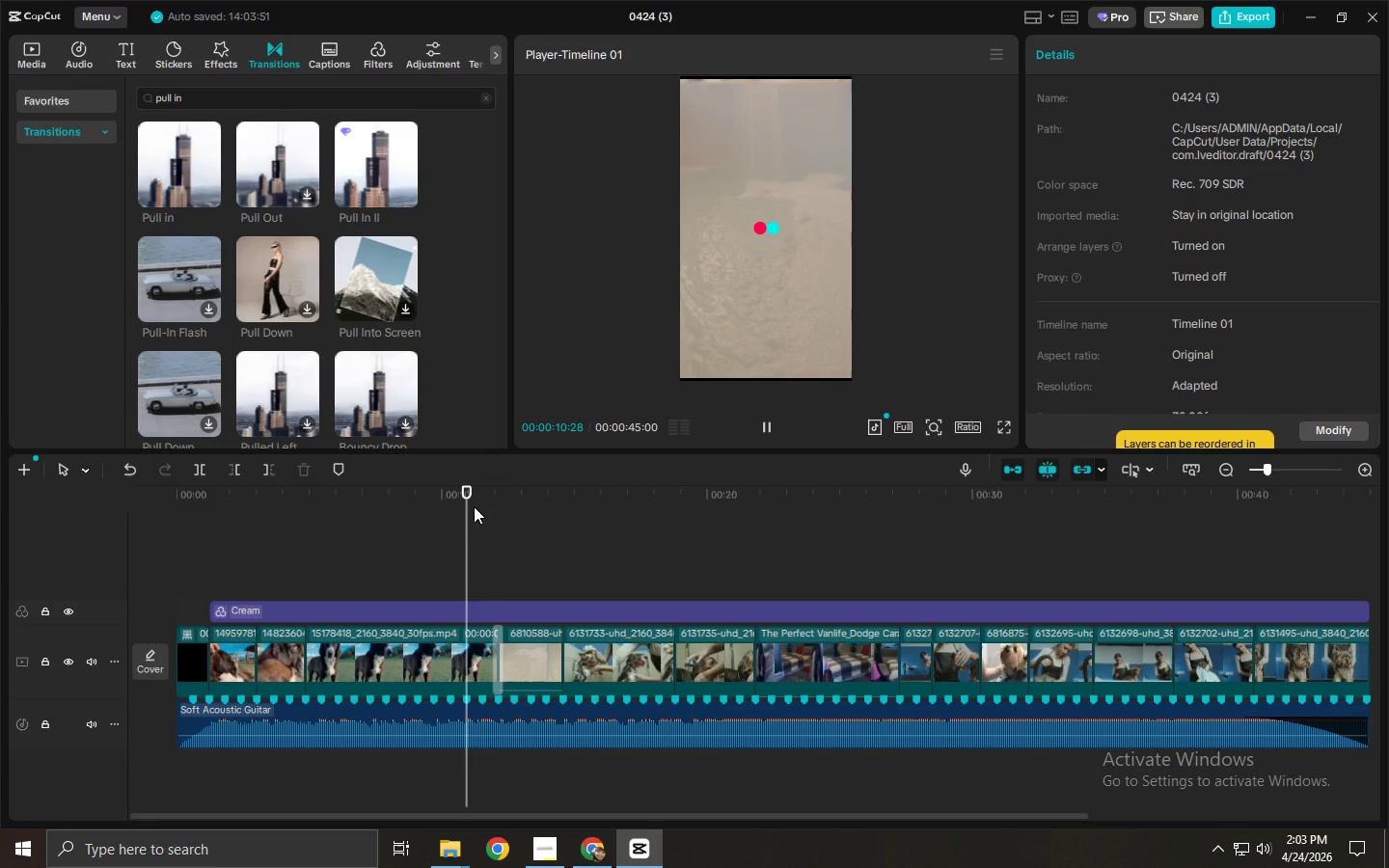 
key(Space)
 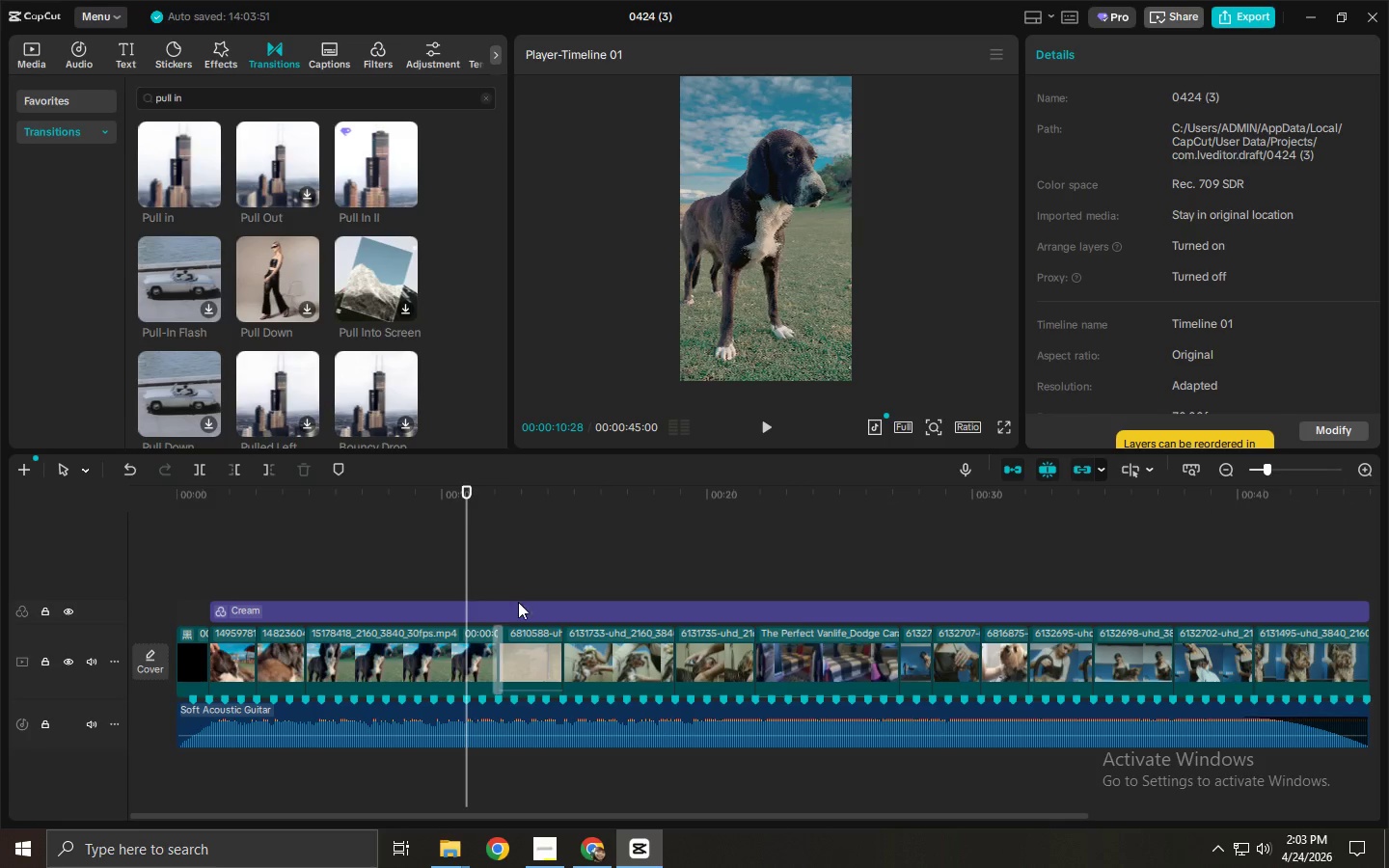 
key(Space)
 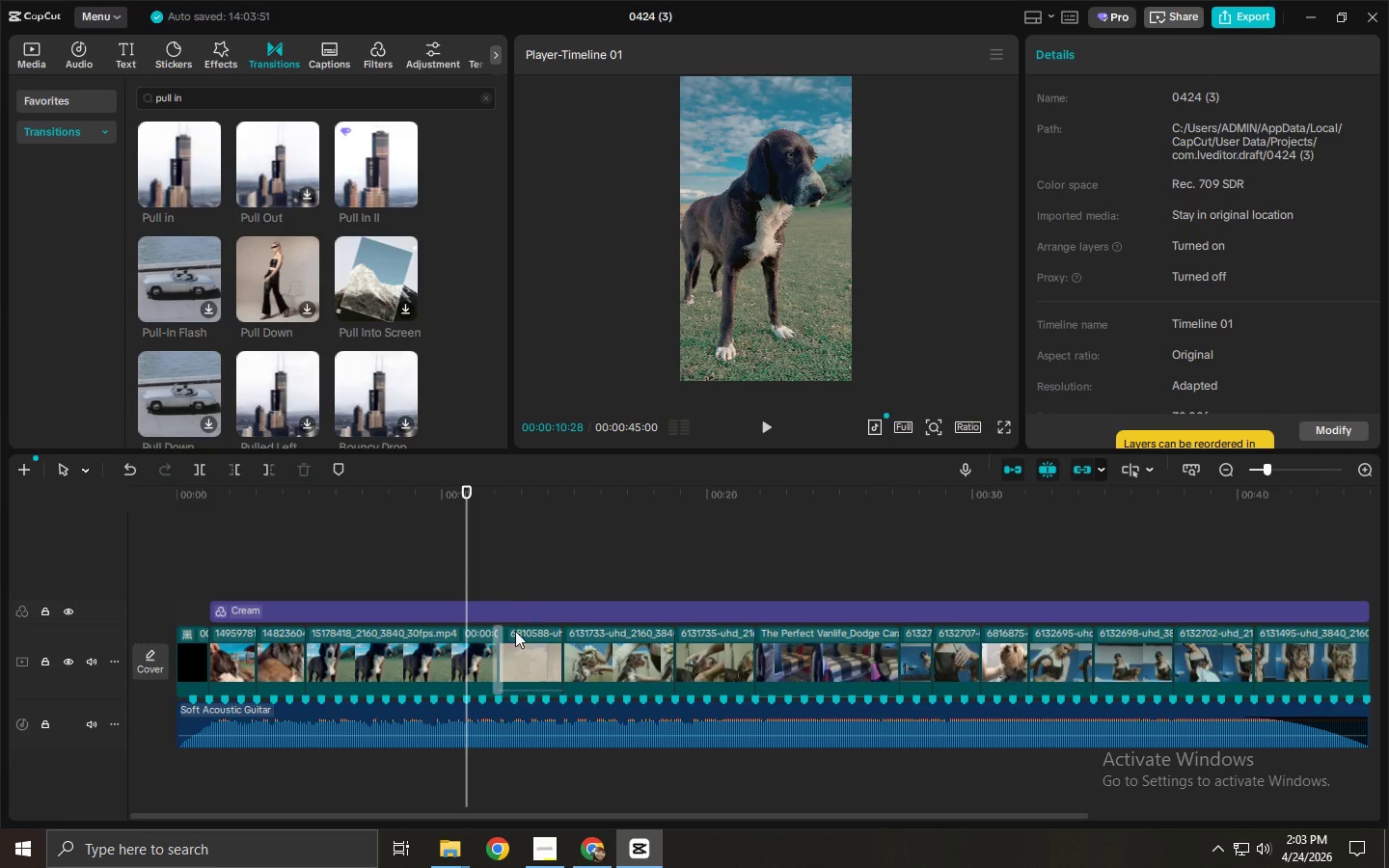 
mouse_move([495, 641])
 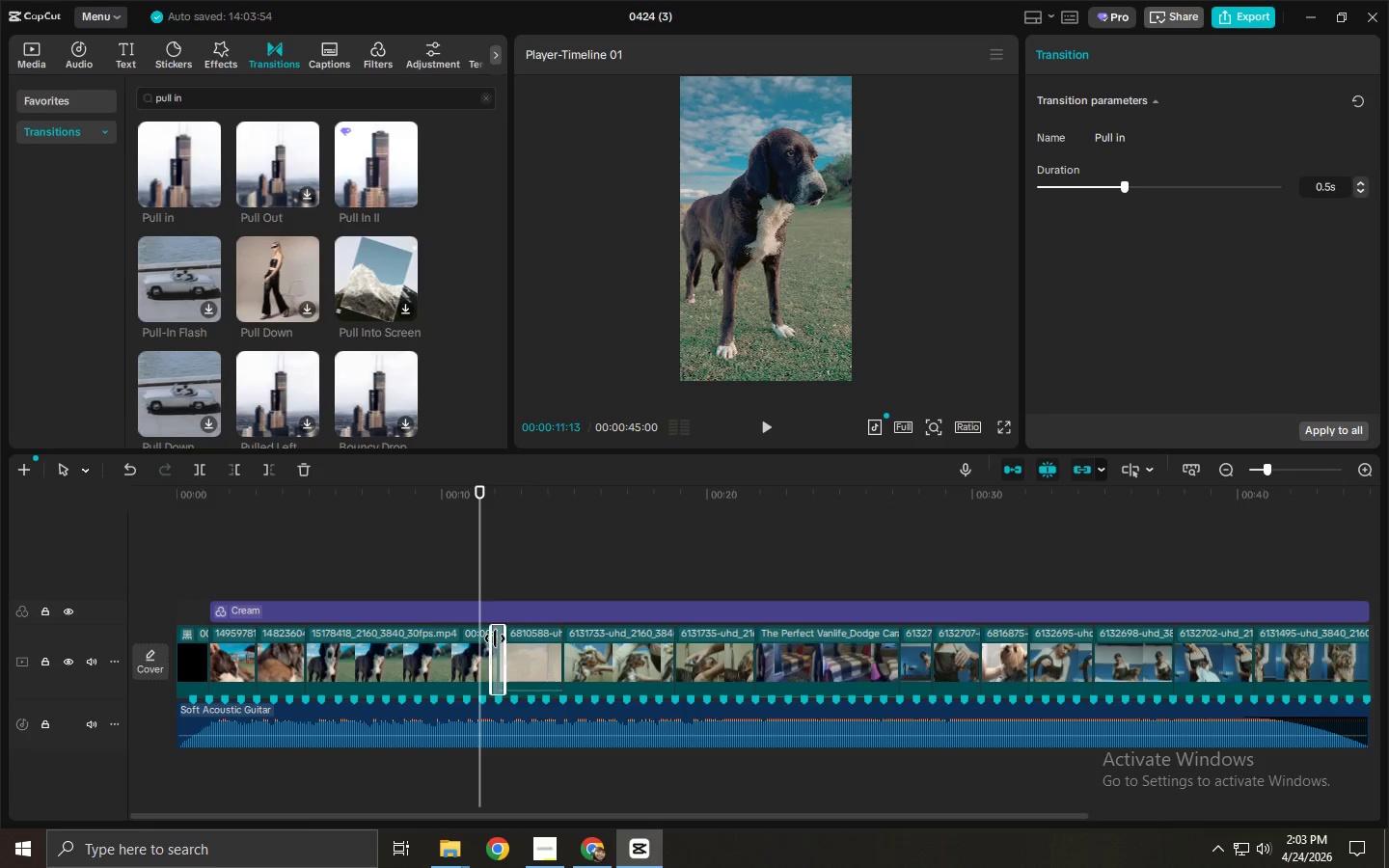 
key(Delete)
 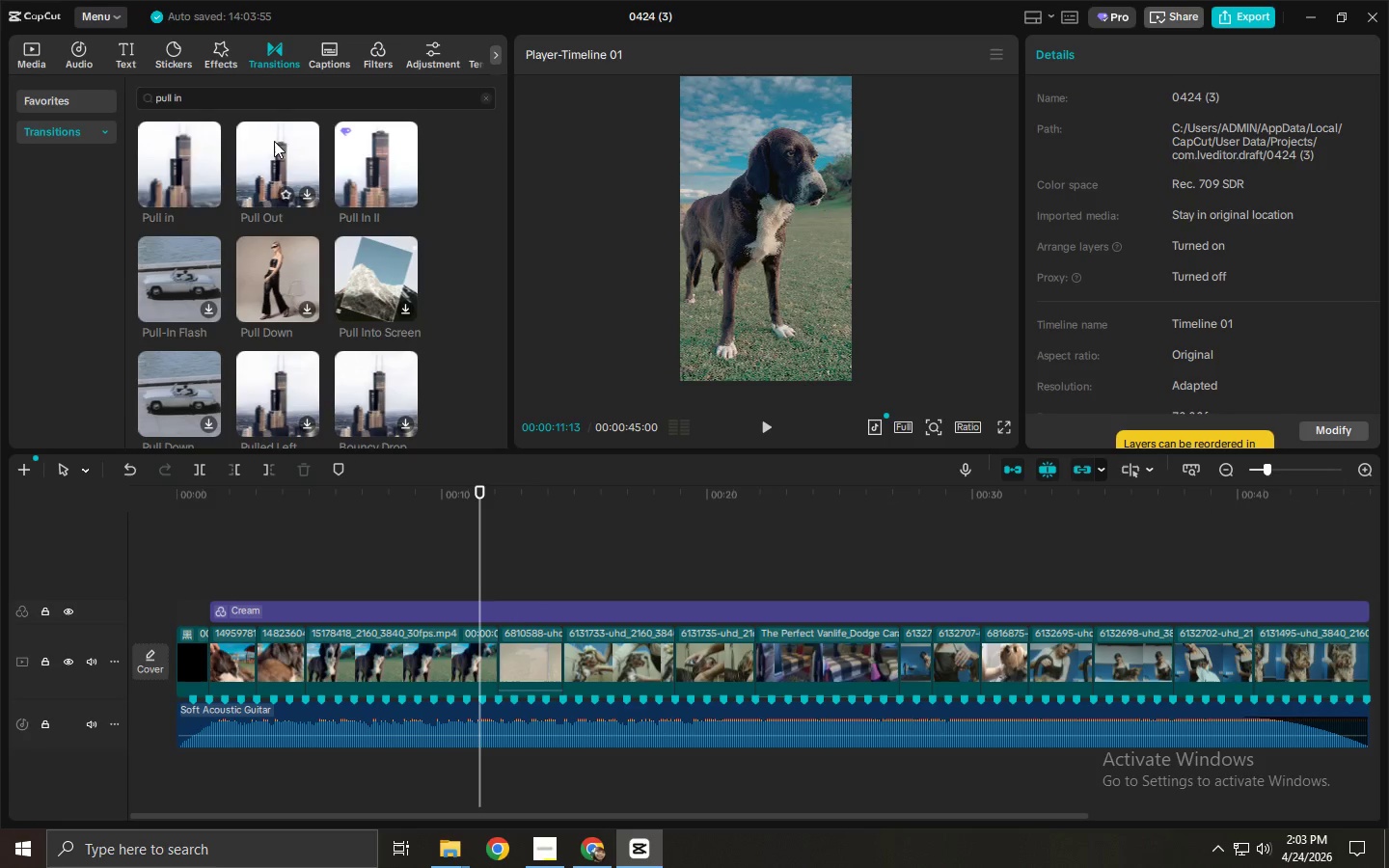 
left_click_drag(start_coordinate=[179, 163], to_coordinate=[552, 667])
 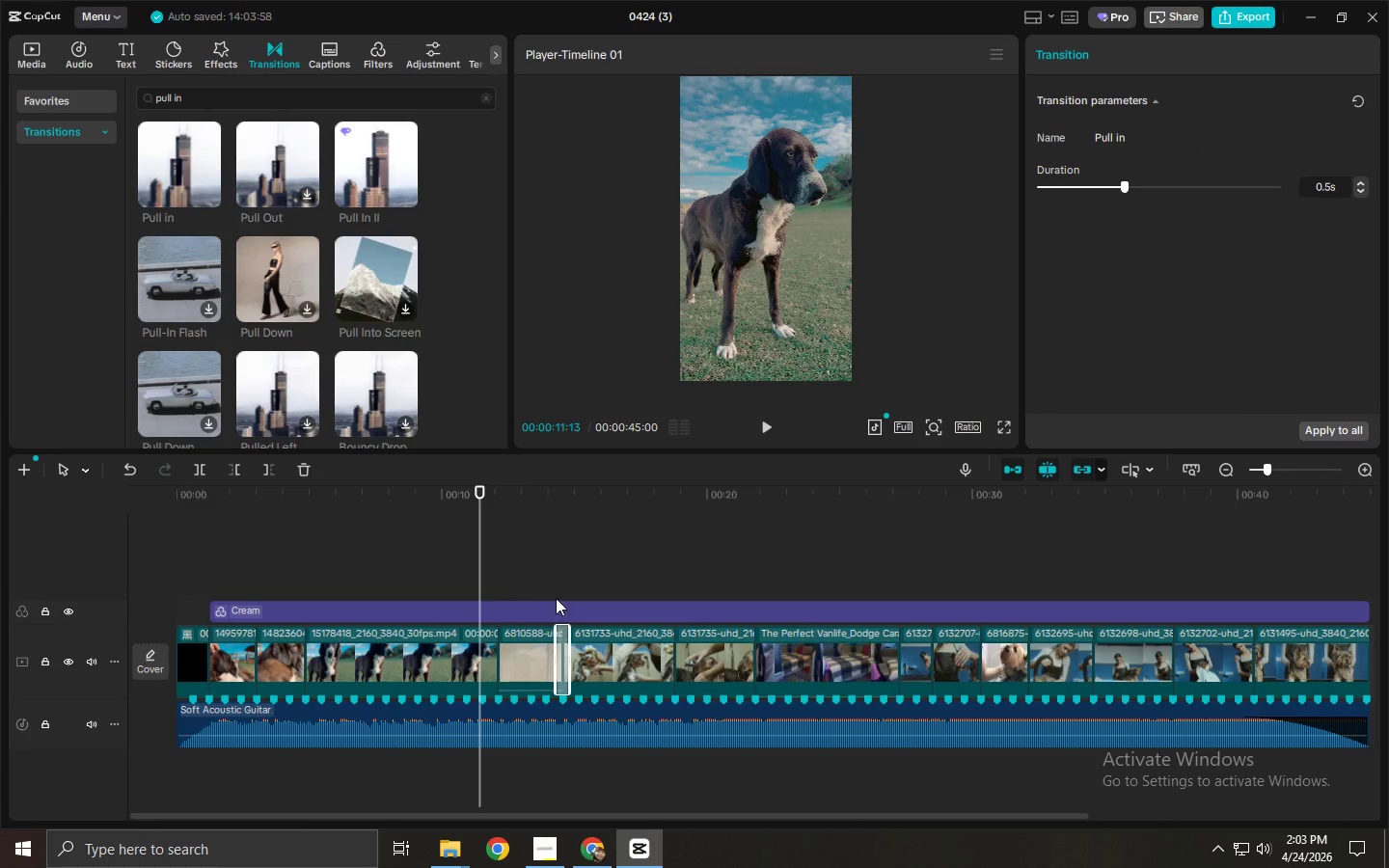 
key(Space)
 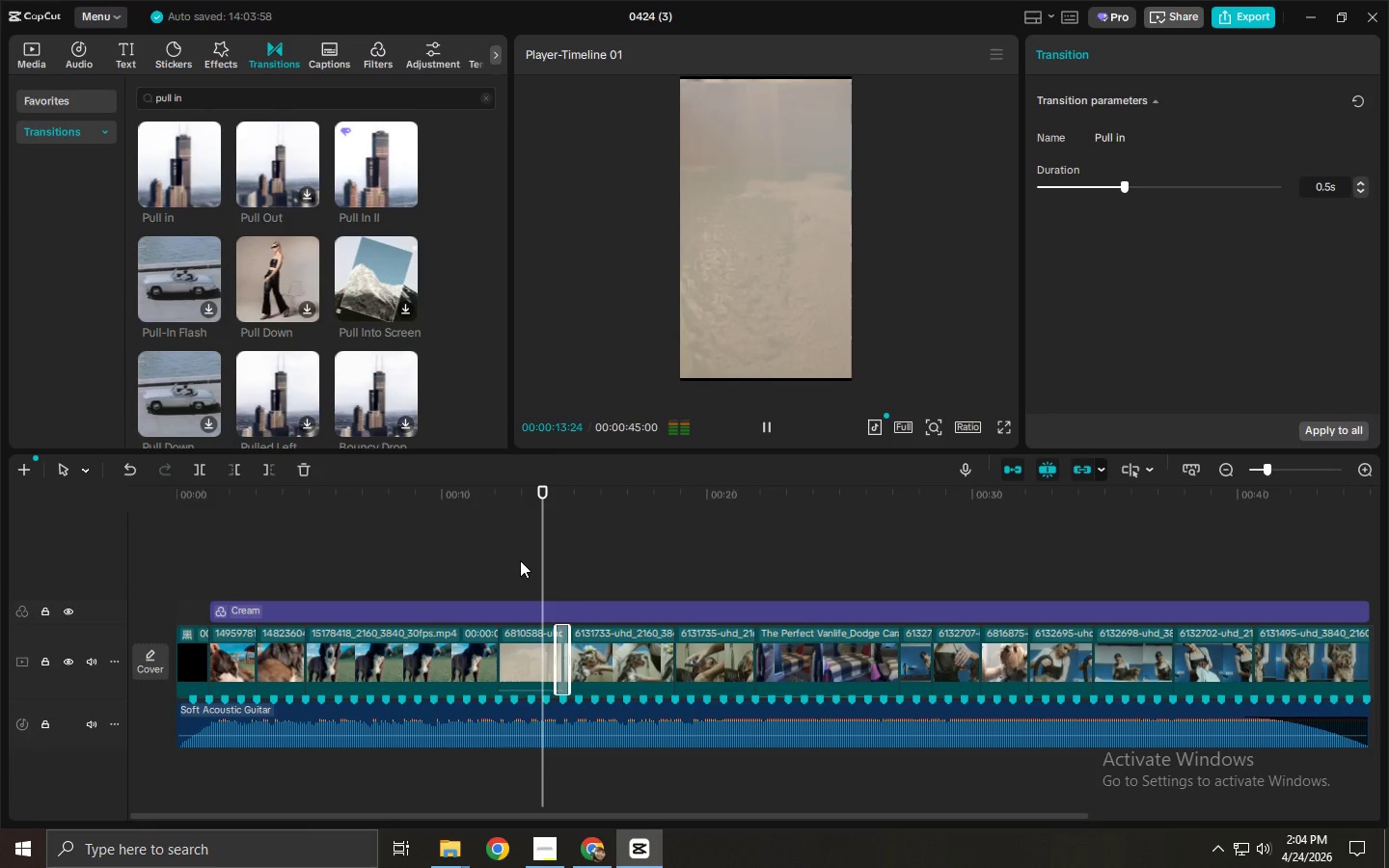 
key(Space)
 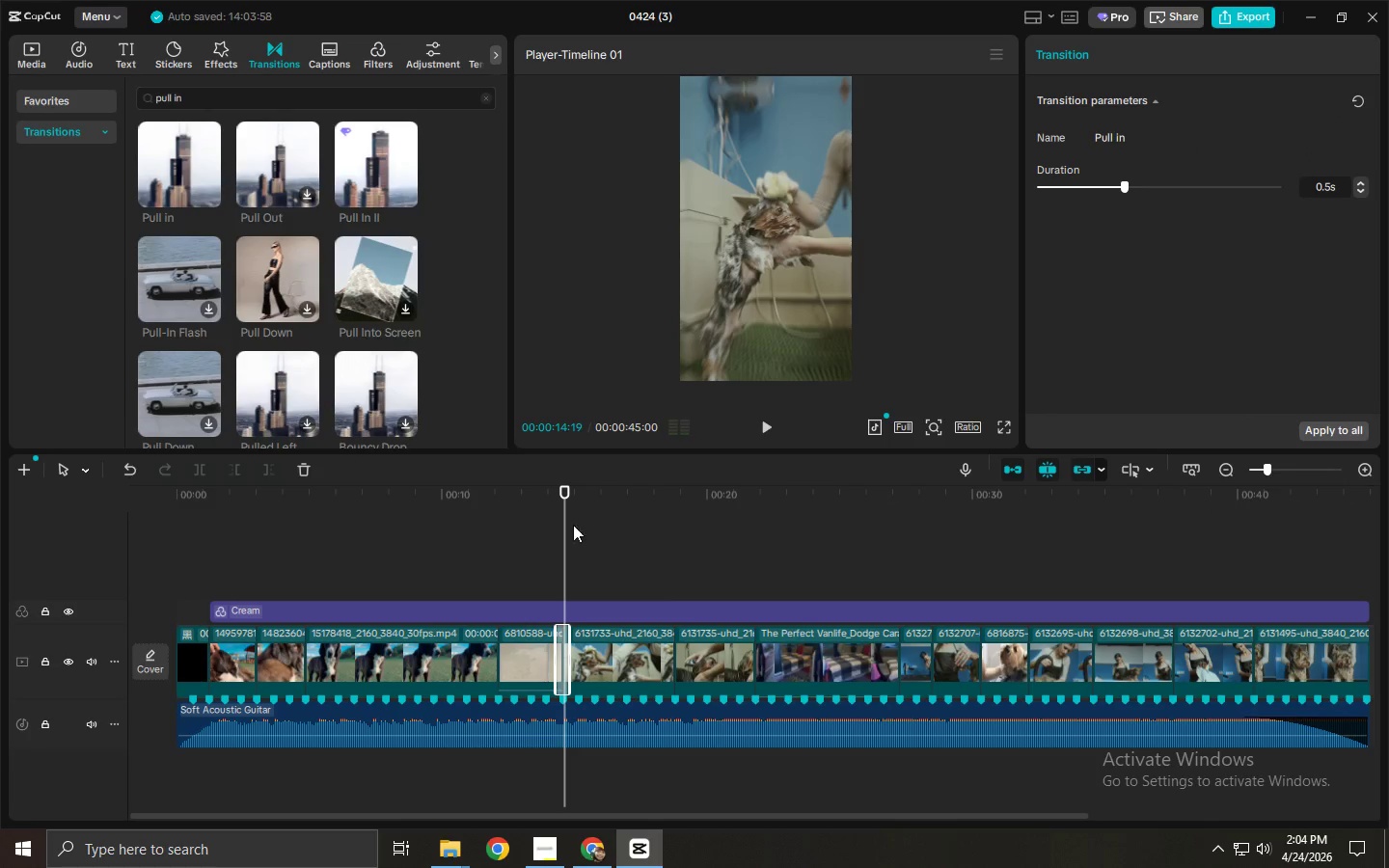 
left_click([540, 505])
 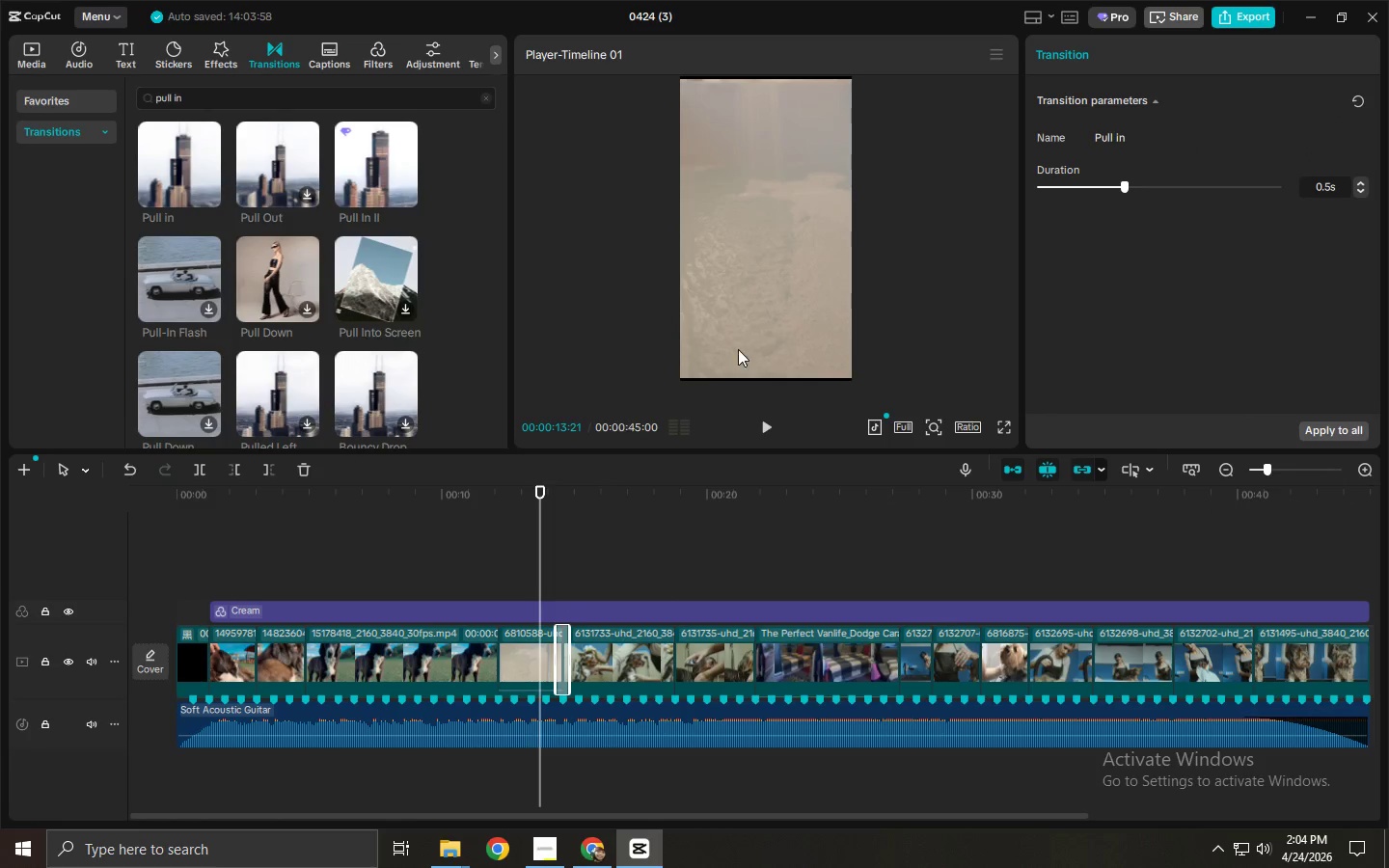 
left_click([765, 303])
 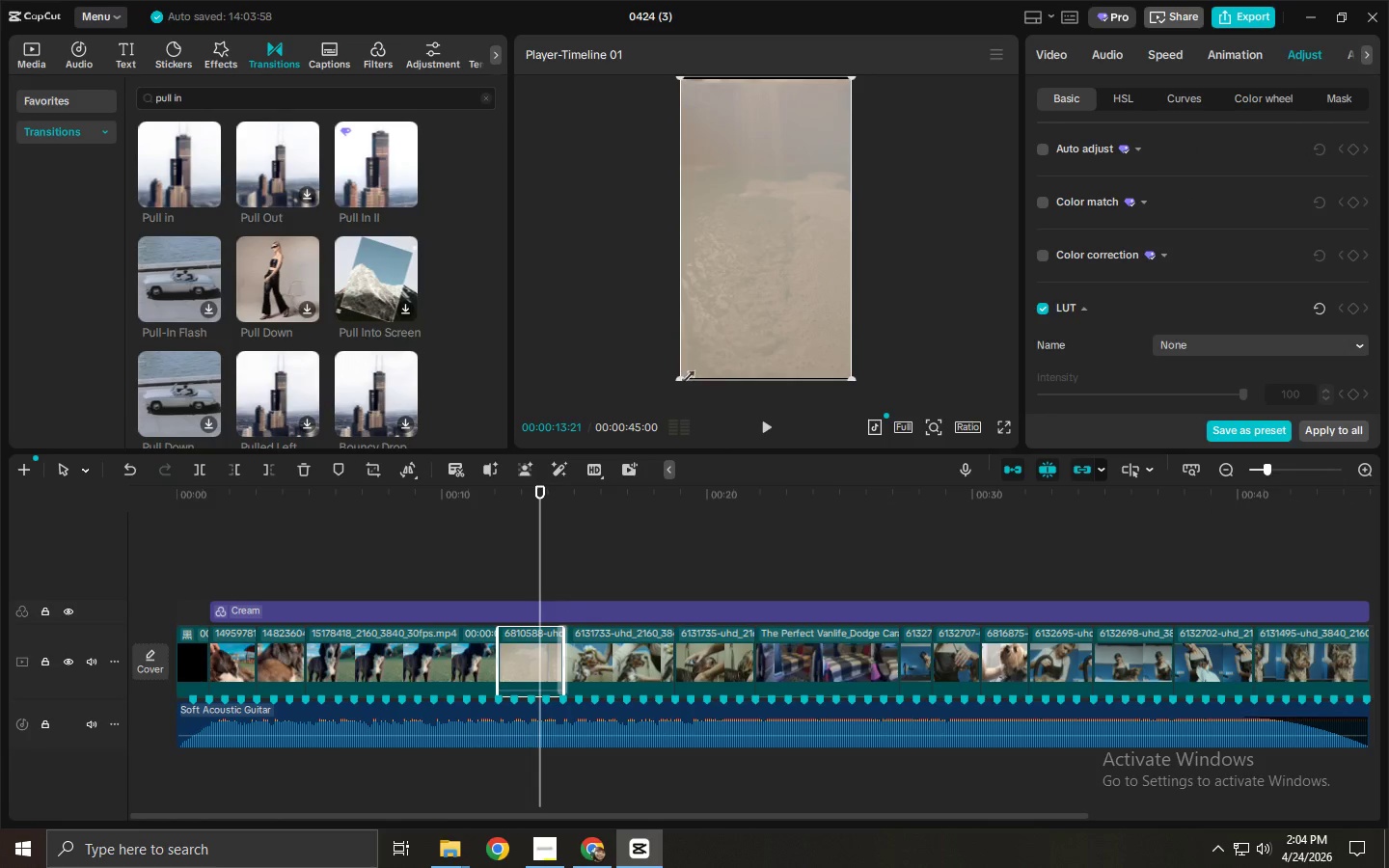 
left_click_drag(start_coordinate=[682, 378], to_coordinate=[672, 393])
 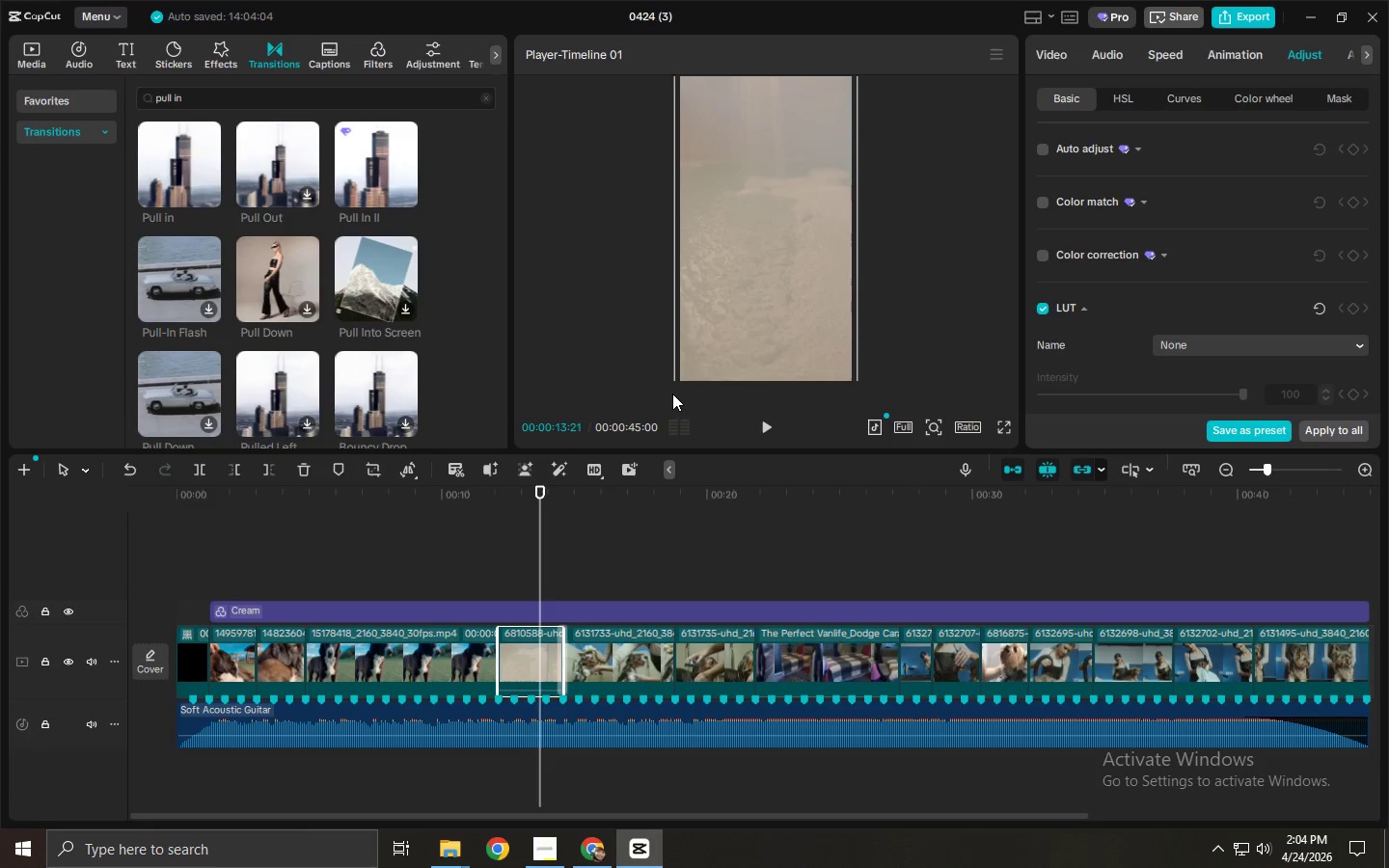 
wait(13.34)
 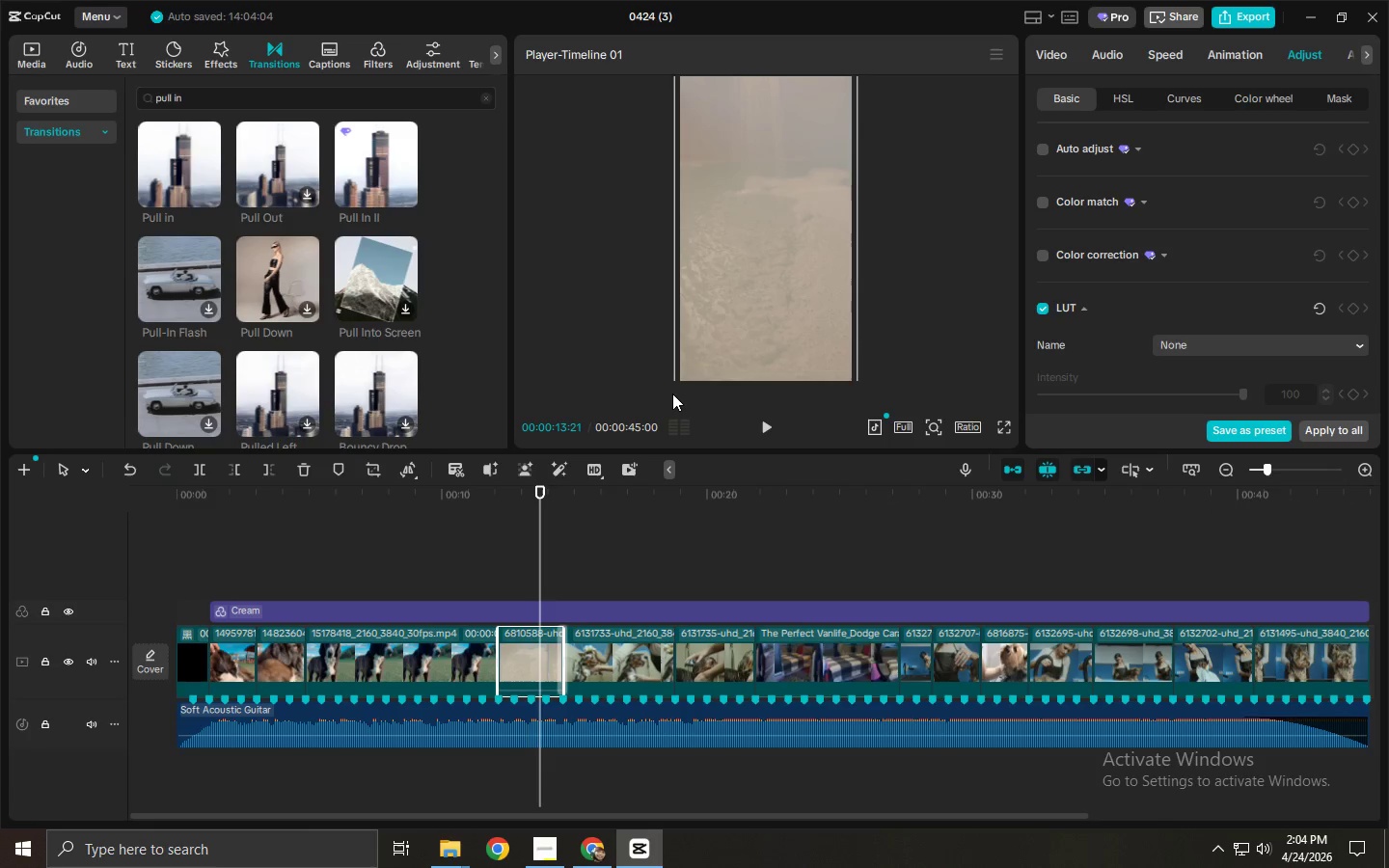 
key(Space)
 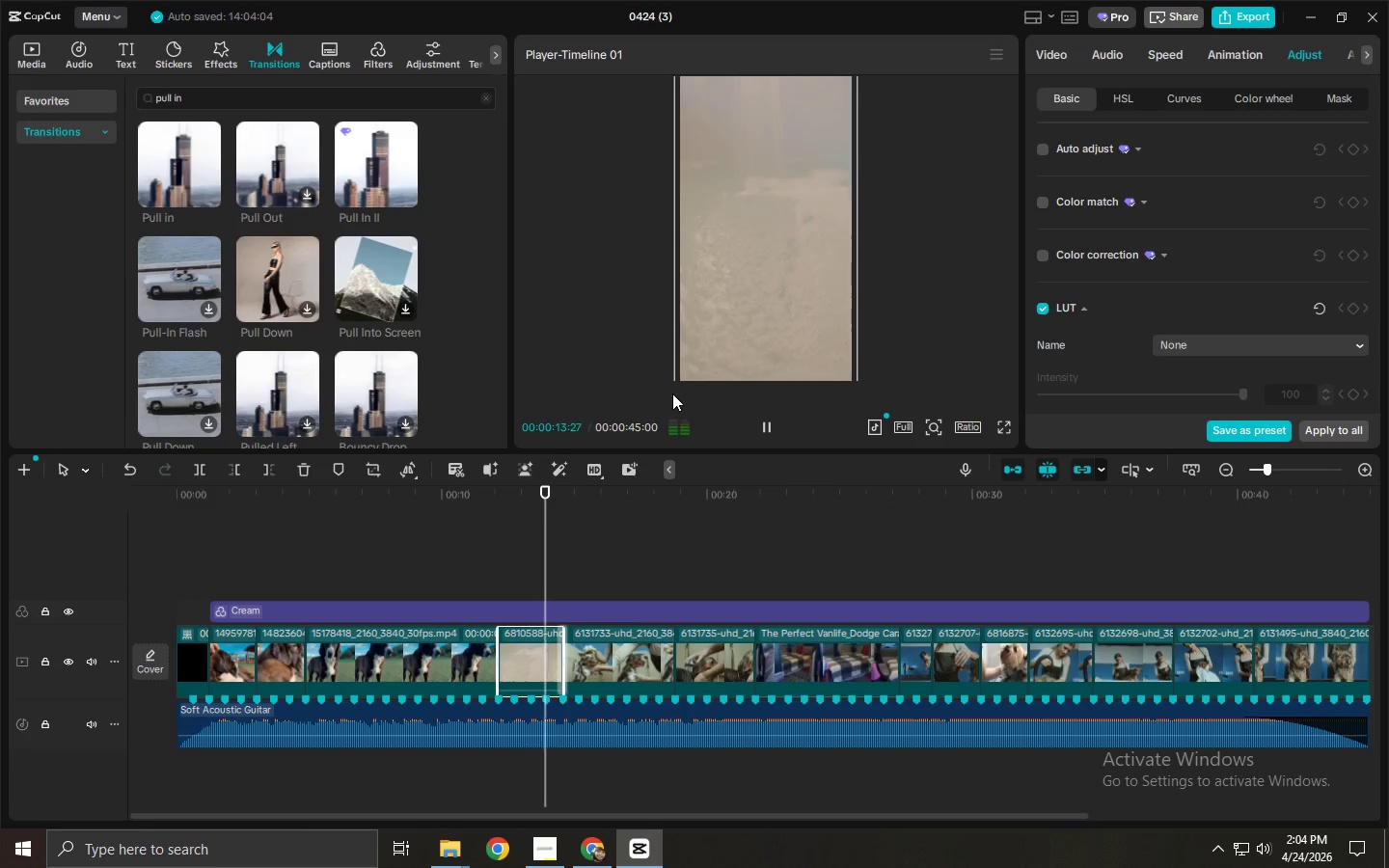 
key(Space)
 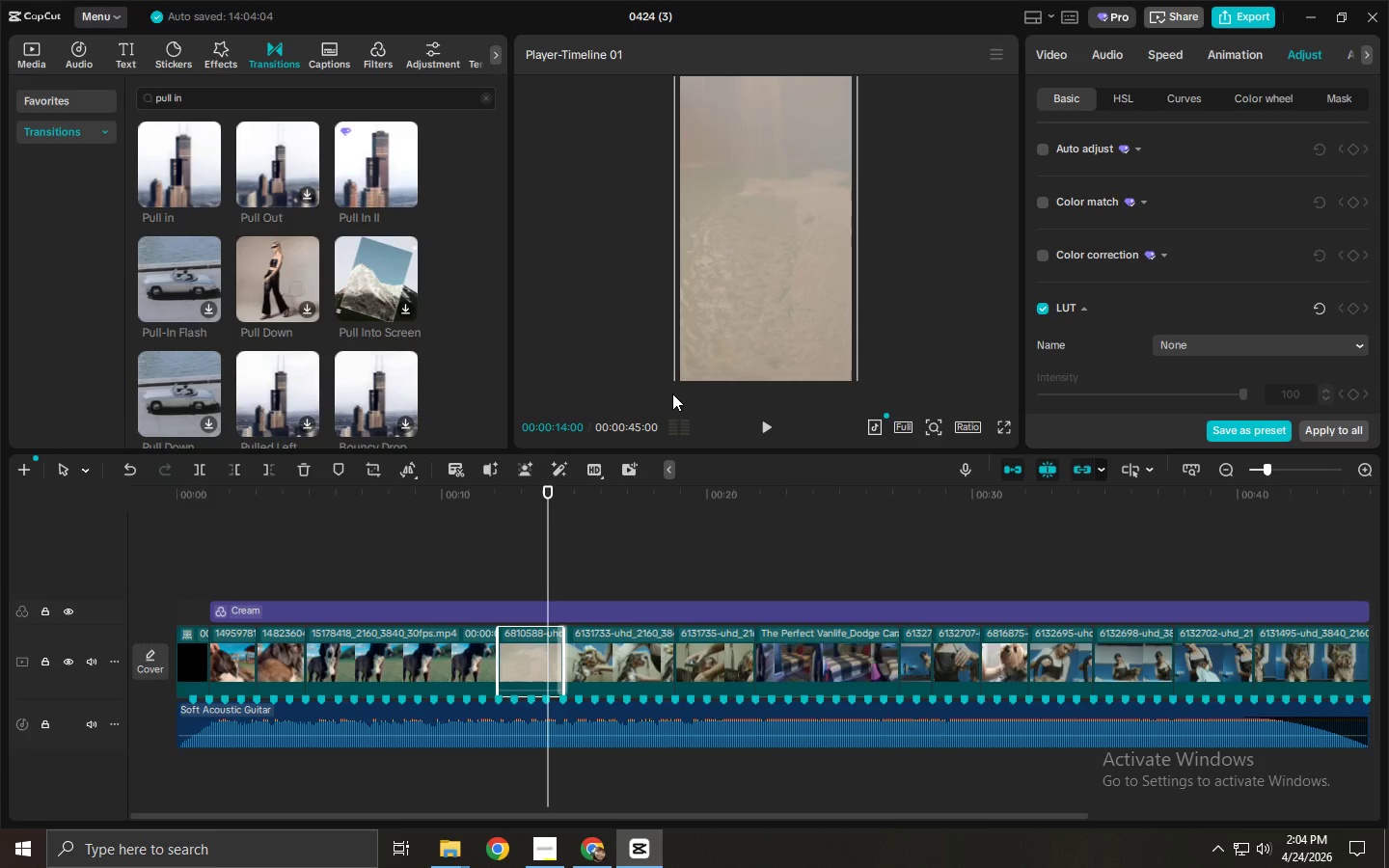 
wait(11.27)
 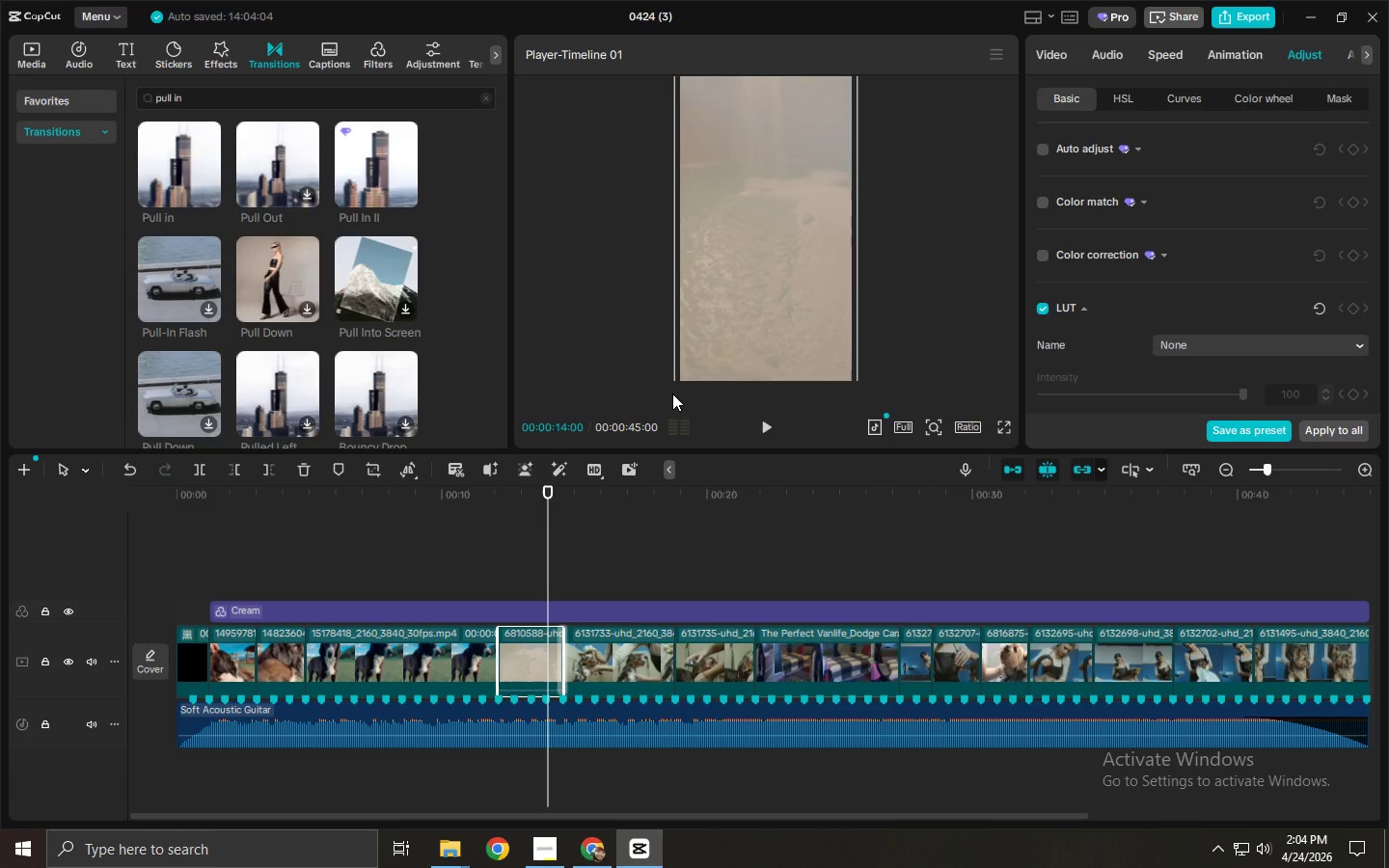 
key(Space)
 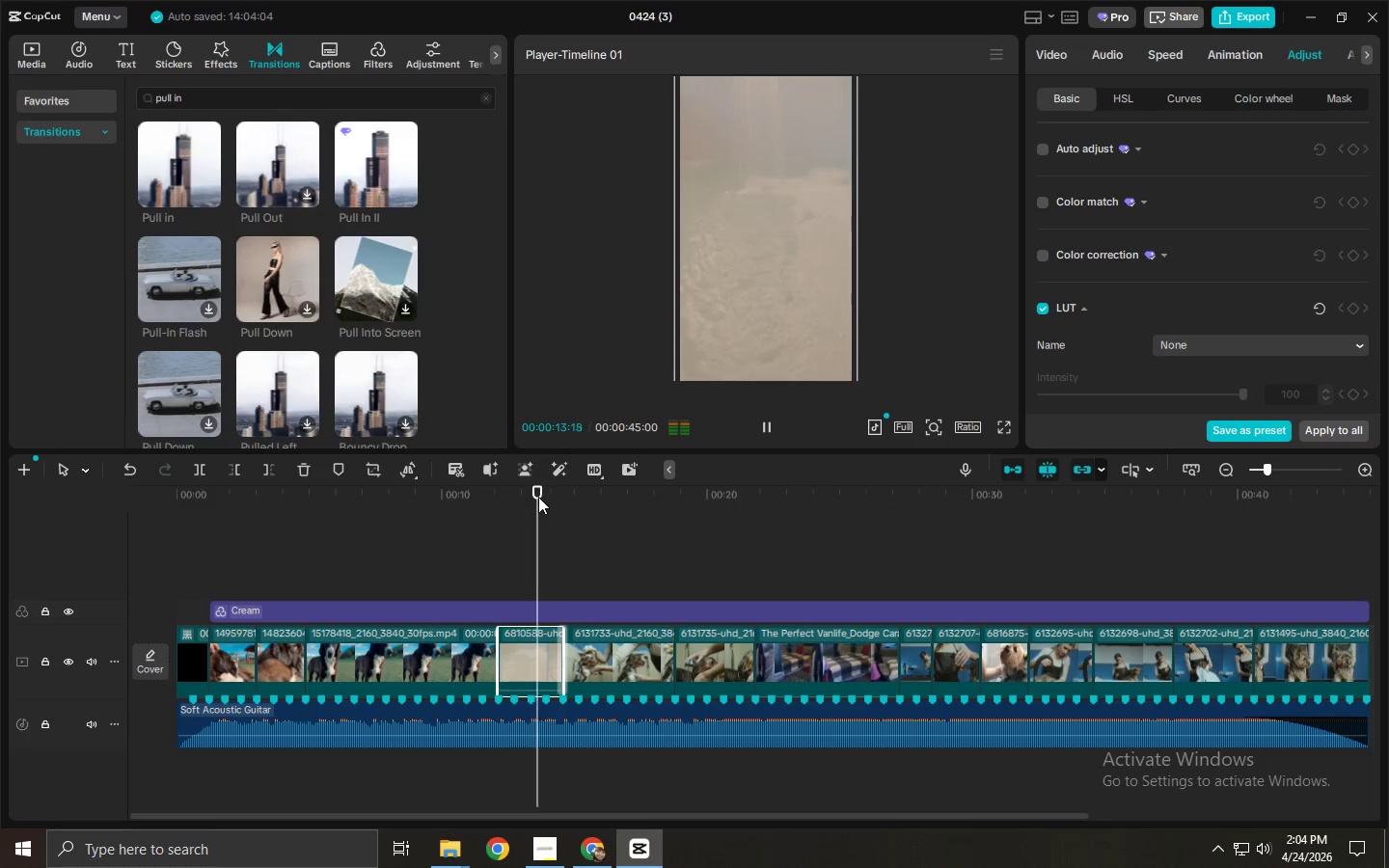 
key(Space)
 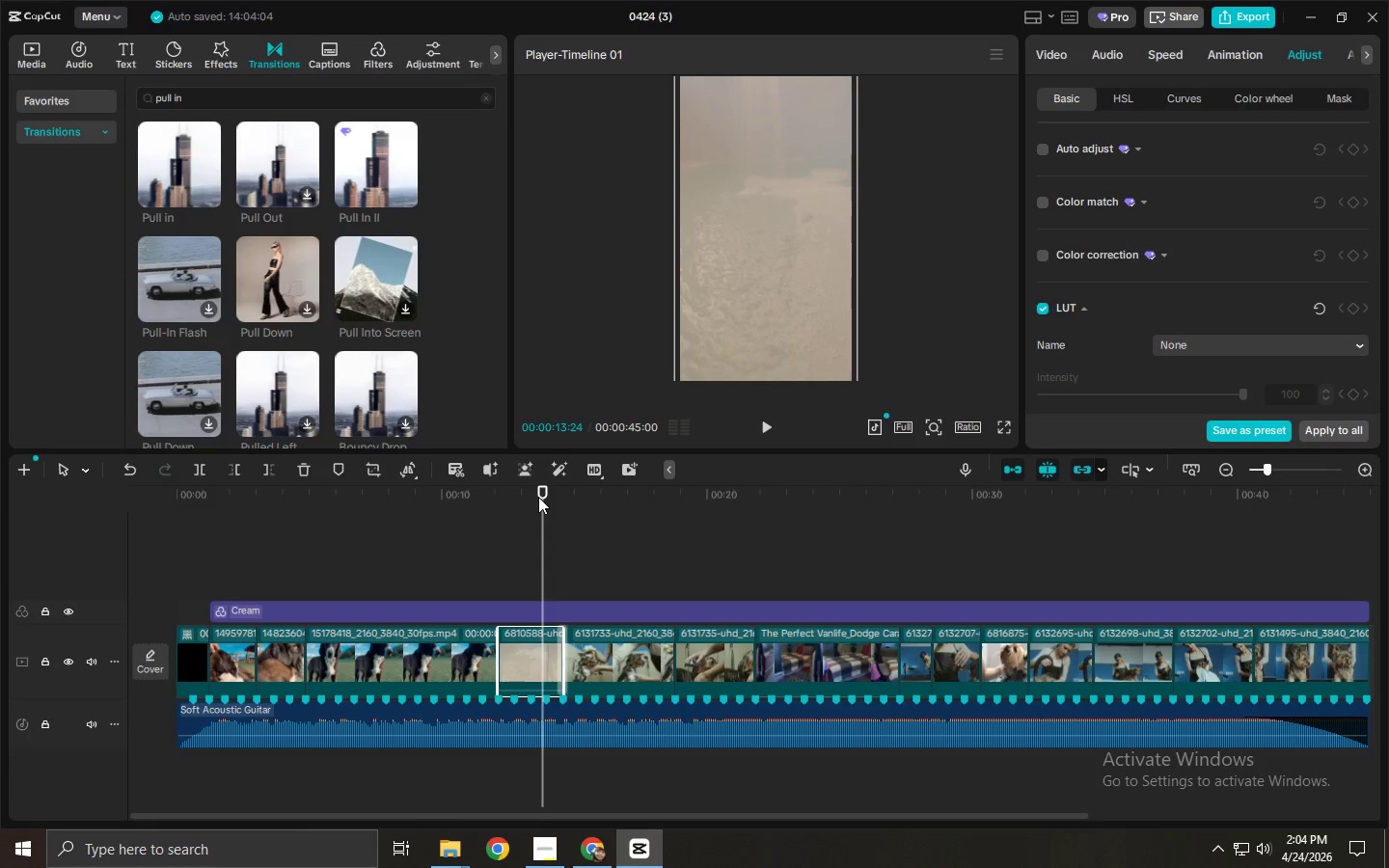 
wait(13.64)
 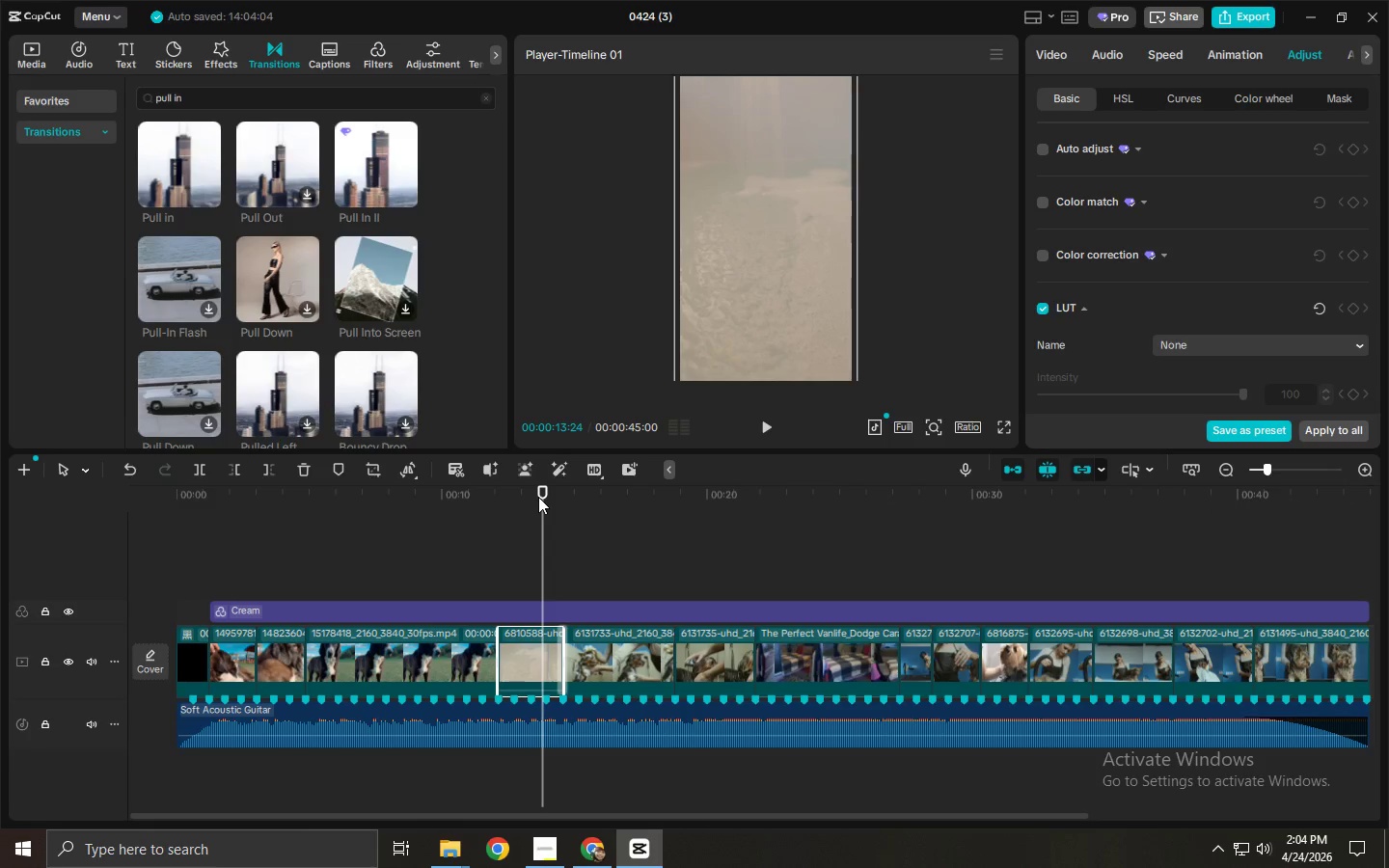 
left_click([529, 496])
 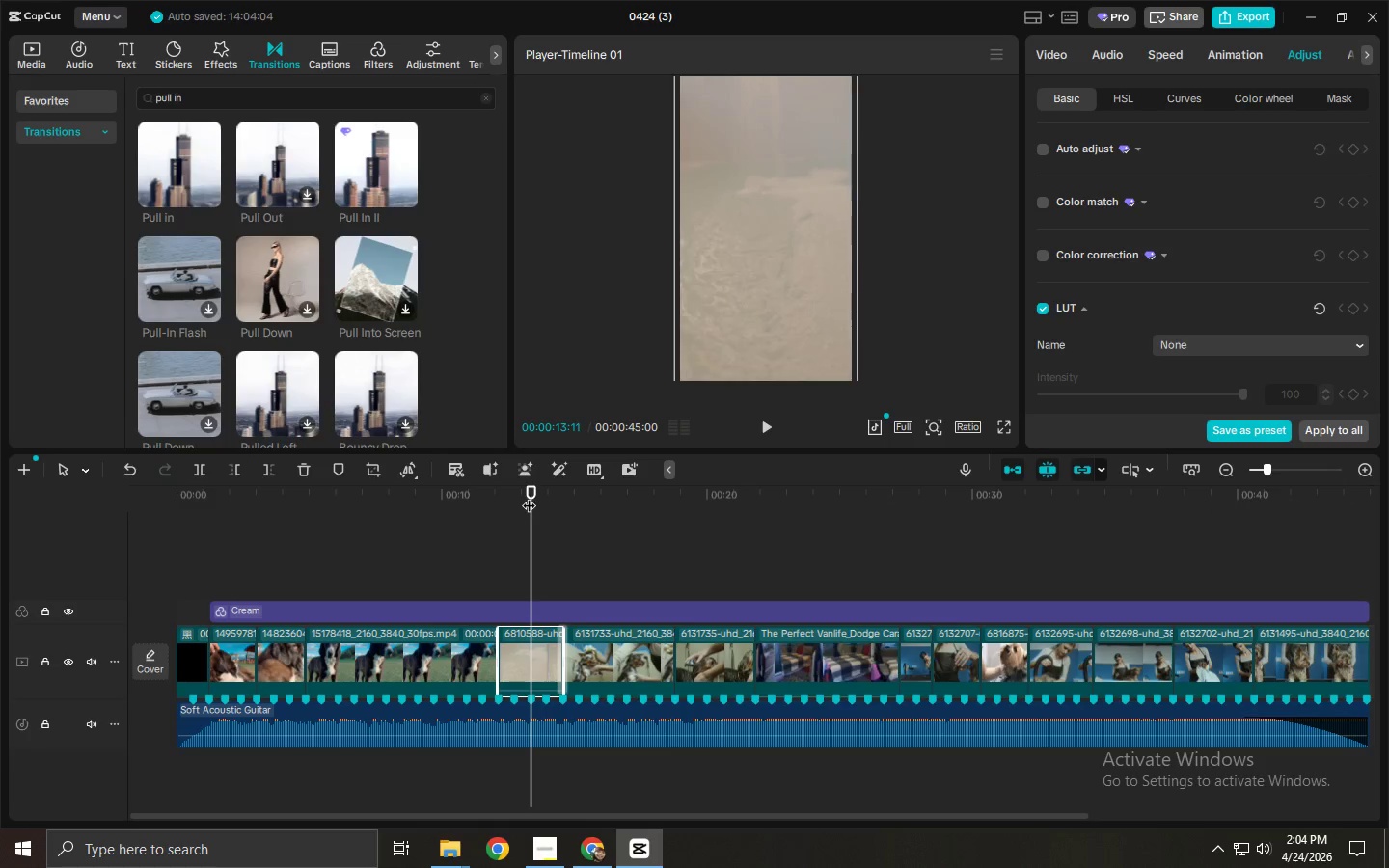 
key(Space)
 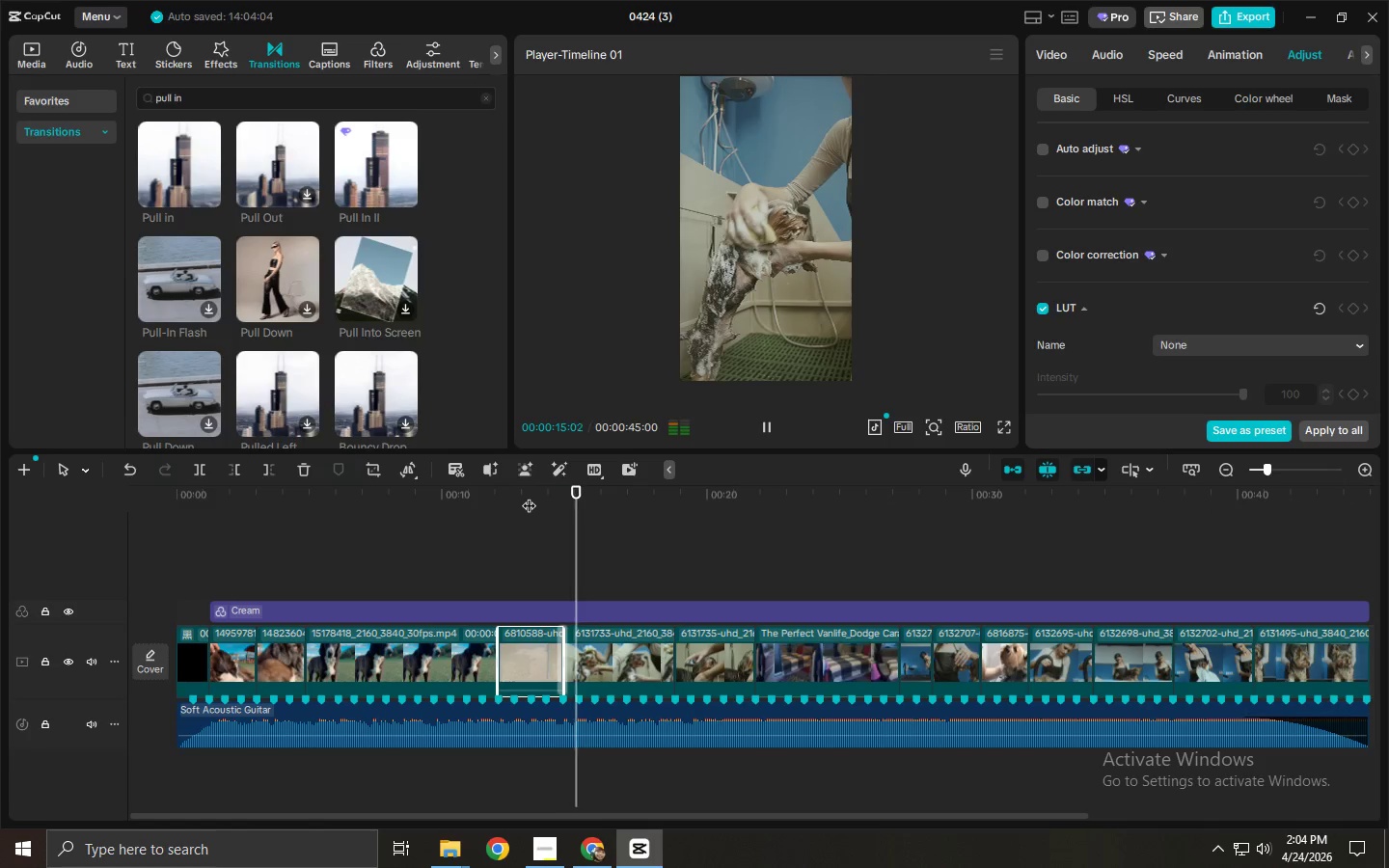 
key(Space)
 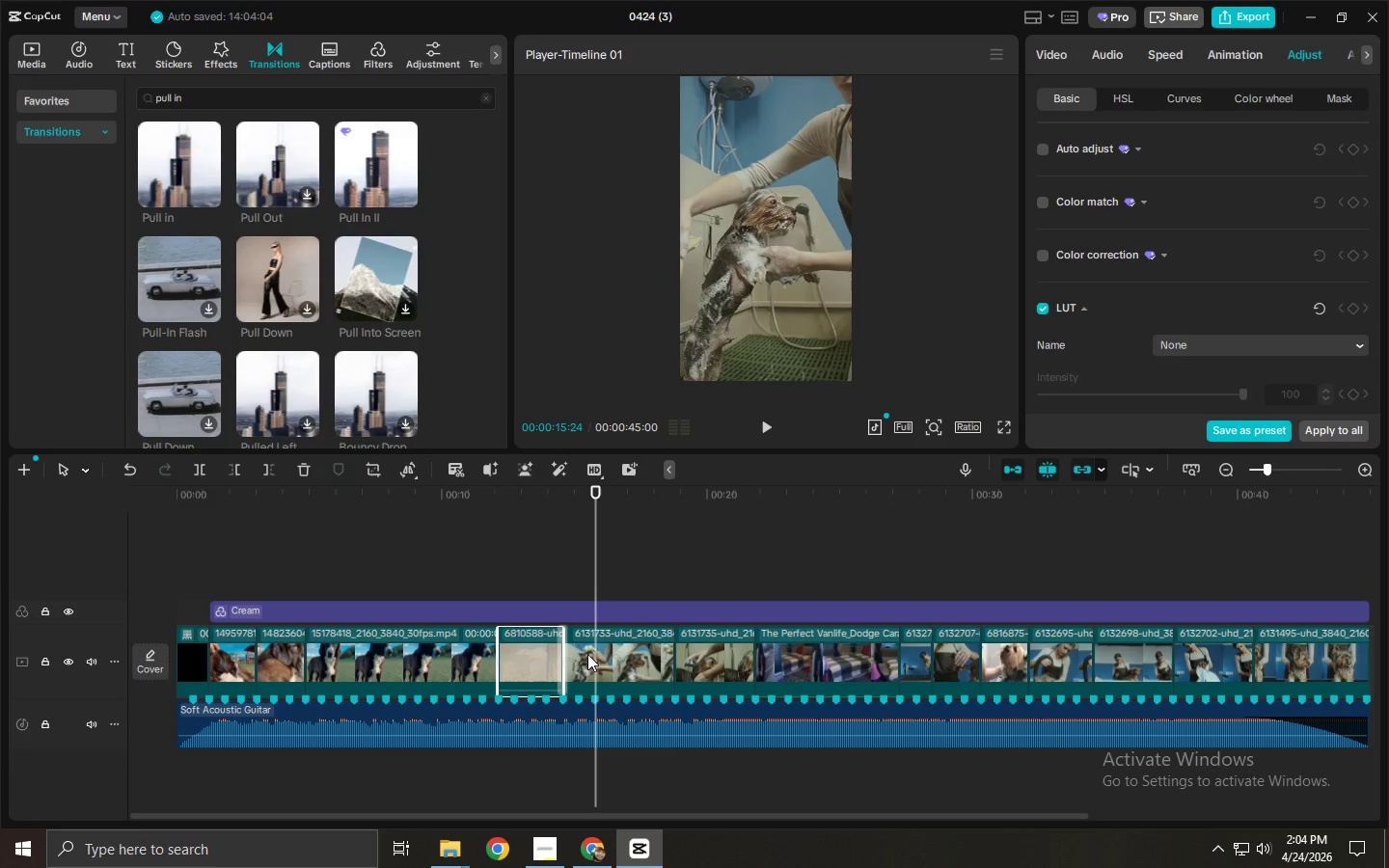 
left_click([562, 651])
 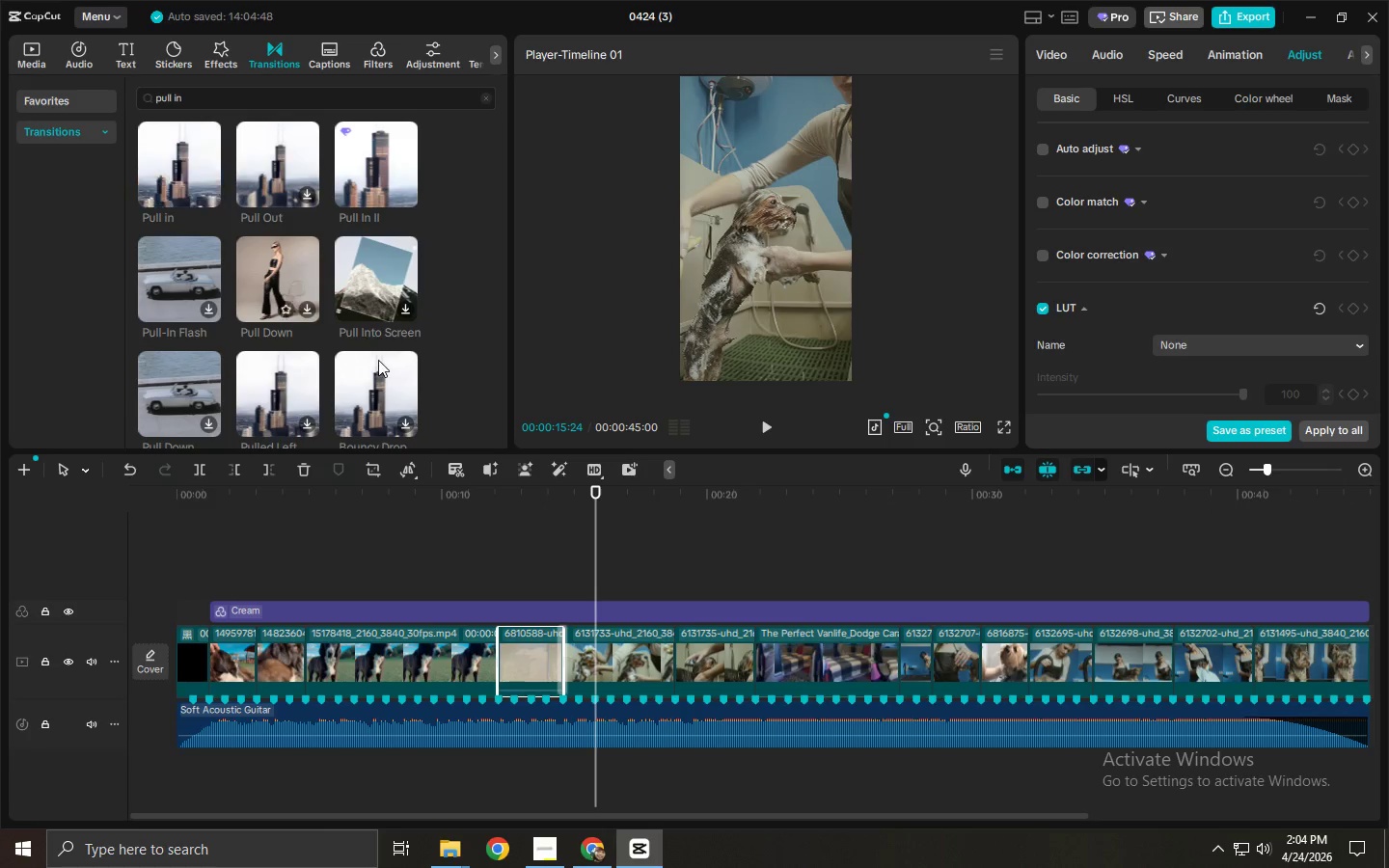 
left_click_drag(start_coordinate=[719, 825], to_coordinate=[757, 826])
 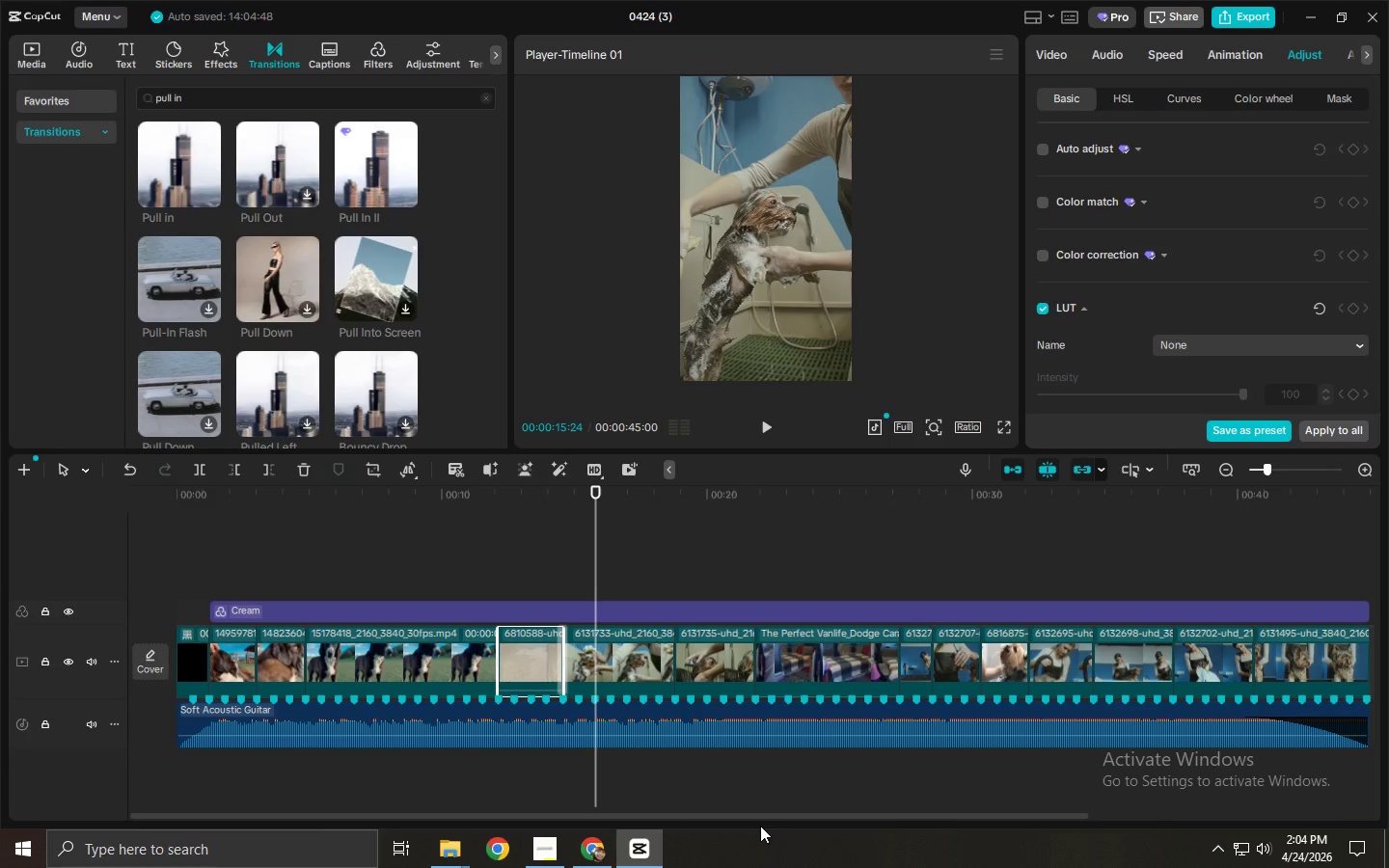 
left_click_drag(start_coordinate=[773, 824], to_coordinate=[798, 824])
 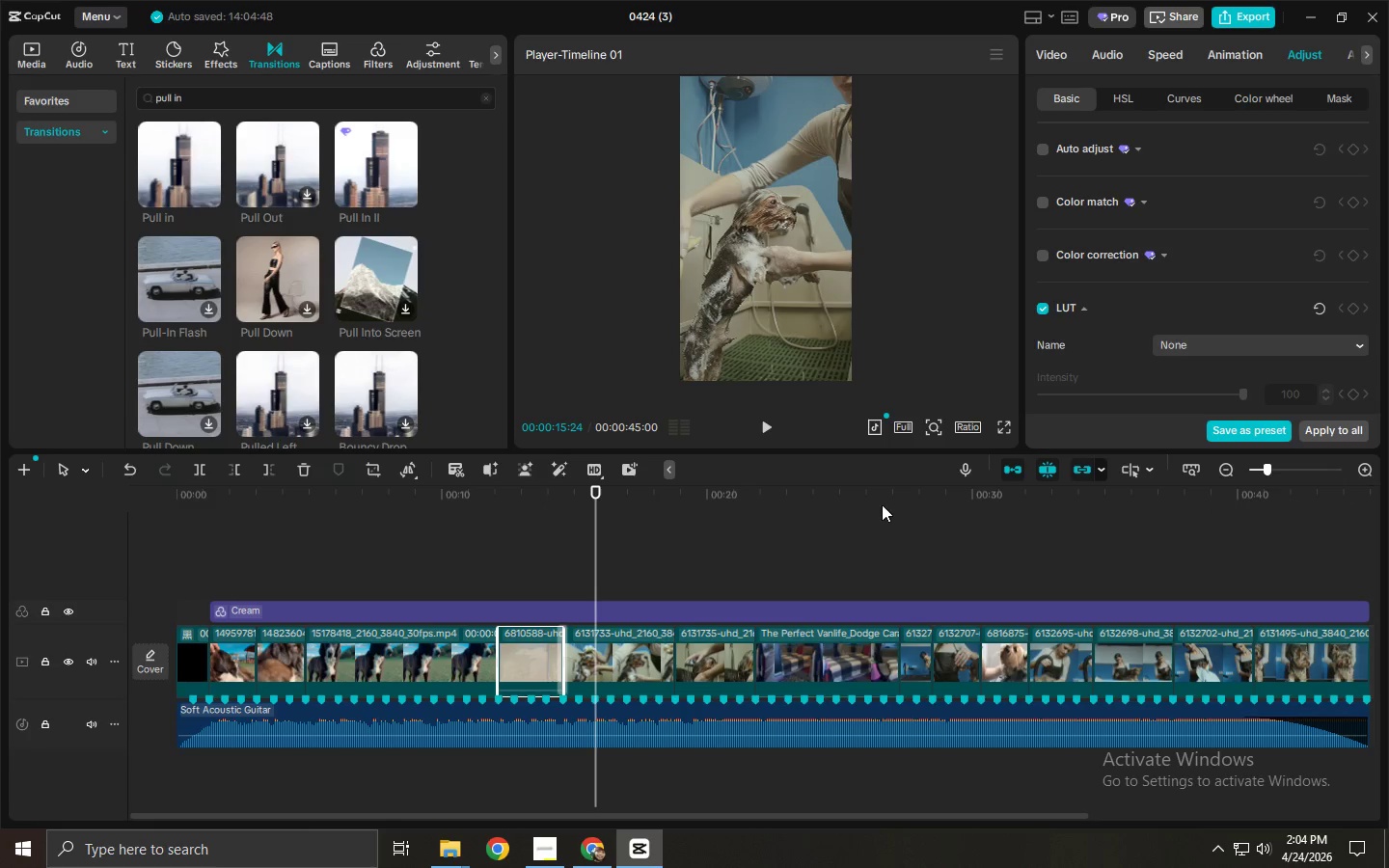 
left_click([882, 485])
 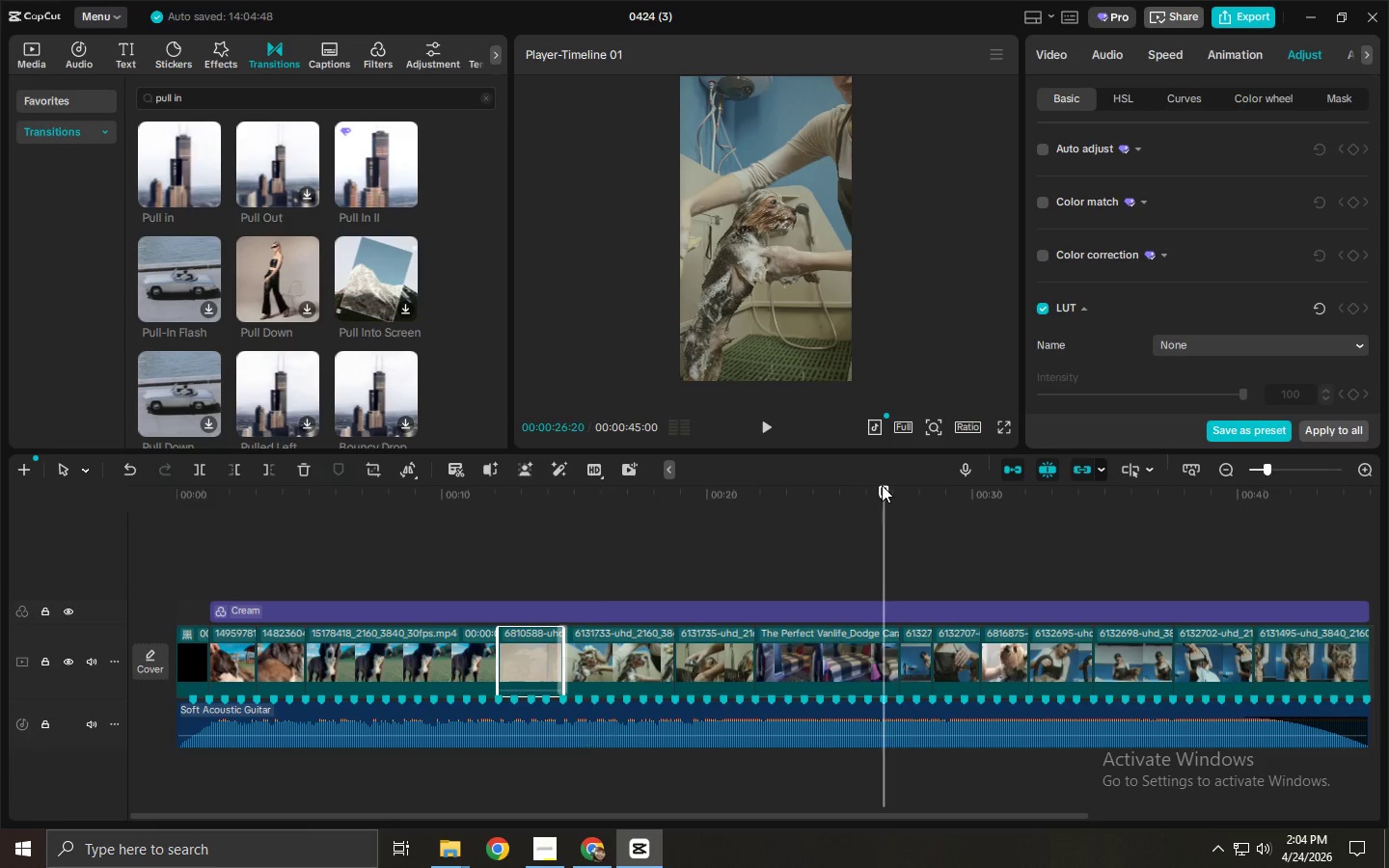 
key(Space)
 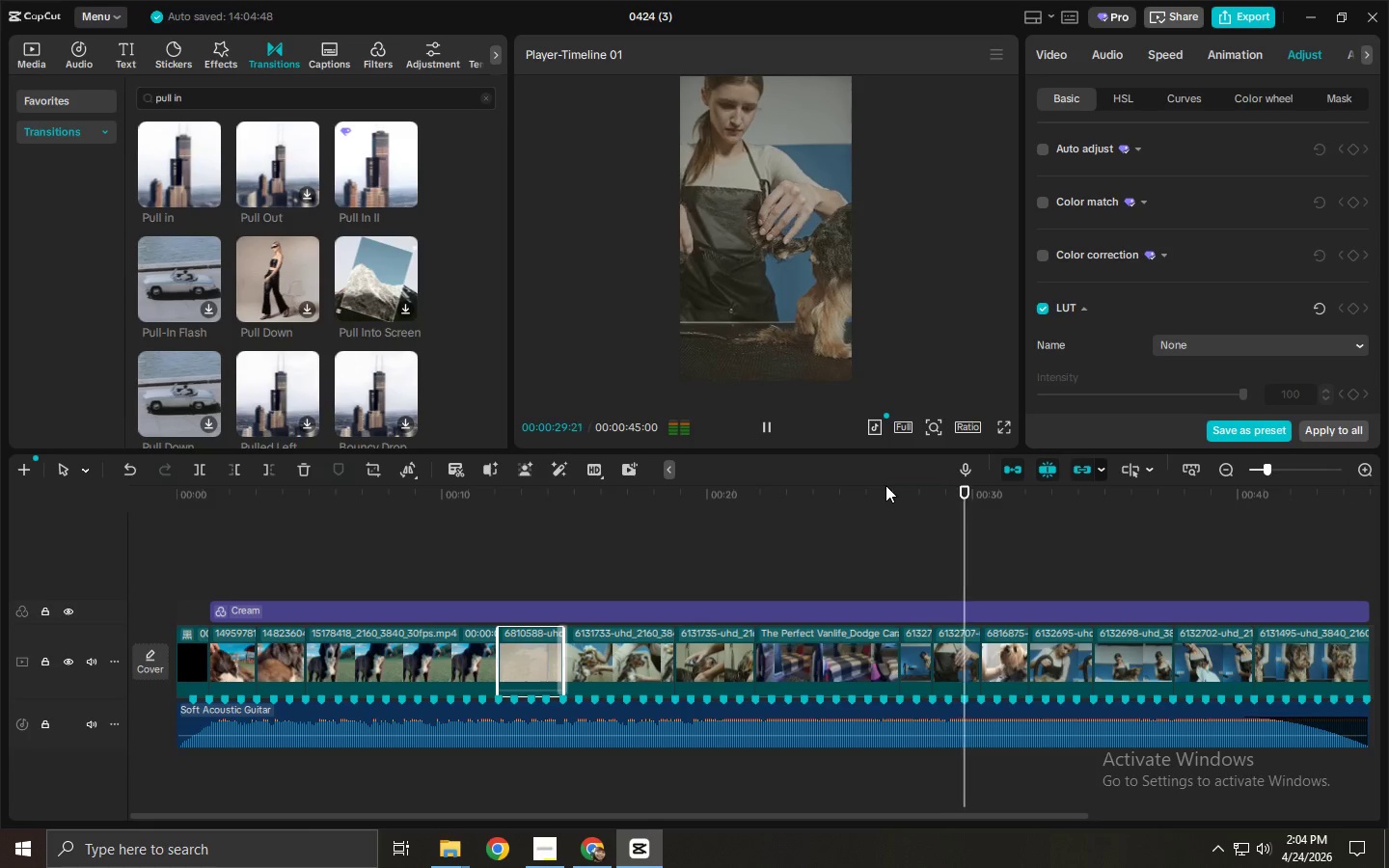 
key(Space)
 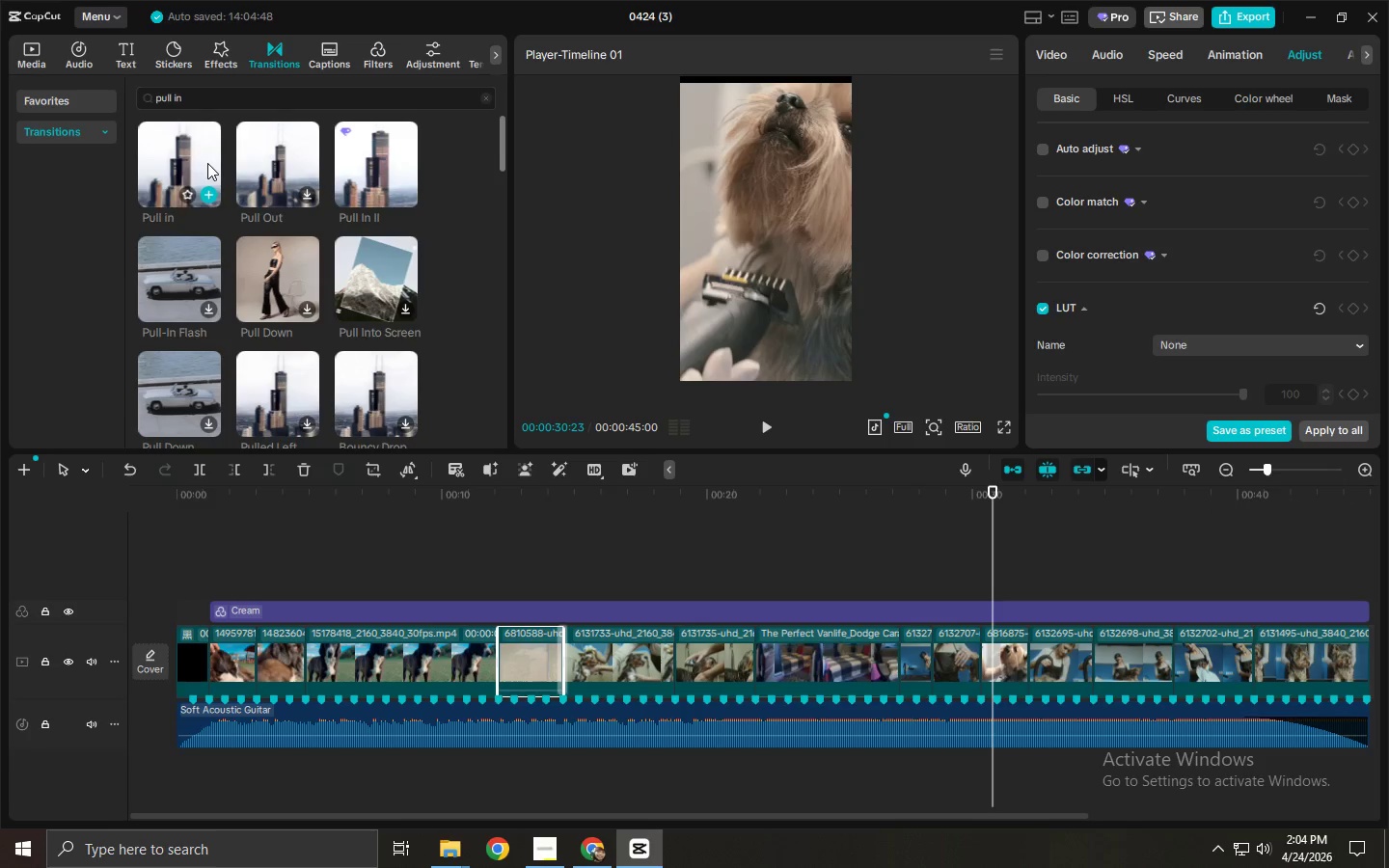 
left_click_drag(start_coordinate=[201, 160], to_coordinate=[892, 664])
 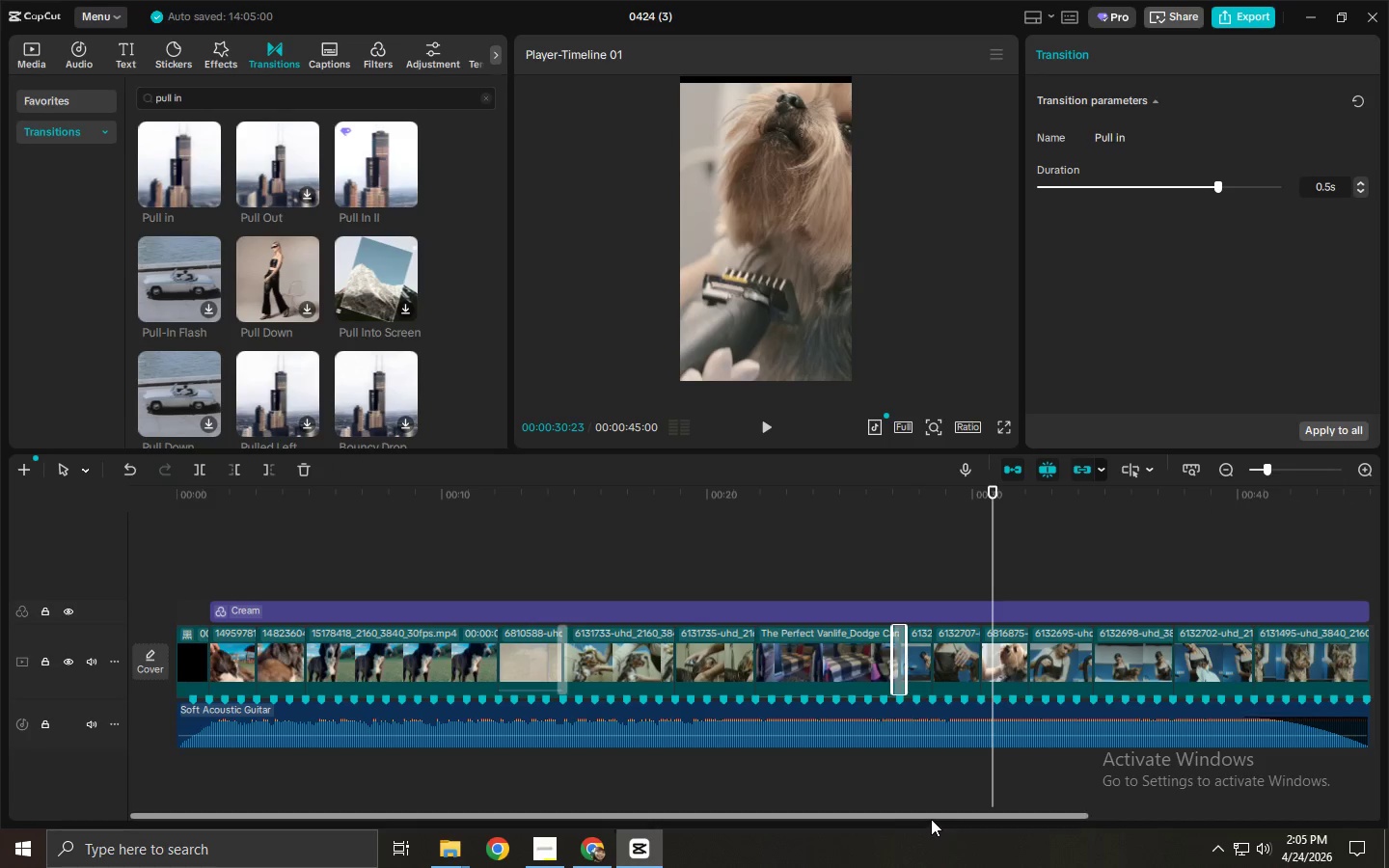 
left_click_drag(start_coordinate=[931, 819], to_coordinate=[1053, 816])
 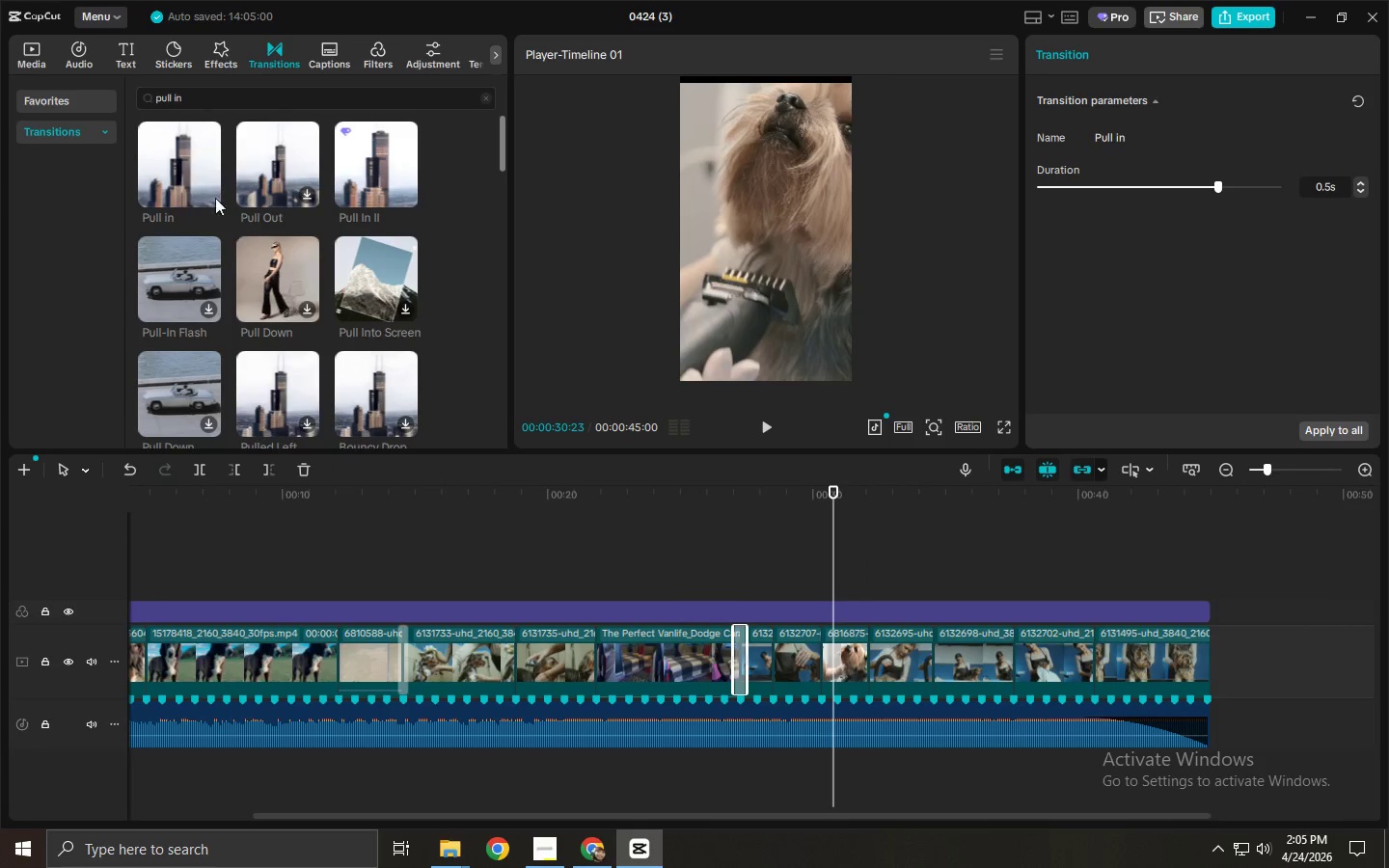 
left_click_drag(start_coordinate=[179, 157], to_coordinate=[513, 663])
 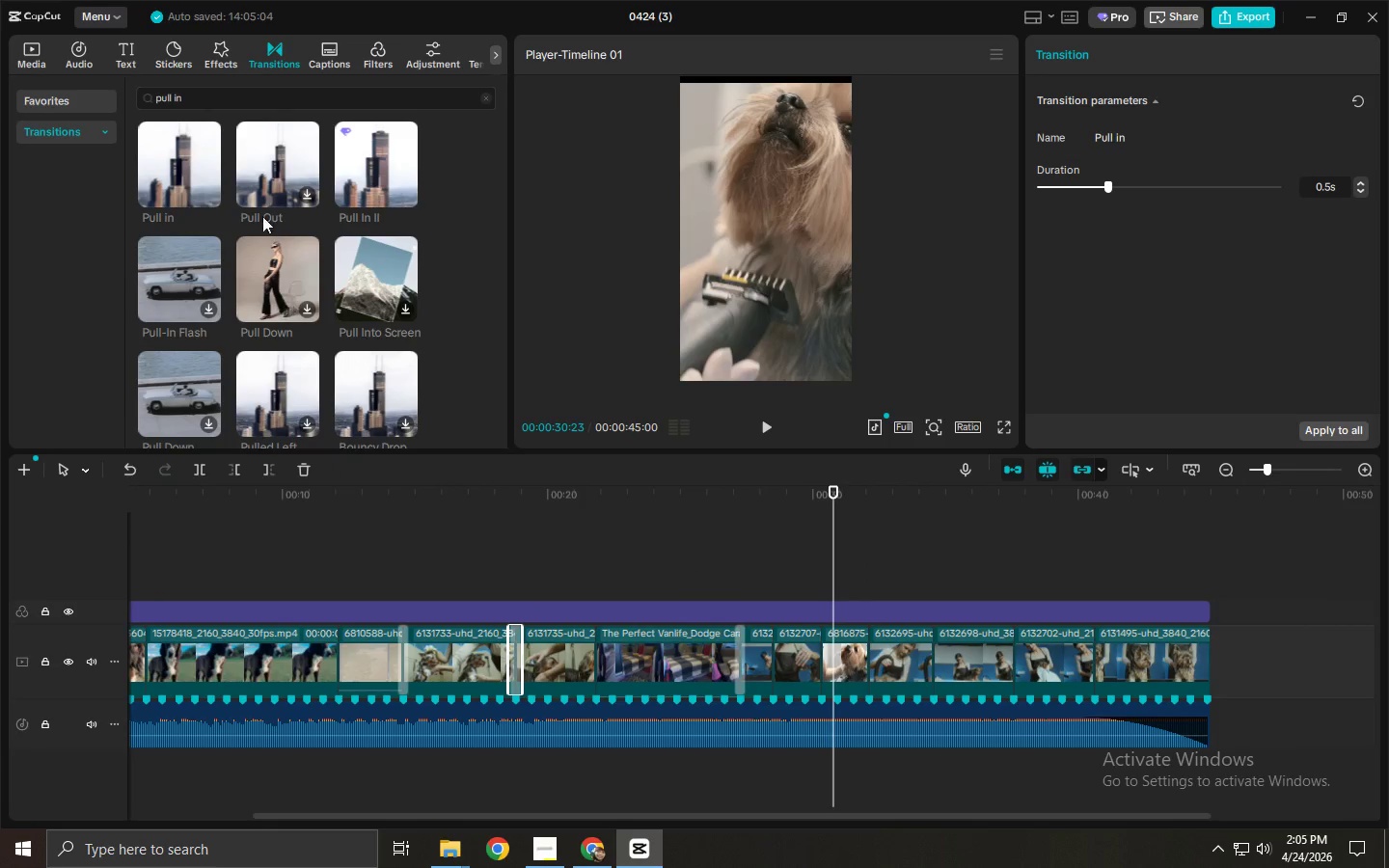 
left_click_drag(start_coordinate=[182, 154], to_coordinate=[930, 660])
 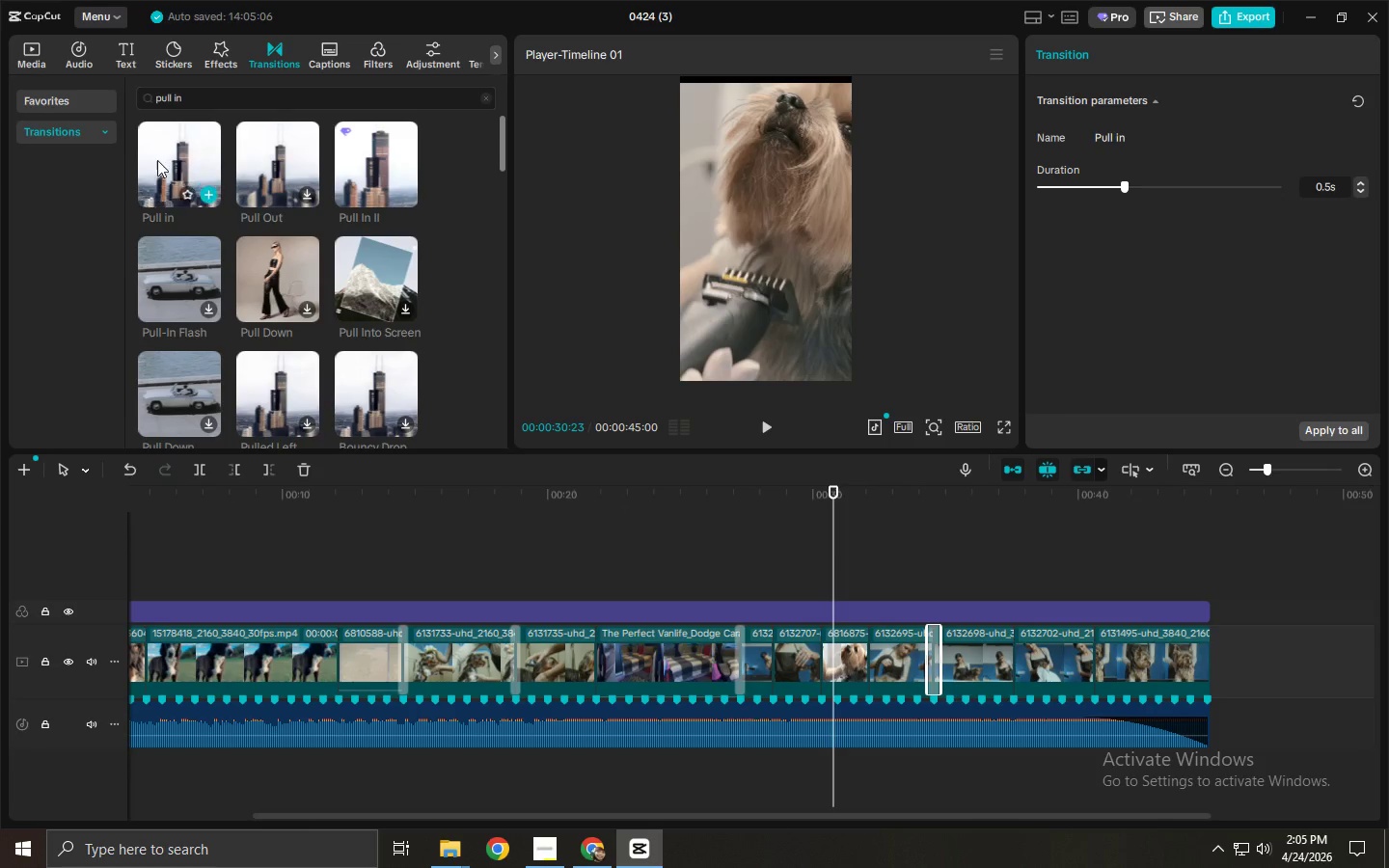 
left_click_drag(start_coordinate=[177, 165], to_coordinate=[1009, 671])
 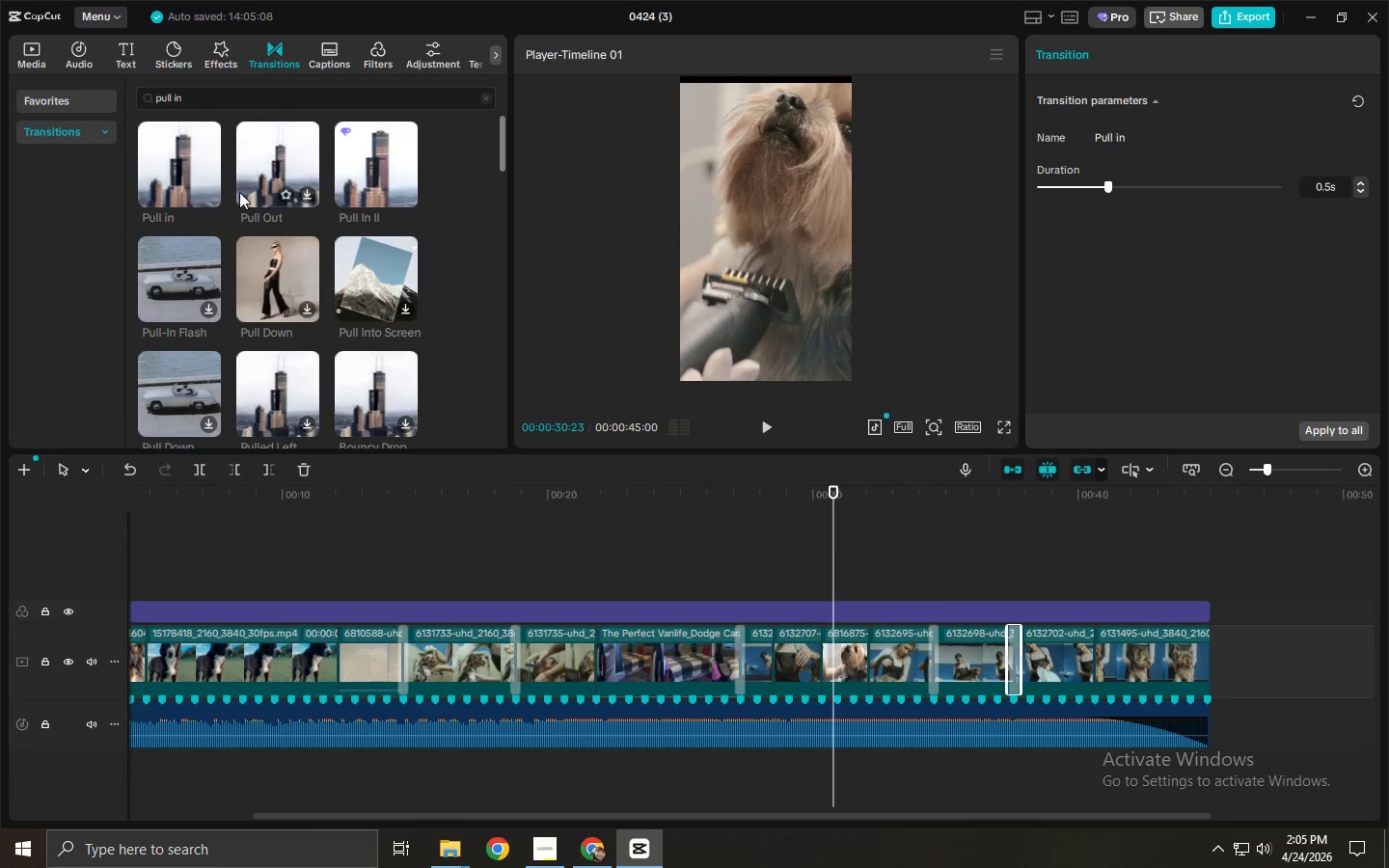 
left_click_drag(start_coordinate=[193, 174], to_coordinate=[1090, 670])
 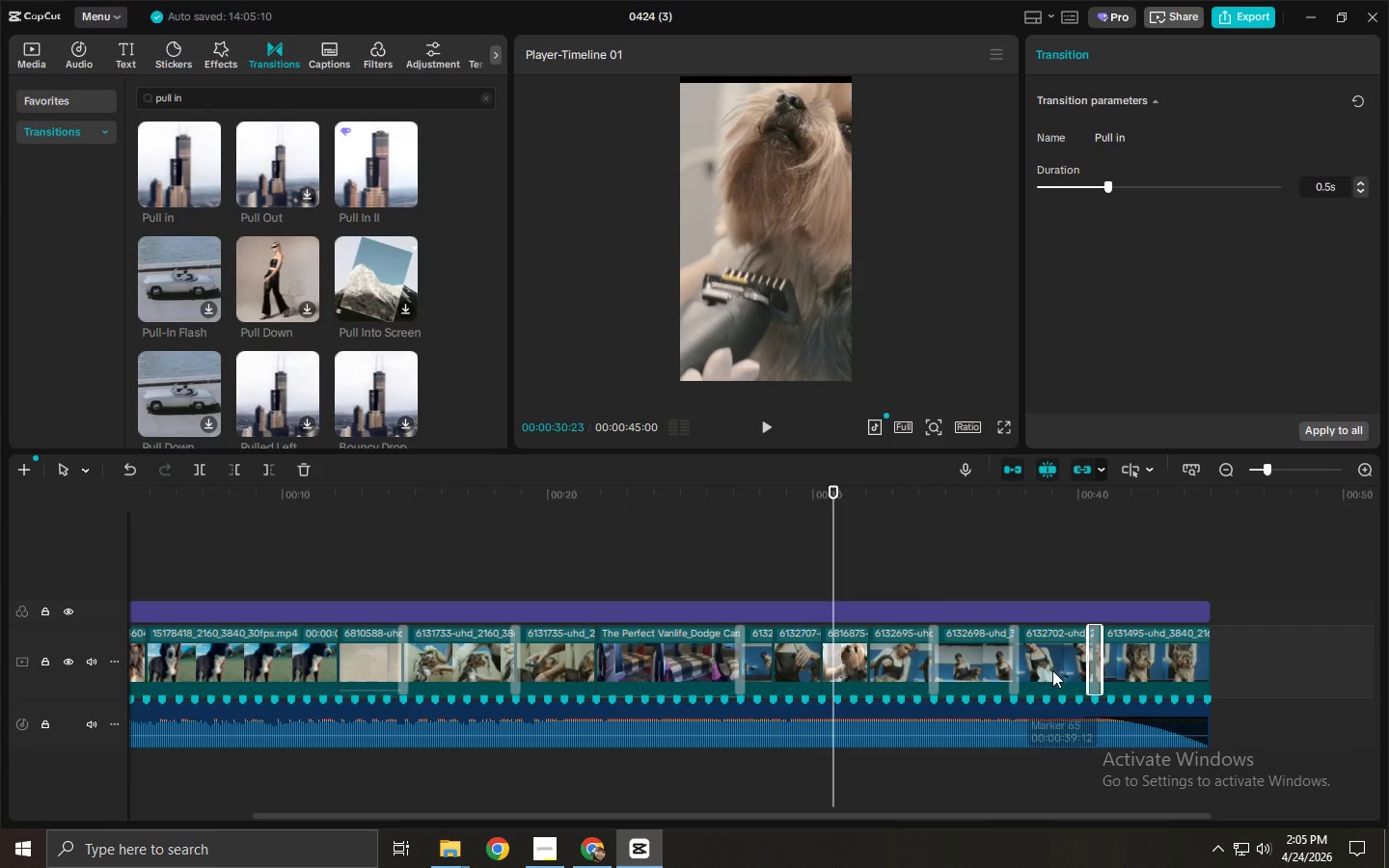 
key(Space)
 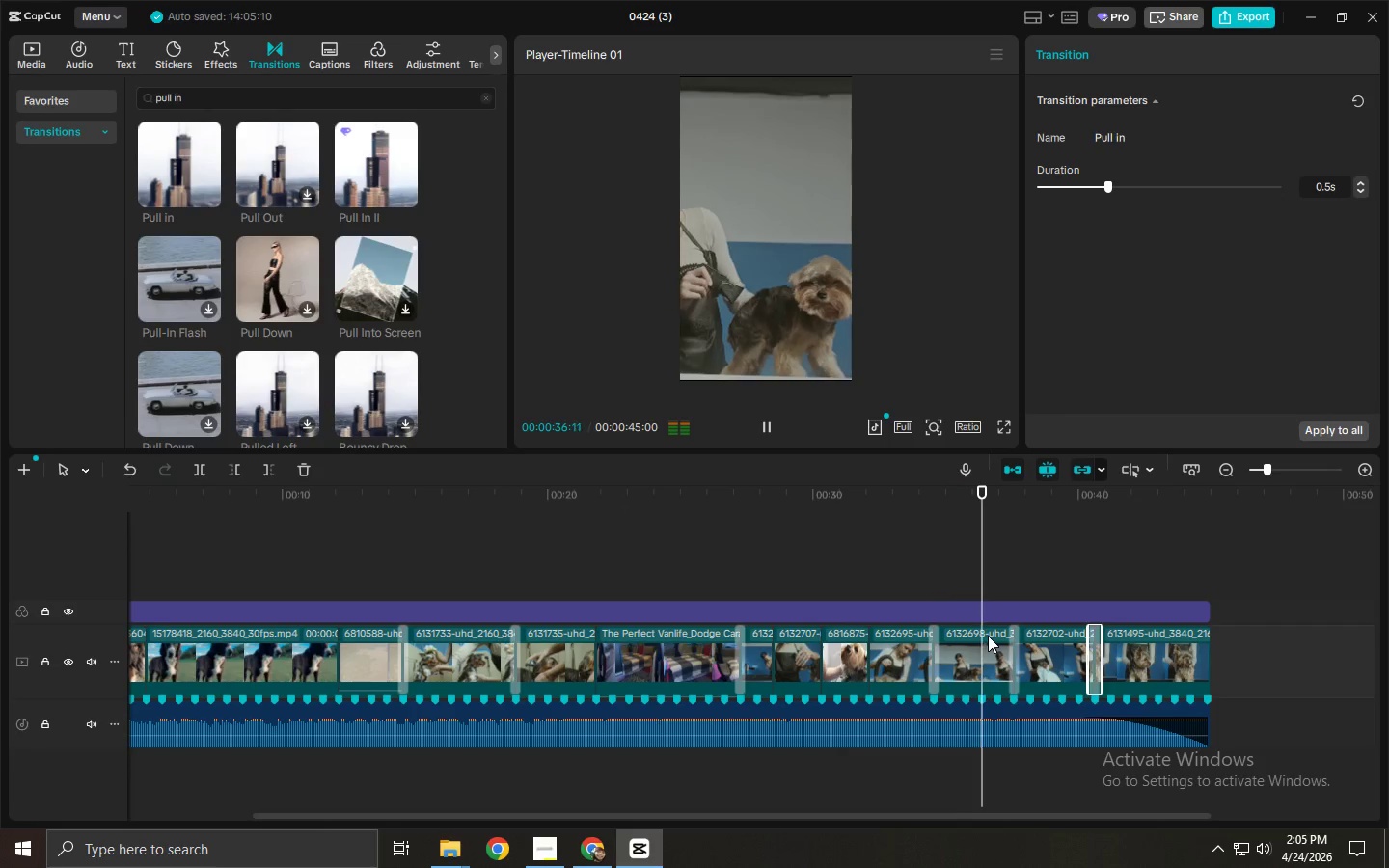 
wait(7.64)
 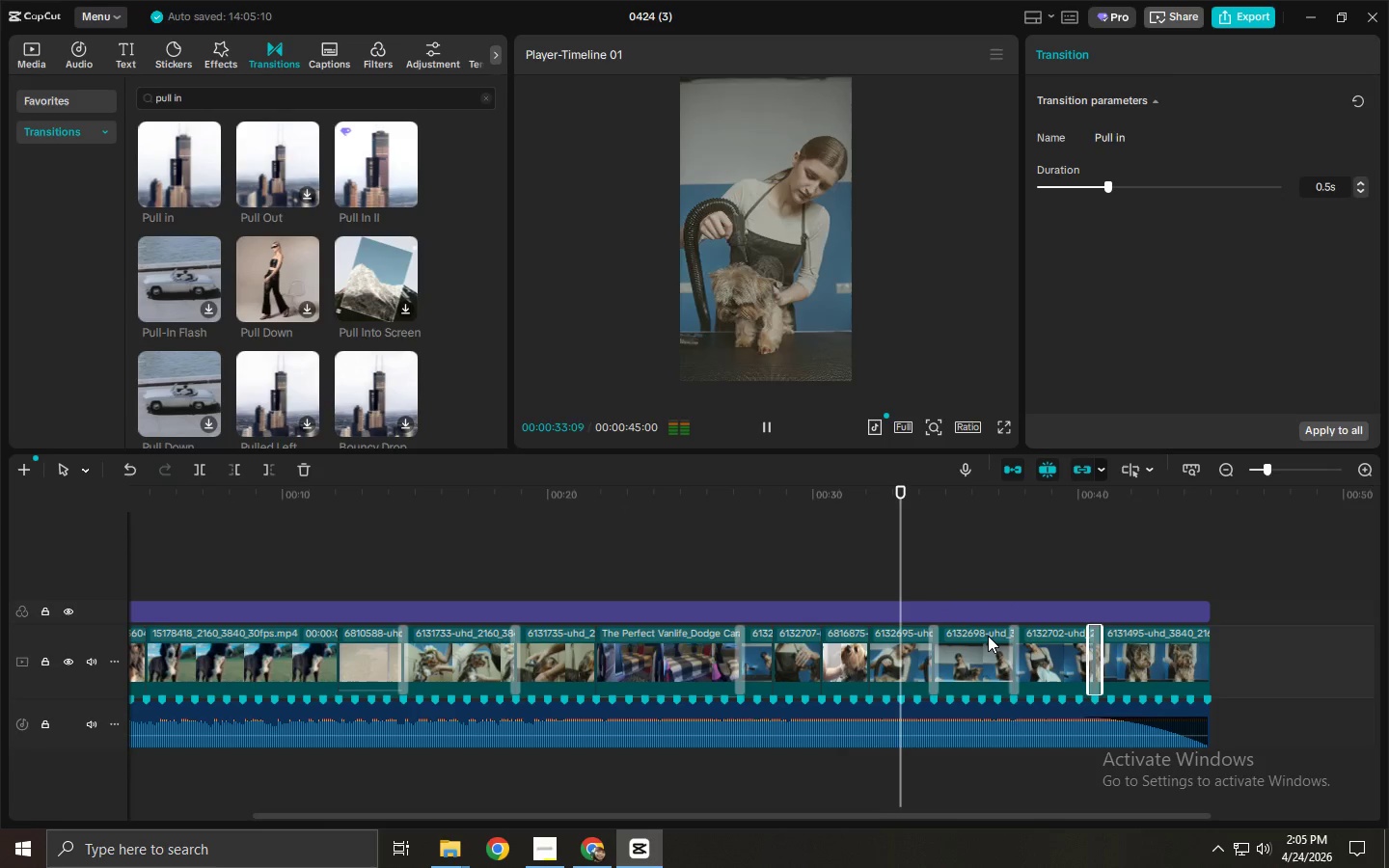 
key(Space)
 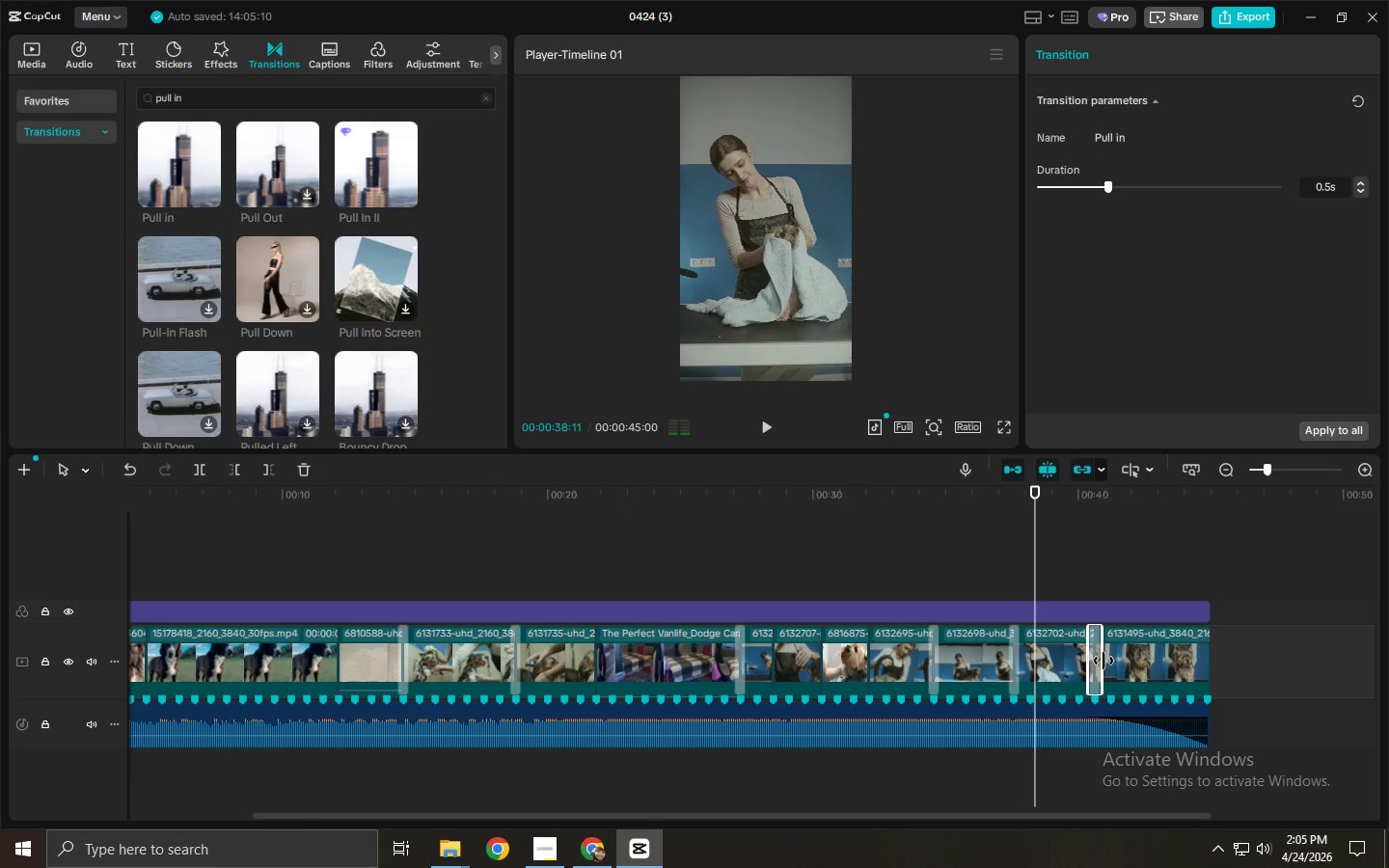 
left_click([1098, 659])
 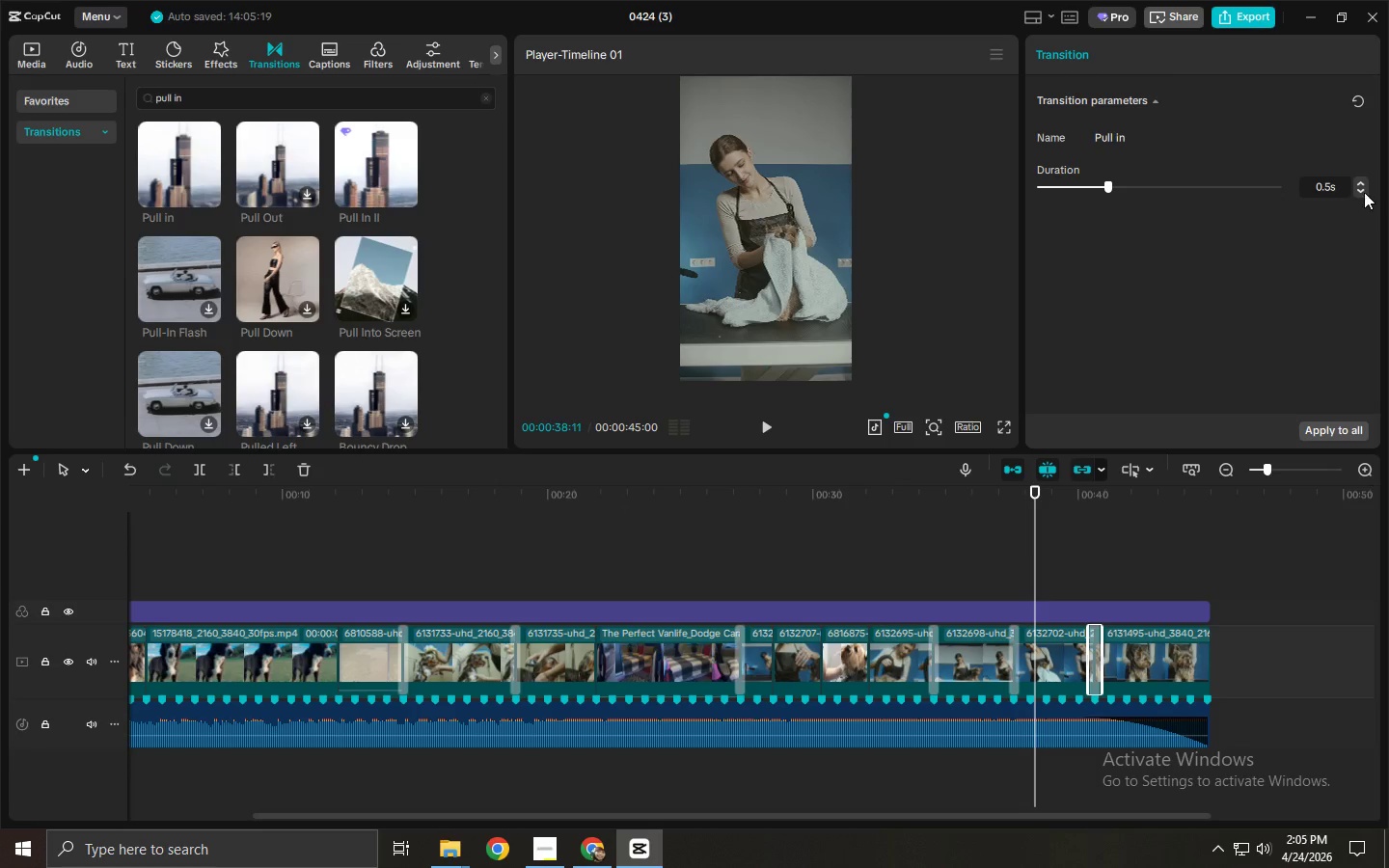 
double_click([1367, 191])
 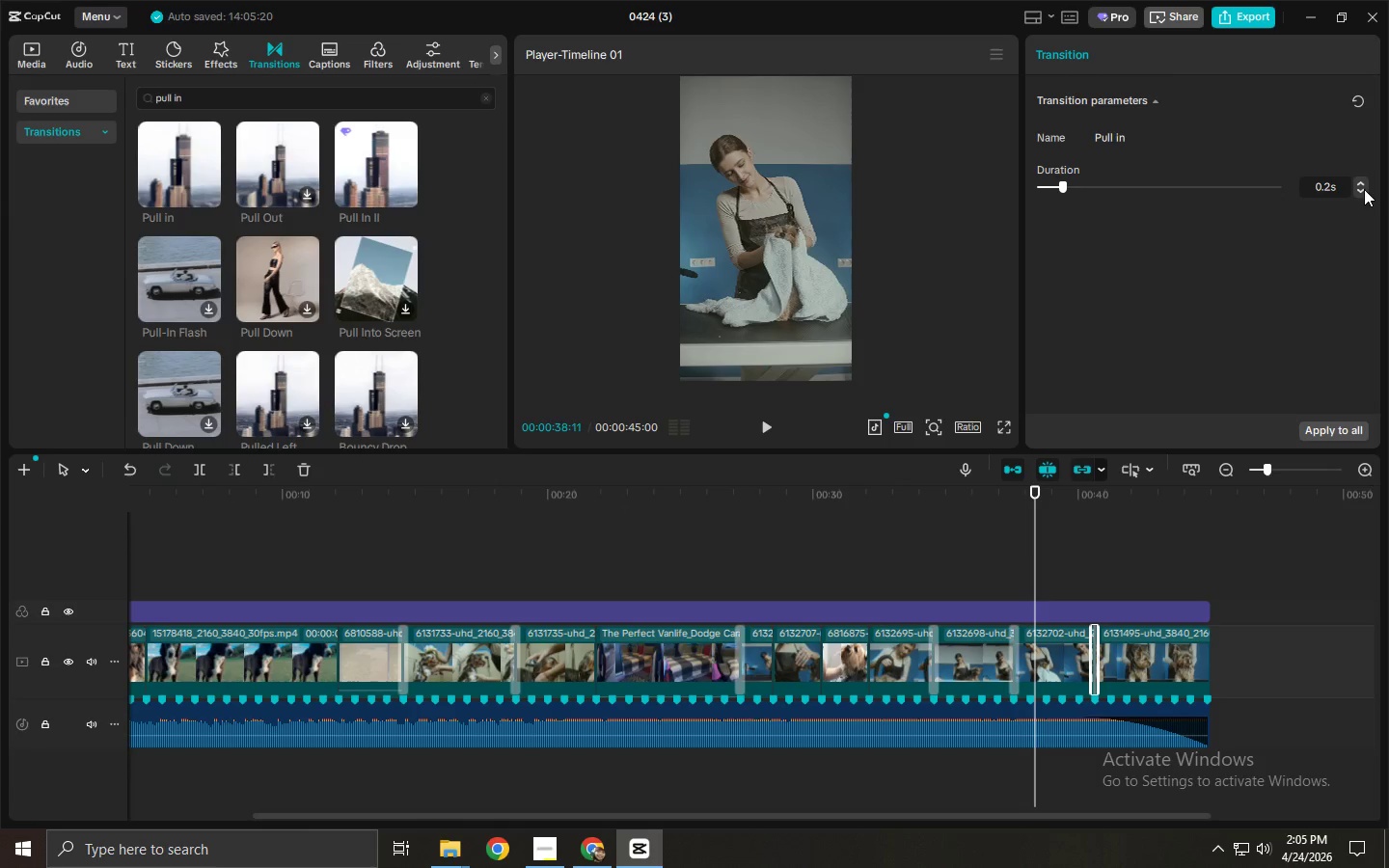 
left_click([1360, 183])
 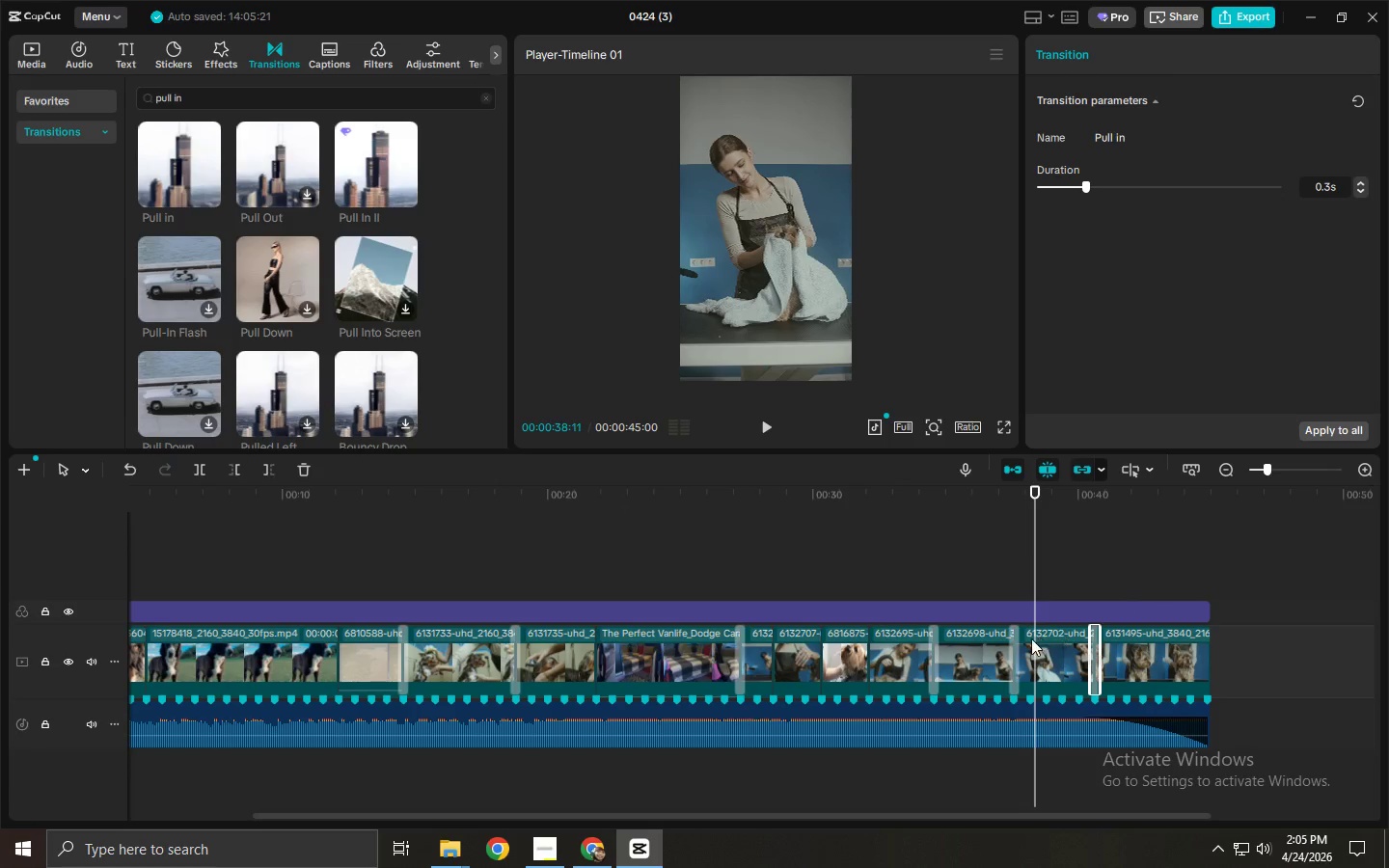 
left_click([1014, 644])
 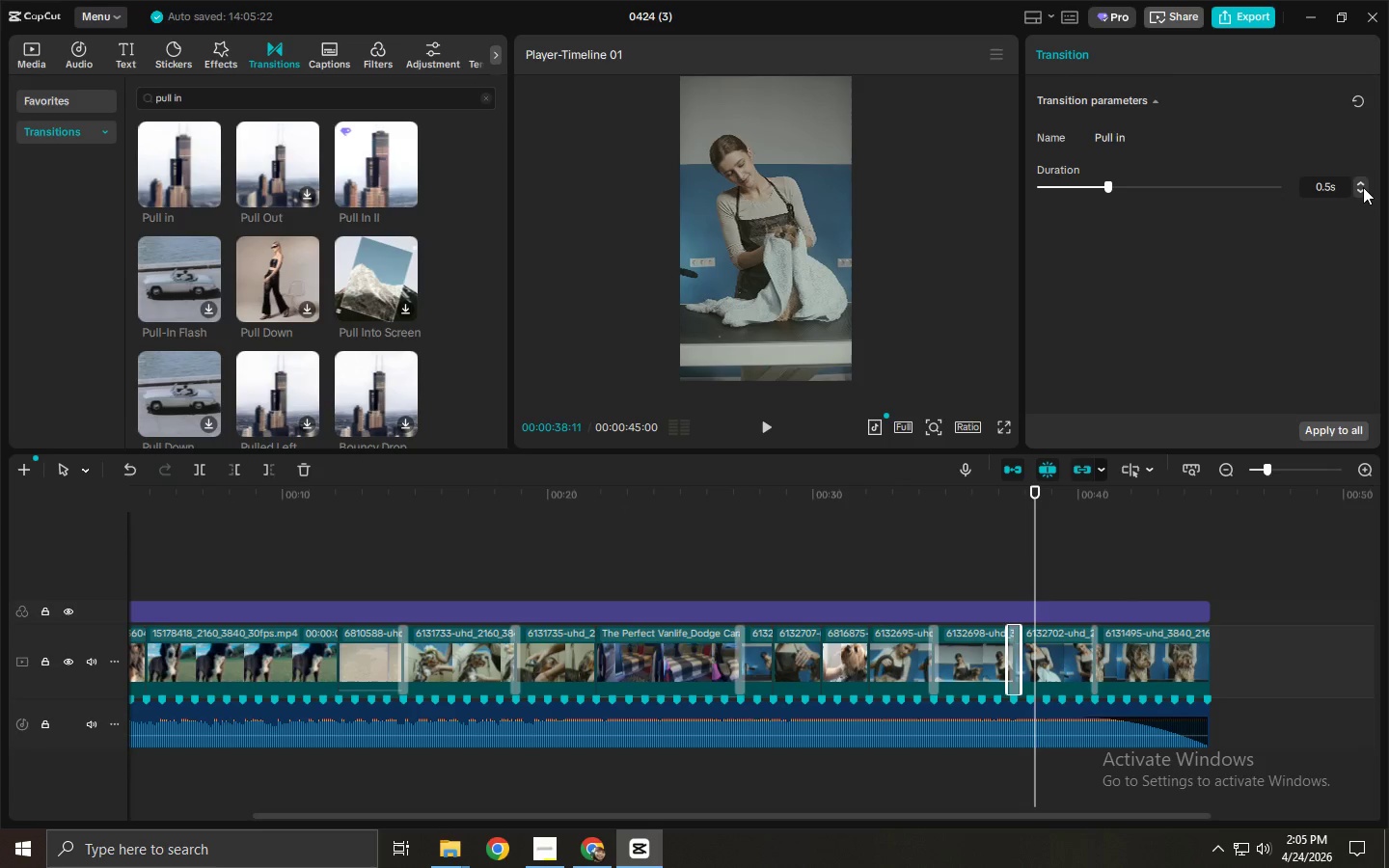 
double_click([1363, 187])
 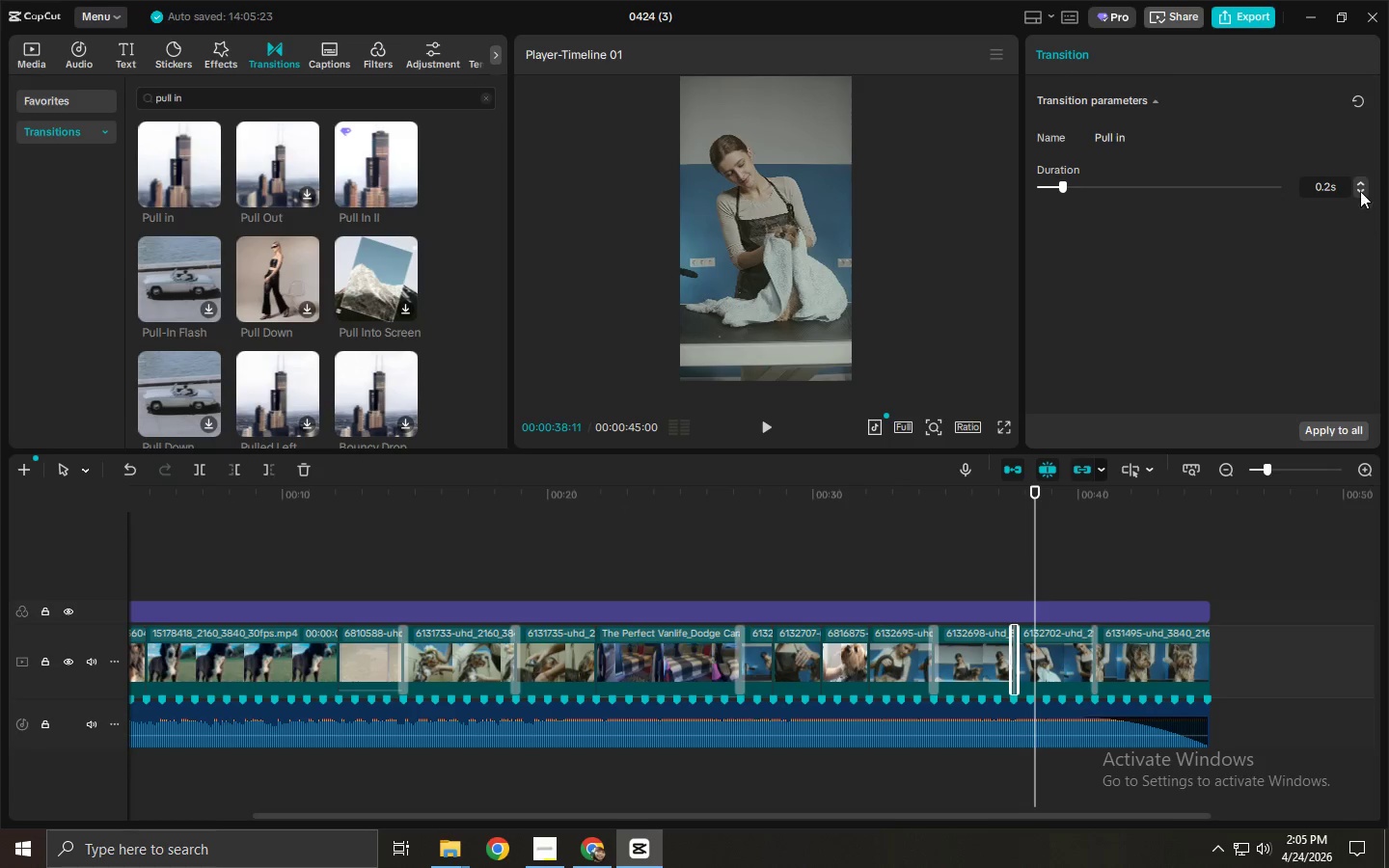 
left_click([1358, 181])
 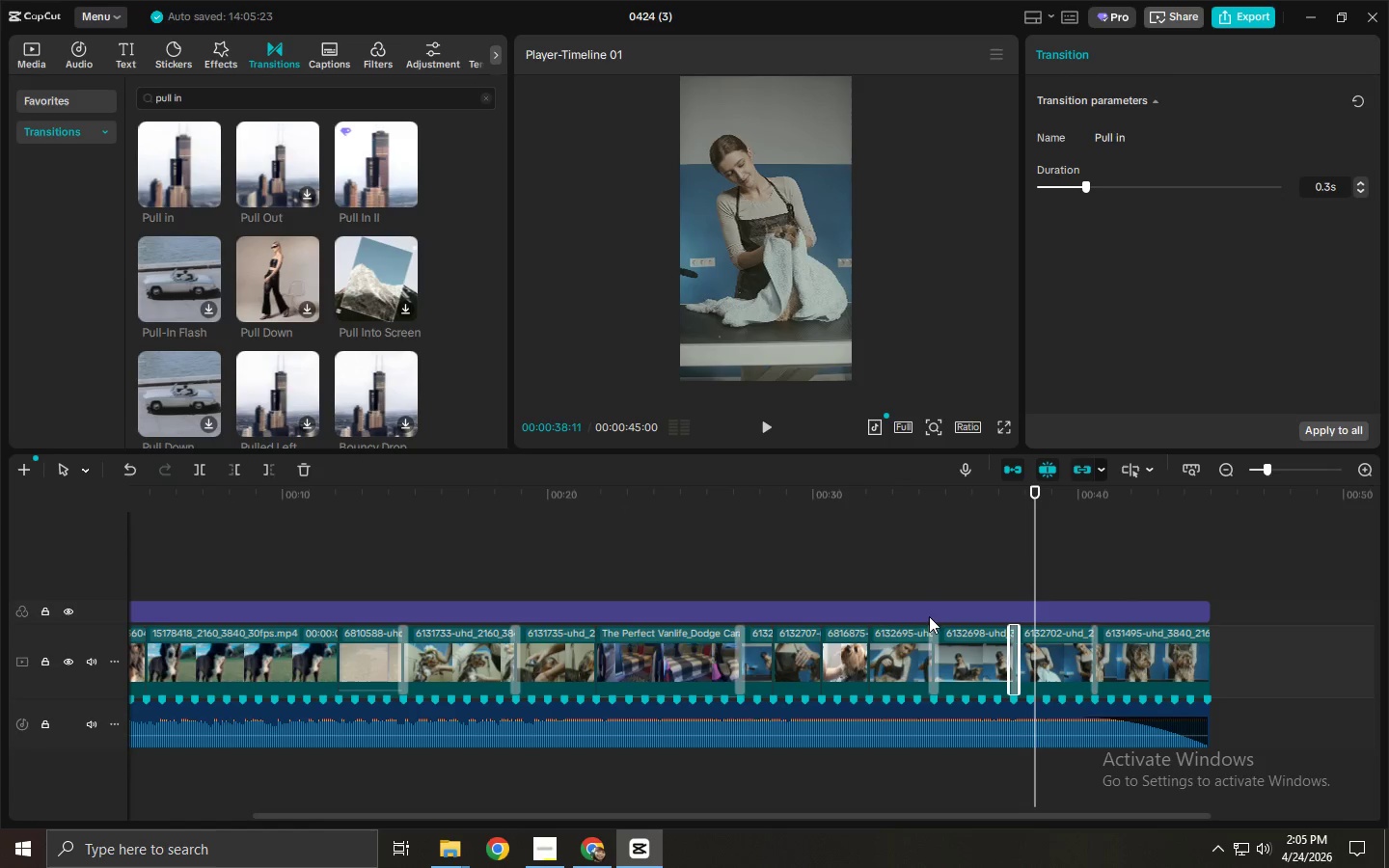 
left_click([929, 630])
 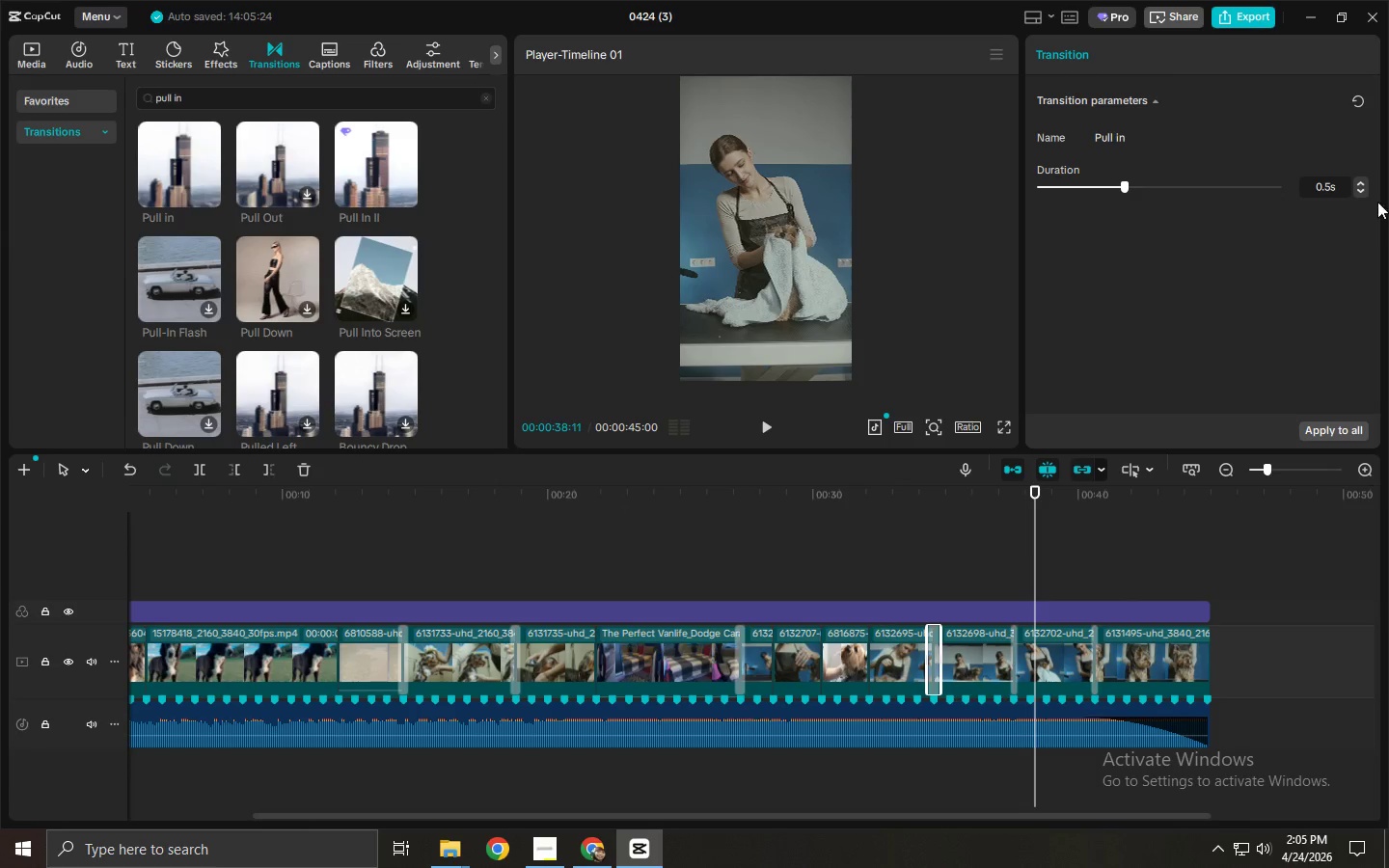 
left_click([1364, 192])
 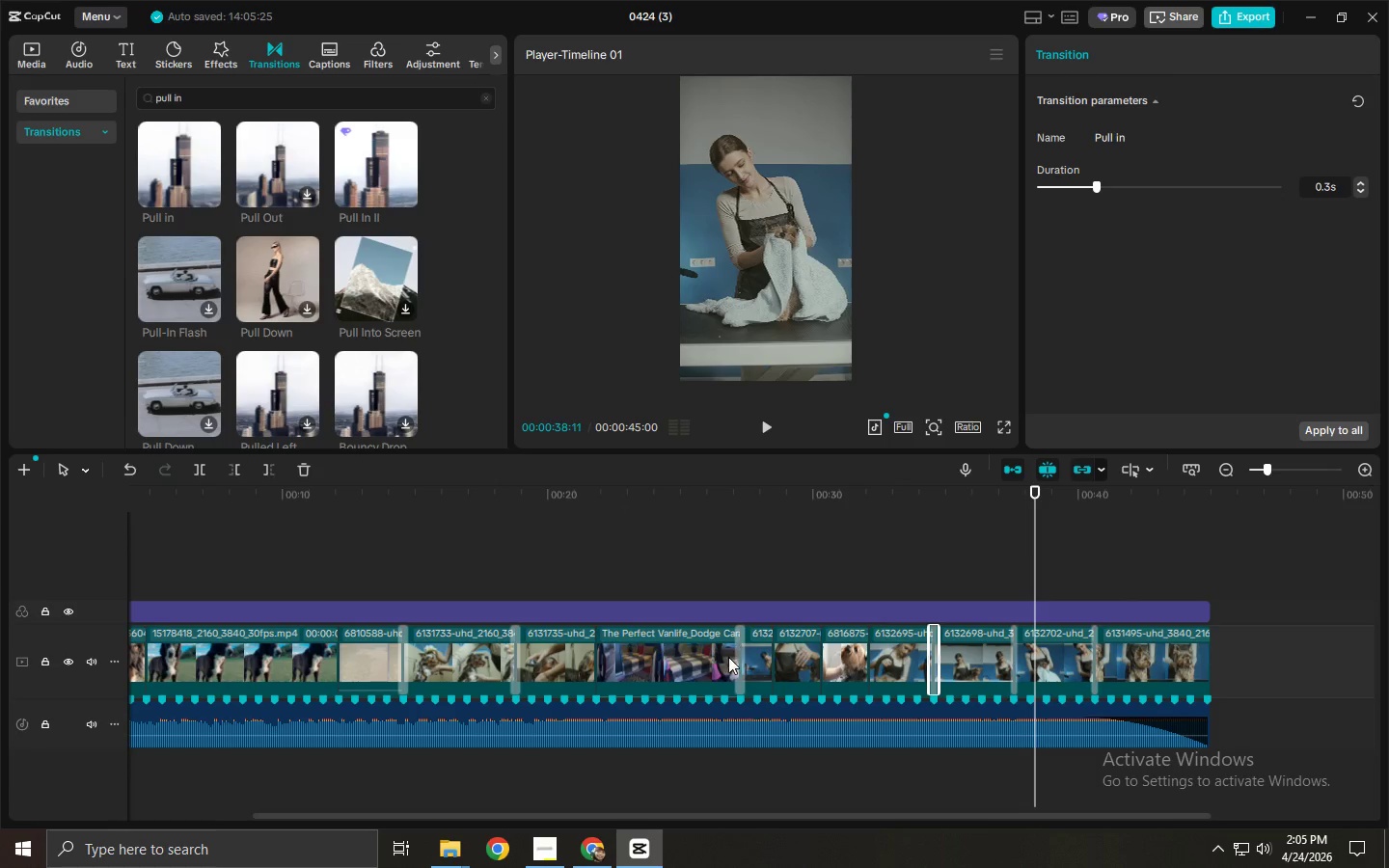 
left_click([744, 658])
 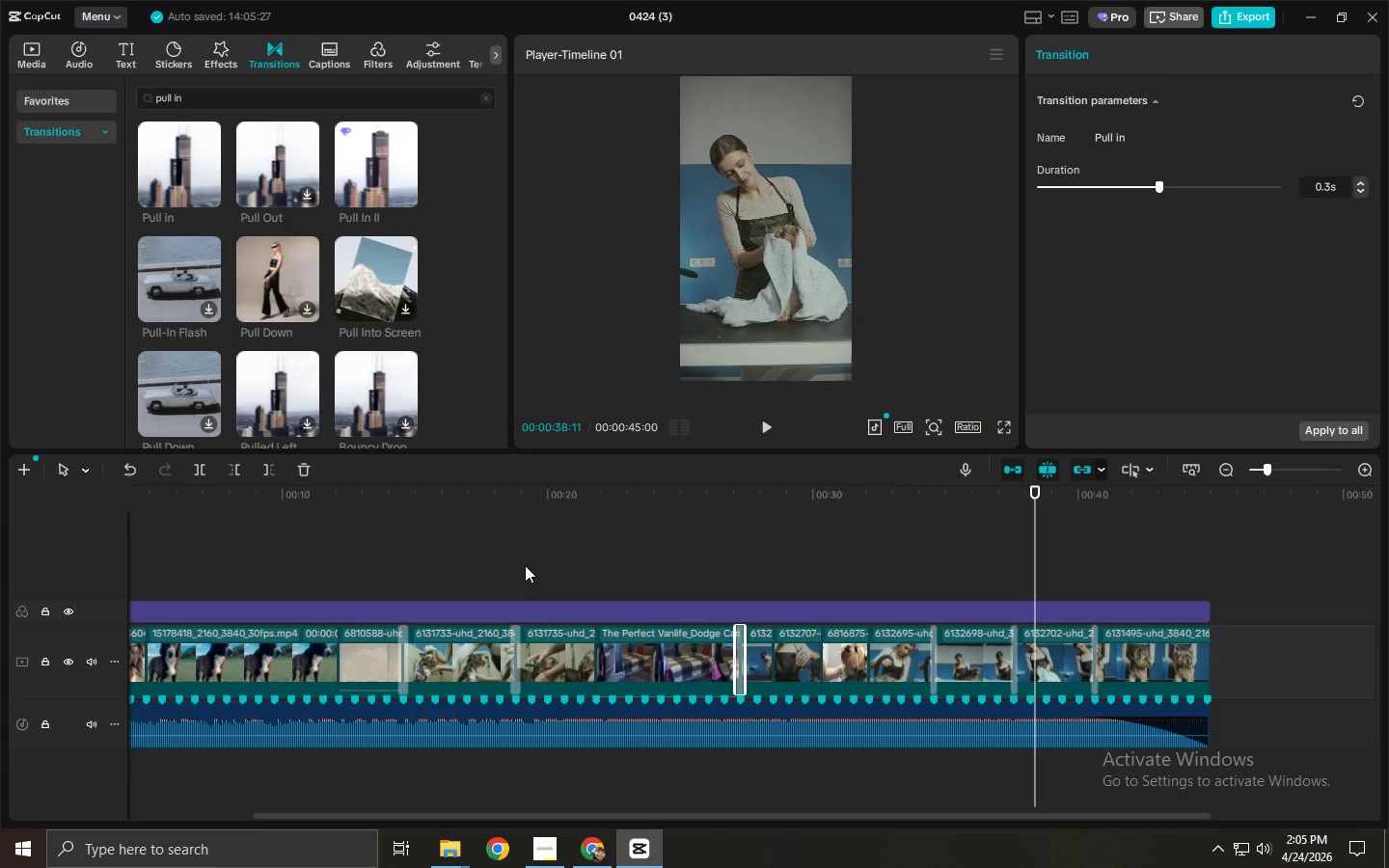 
left_click([517, 638])
 